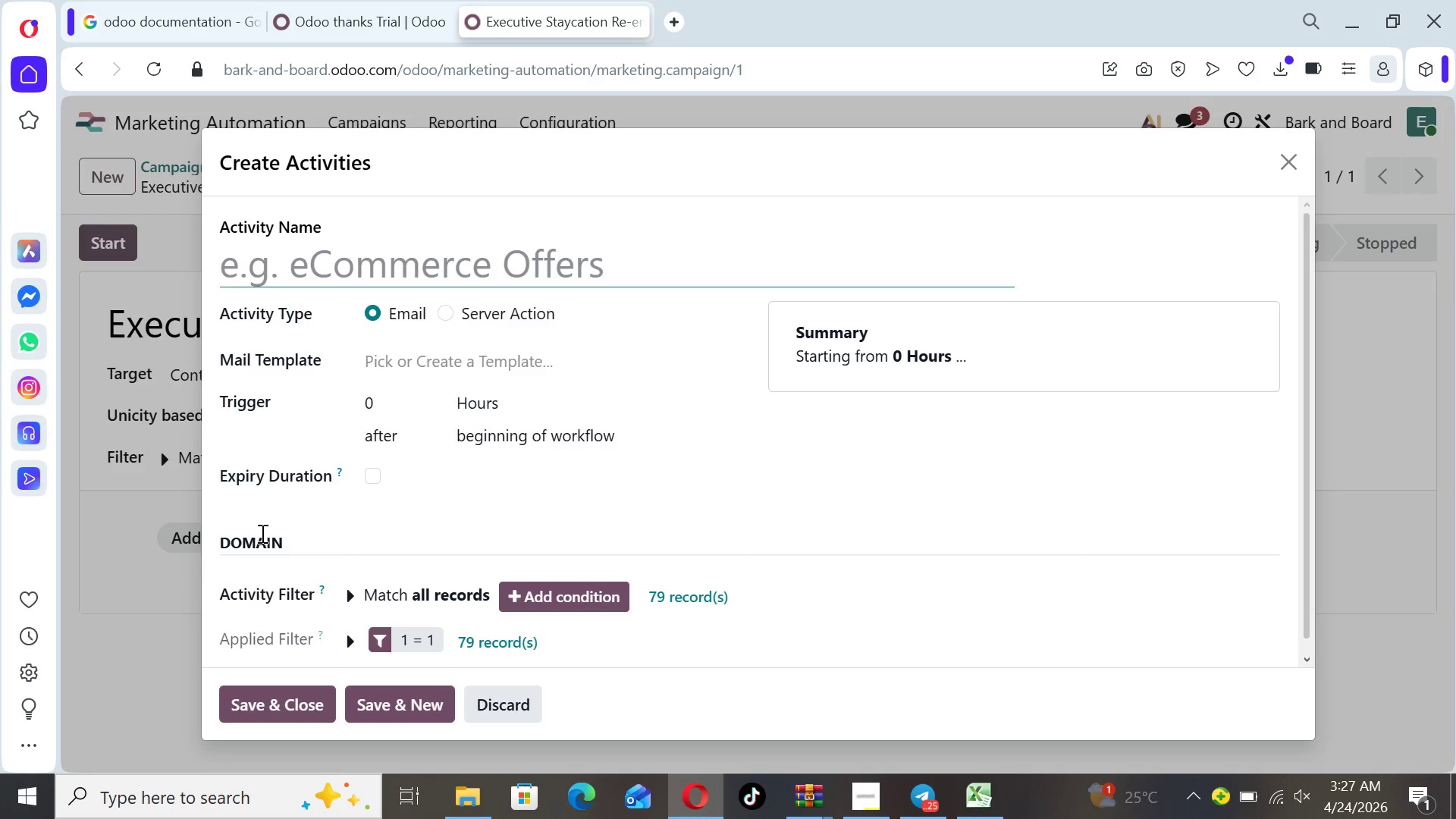 
type(Emal)
key(Backspace)
type(il 1)
 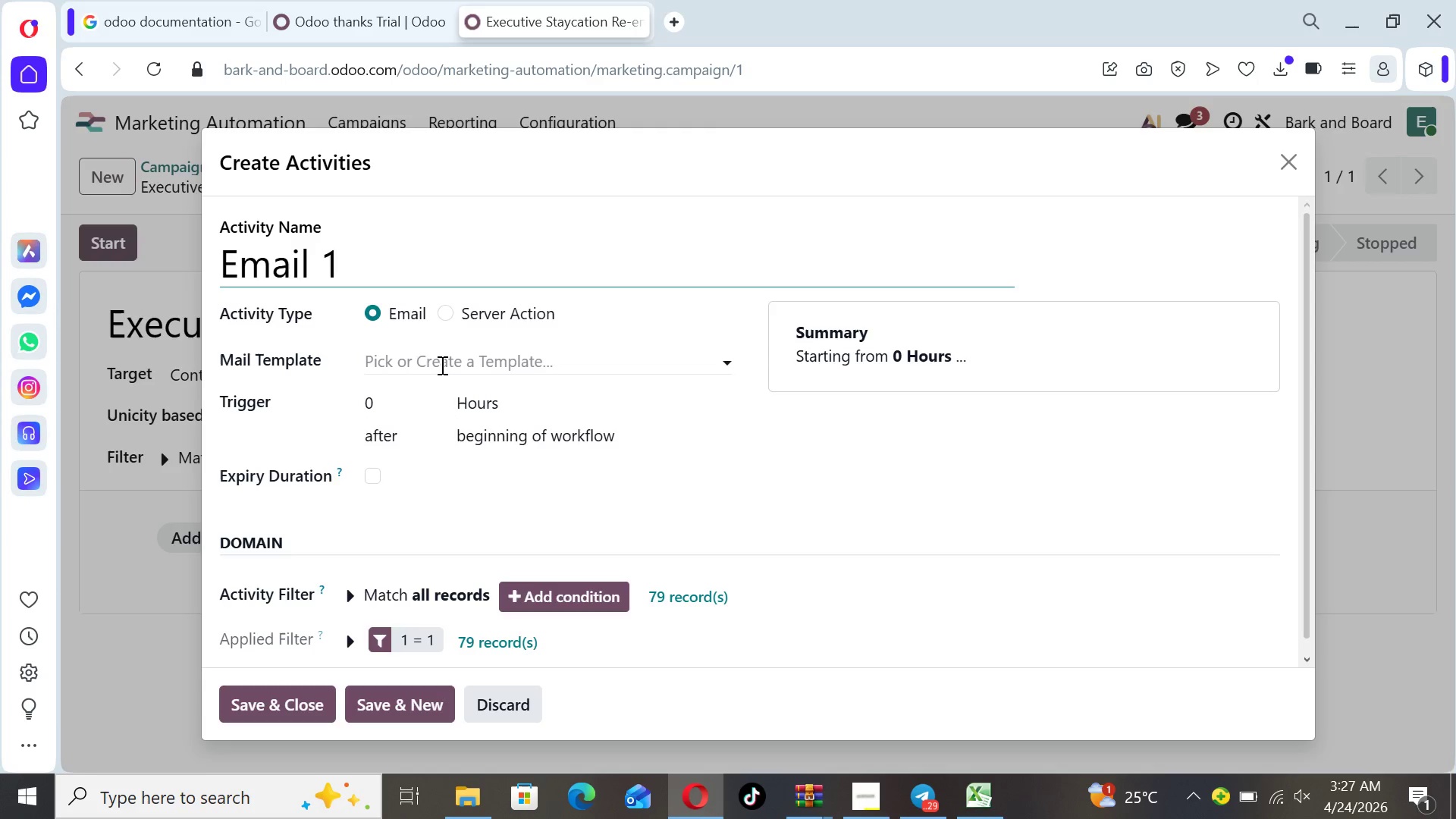 
wait(9.76)
 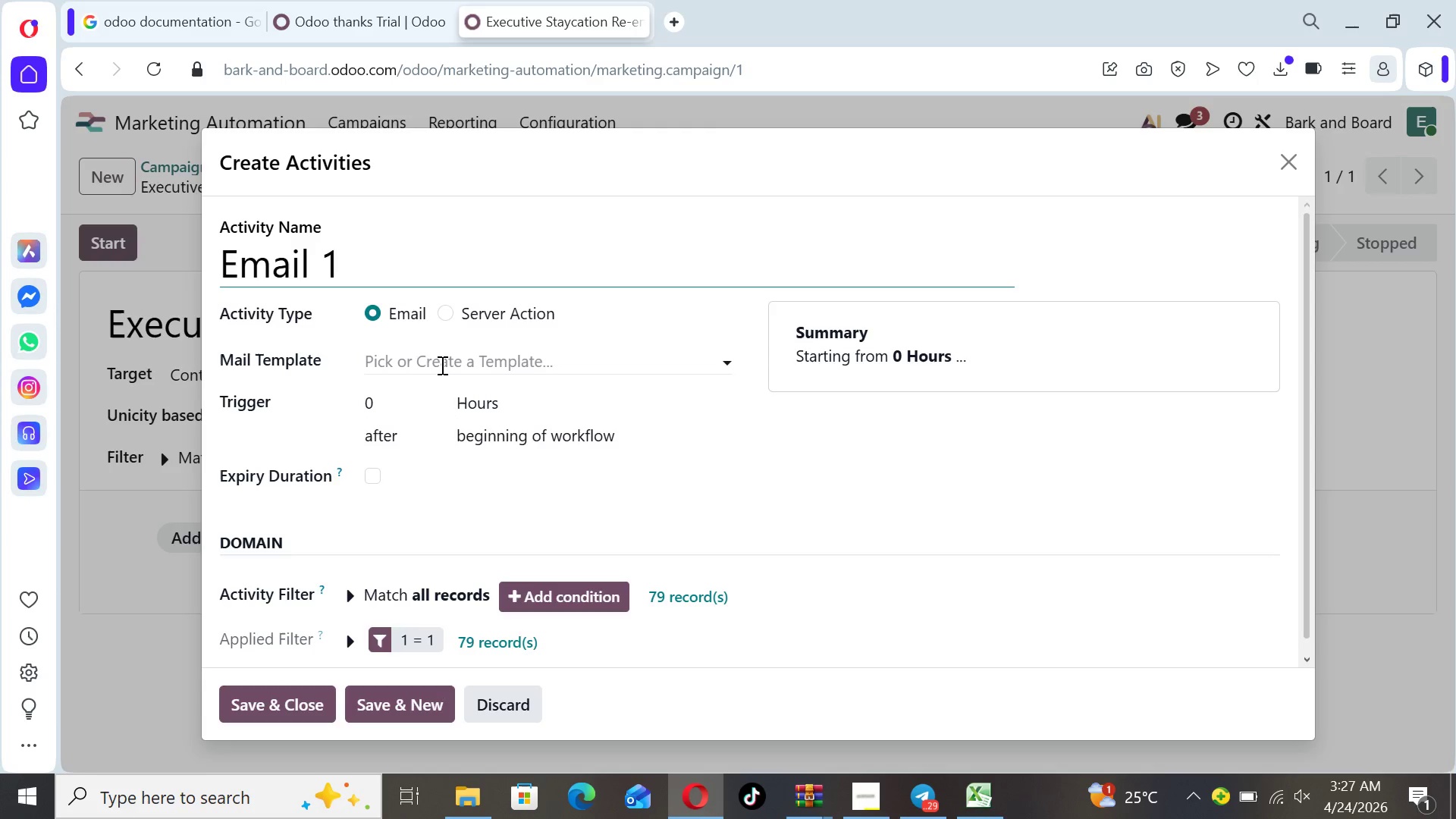 
left_click([441, 365])
 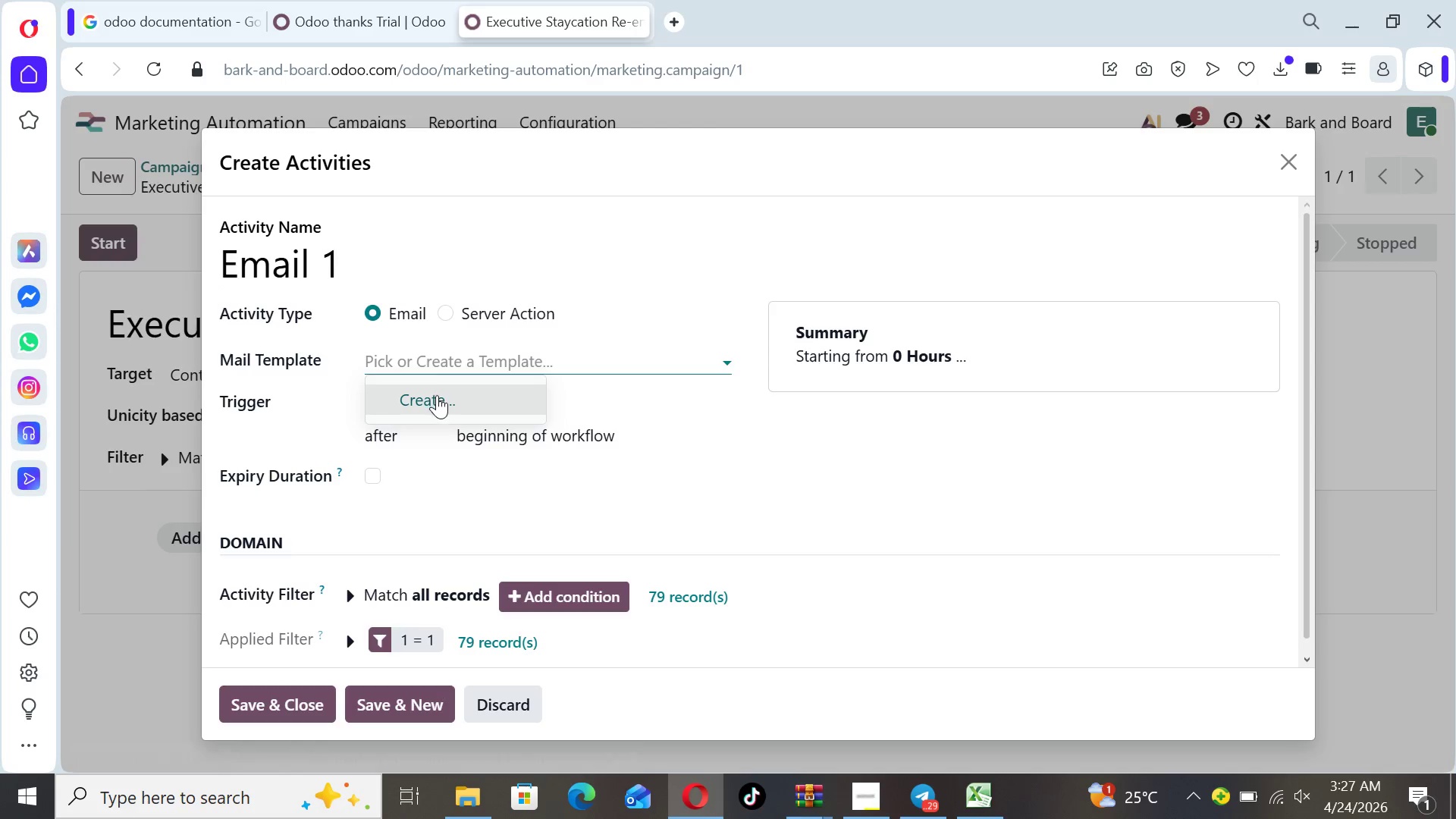 
left_click([437, 397])
 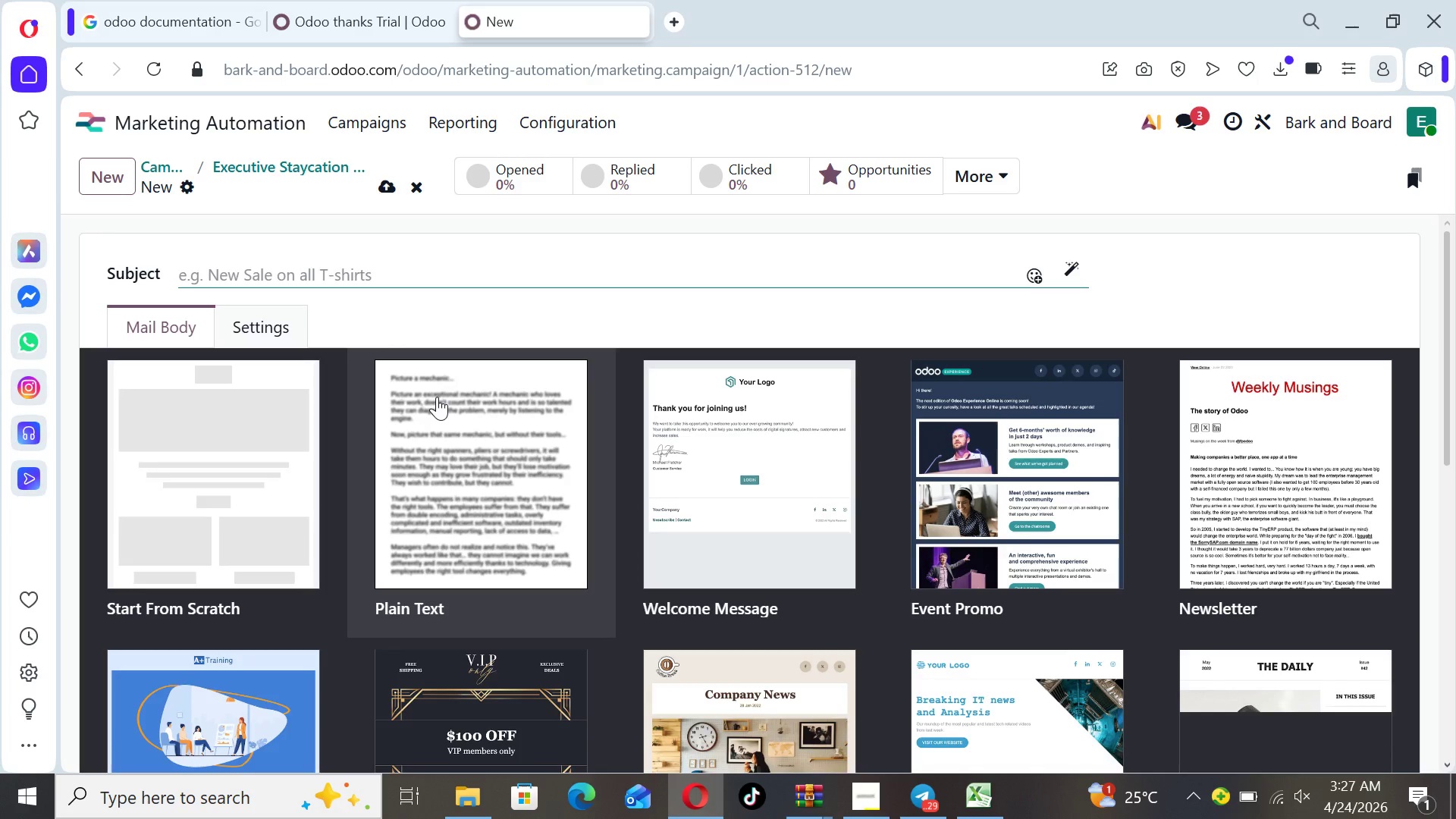 
wait(9.56)
 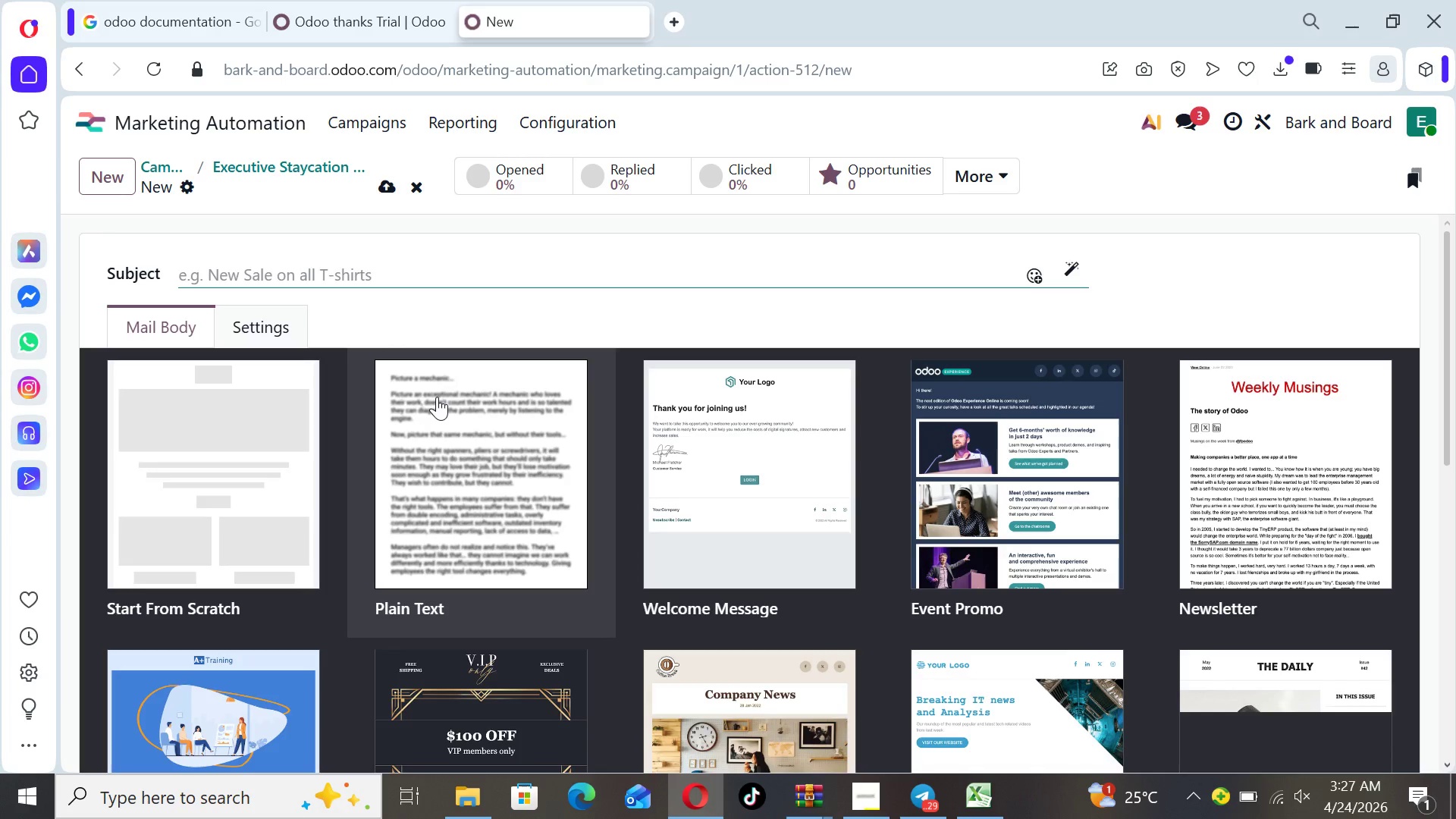 
left_click([256, 425])
 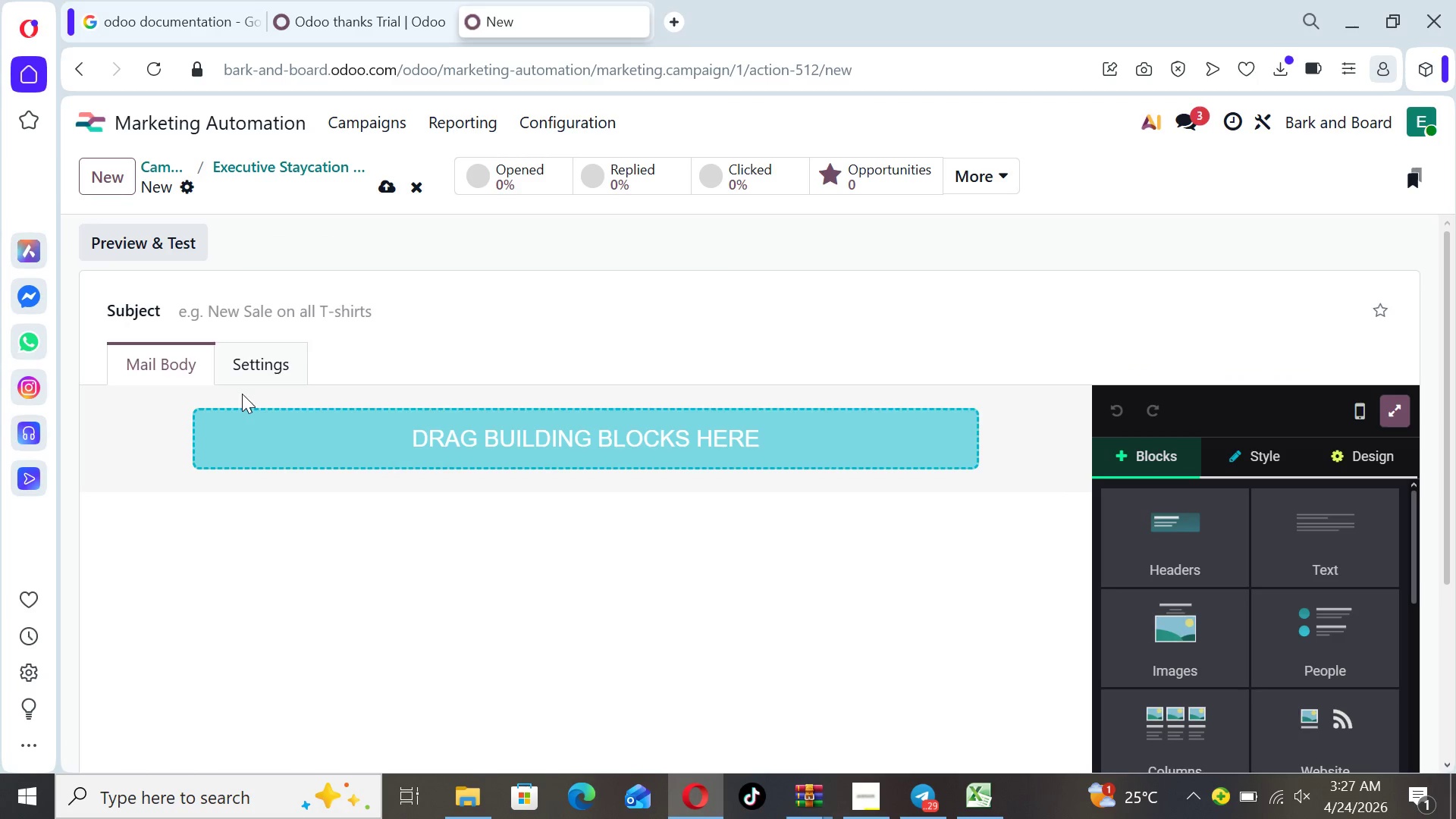 
wait(5.11)
 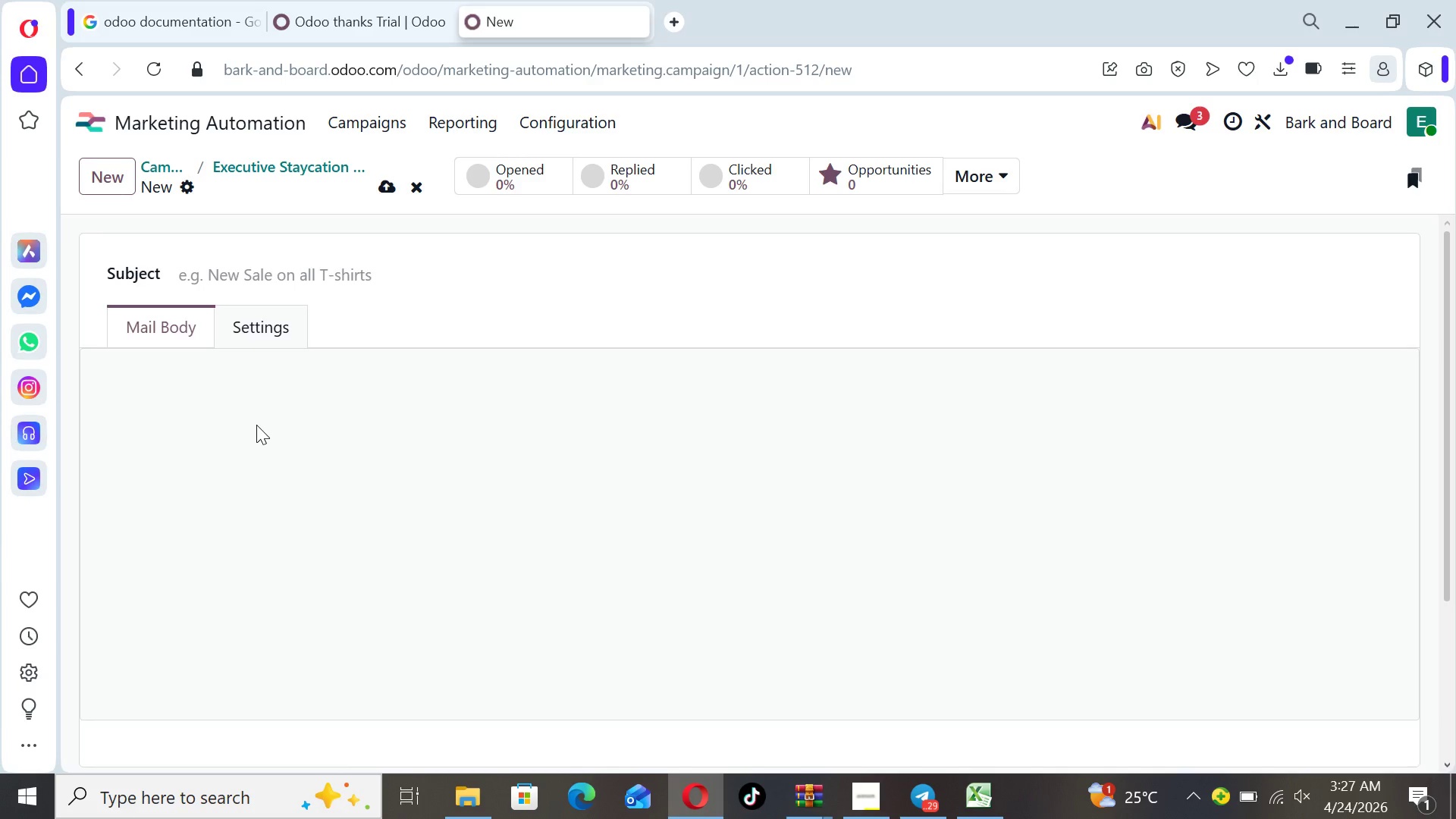 
left_click([200, 304])
 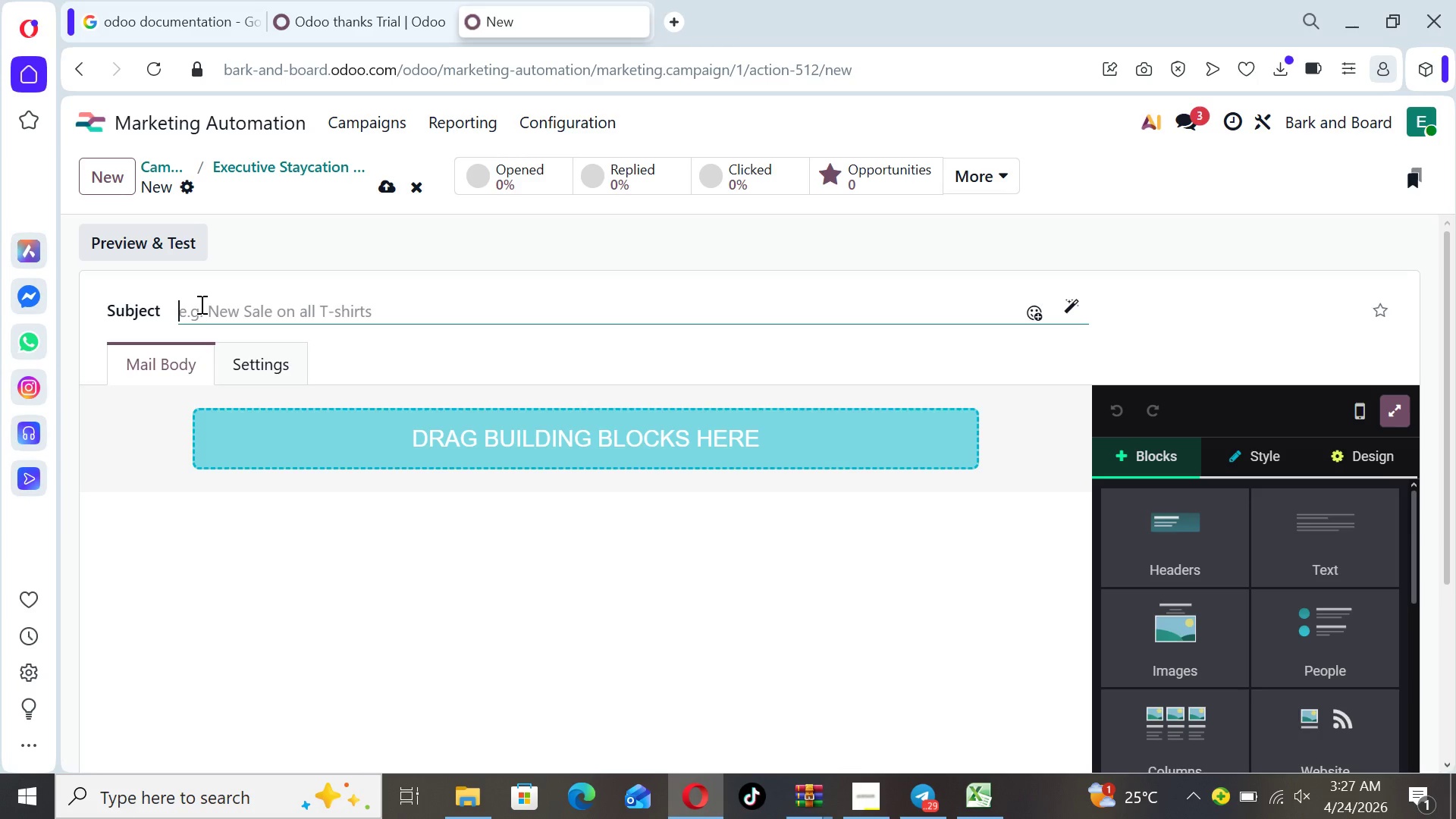 
type({{ obj)
 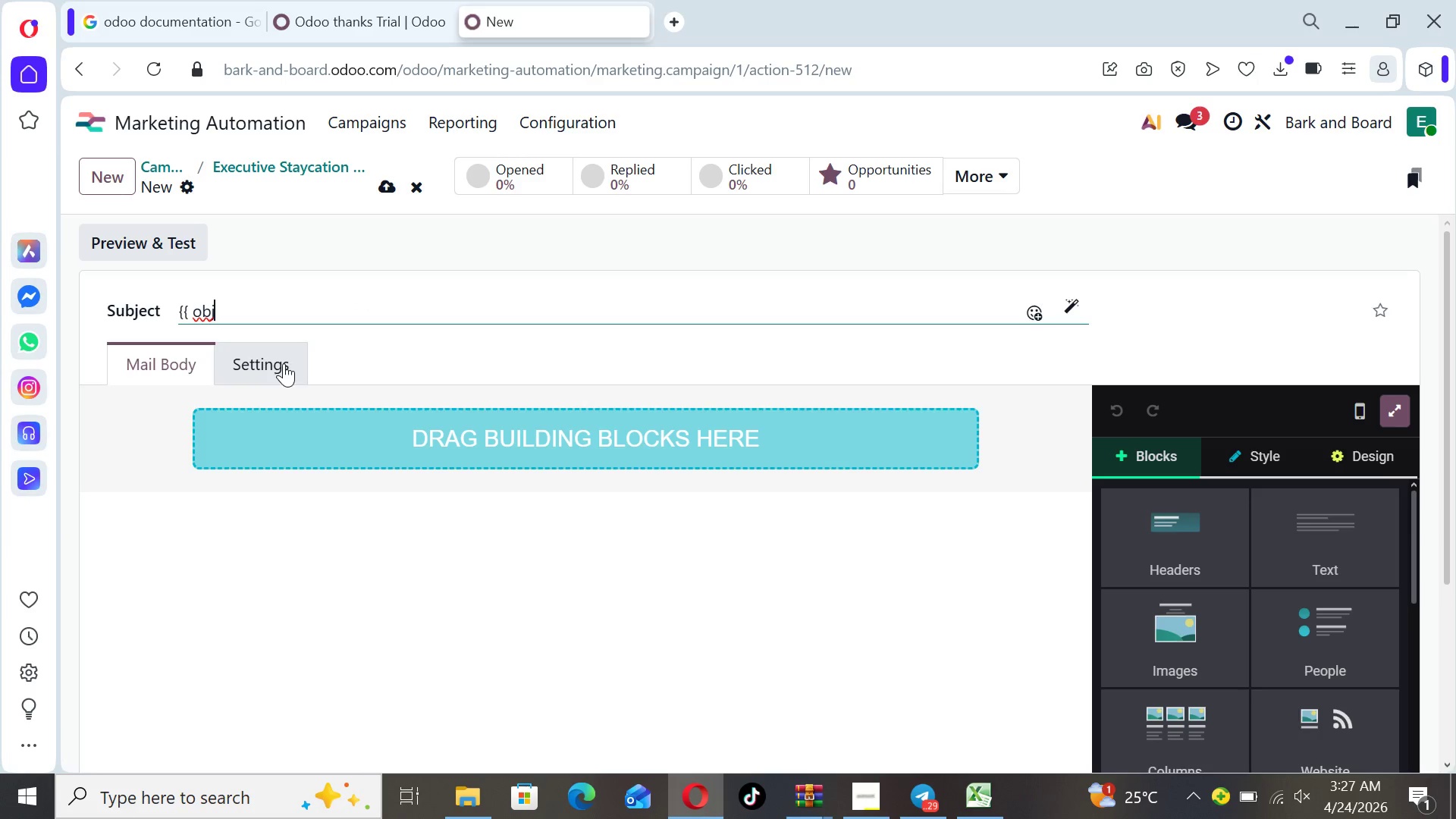 
type(ect.x)
 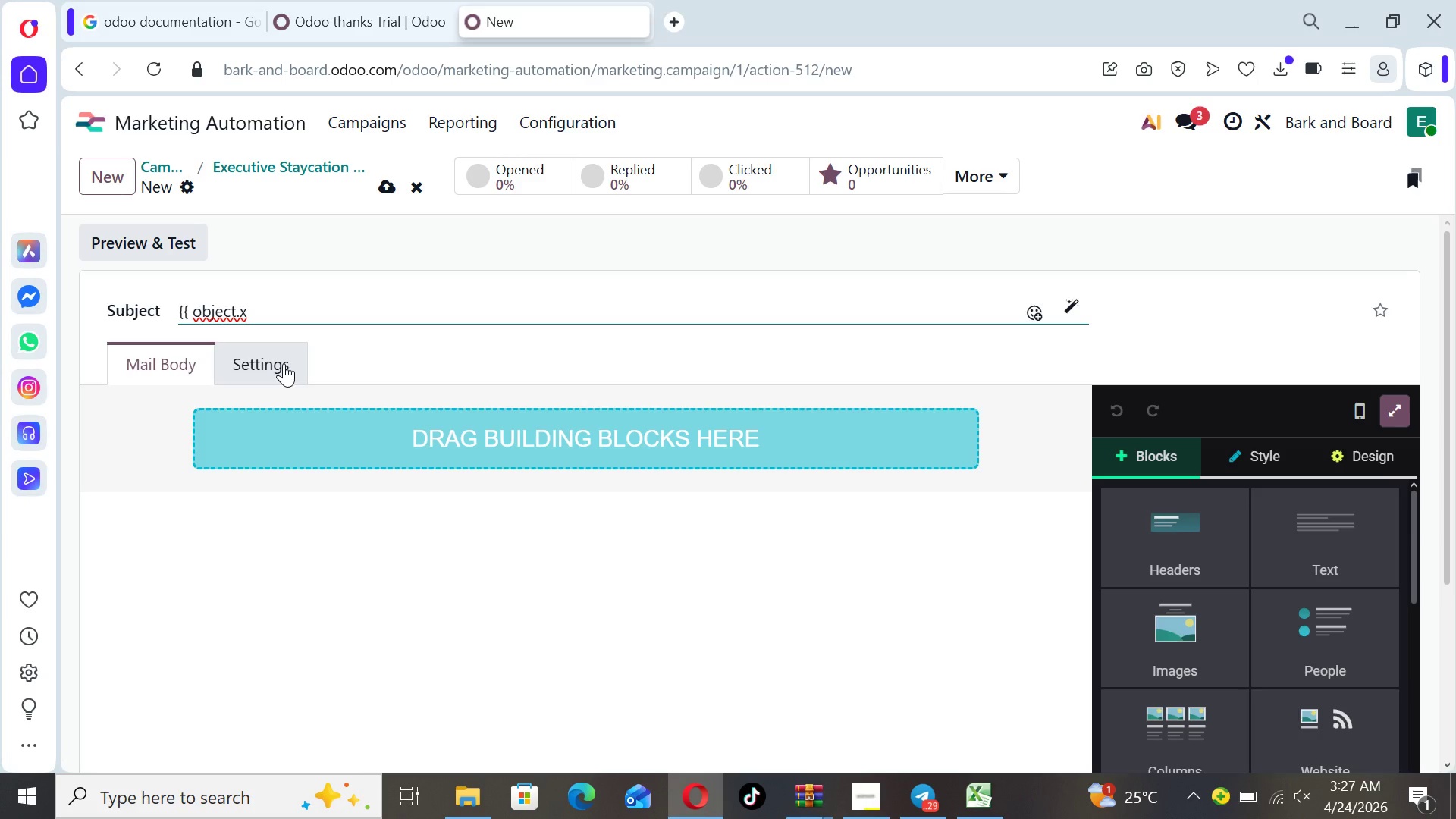 
type(_pet_name }})
 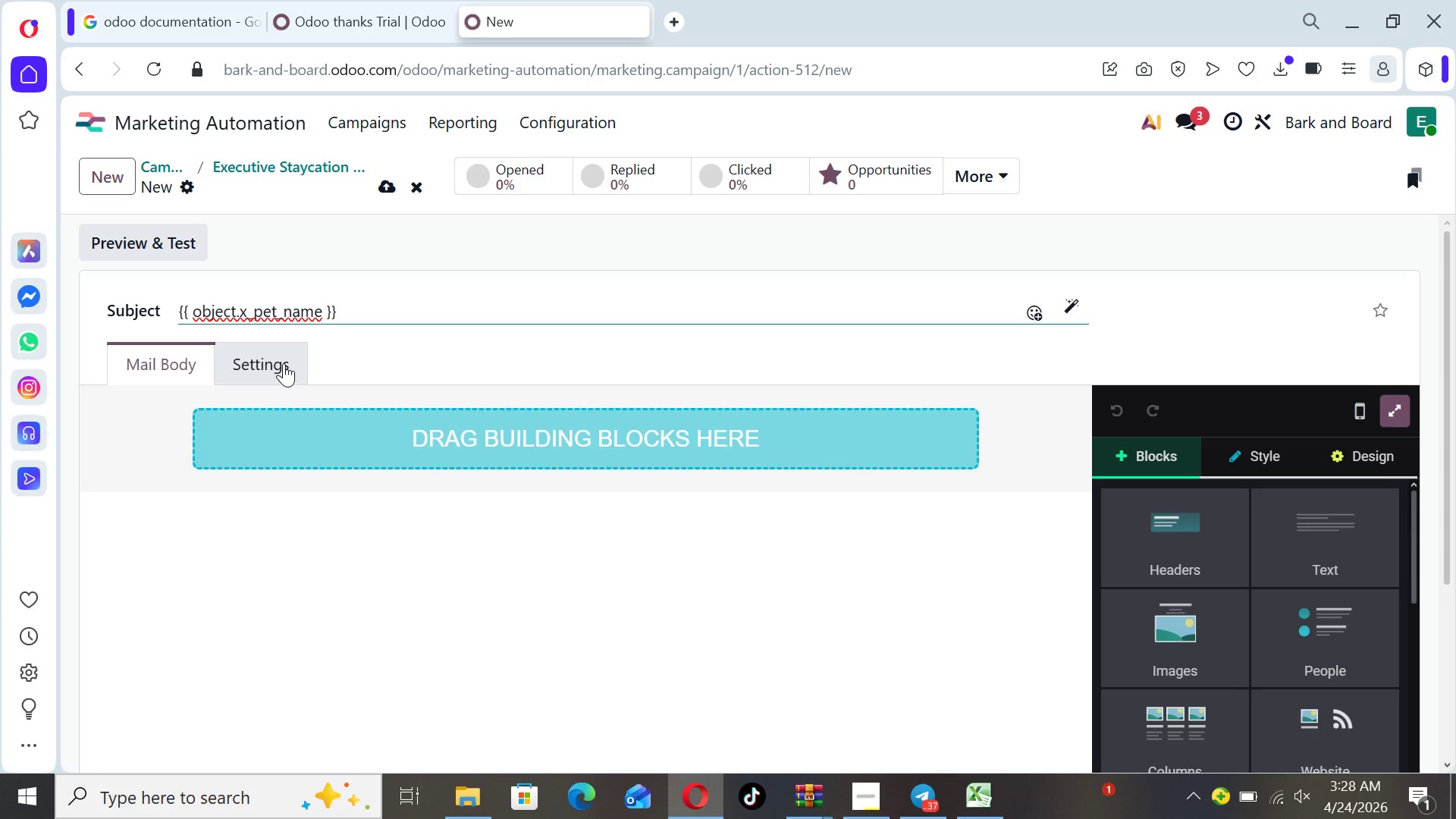 
wait(9.33)
 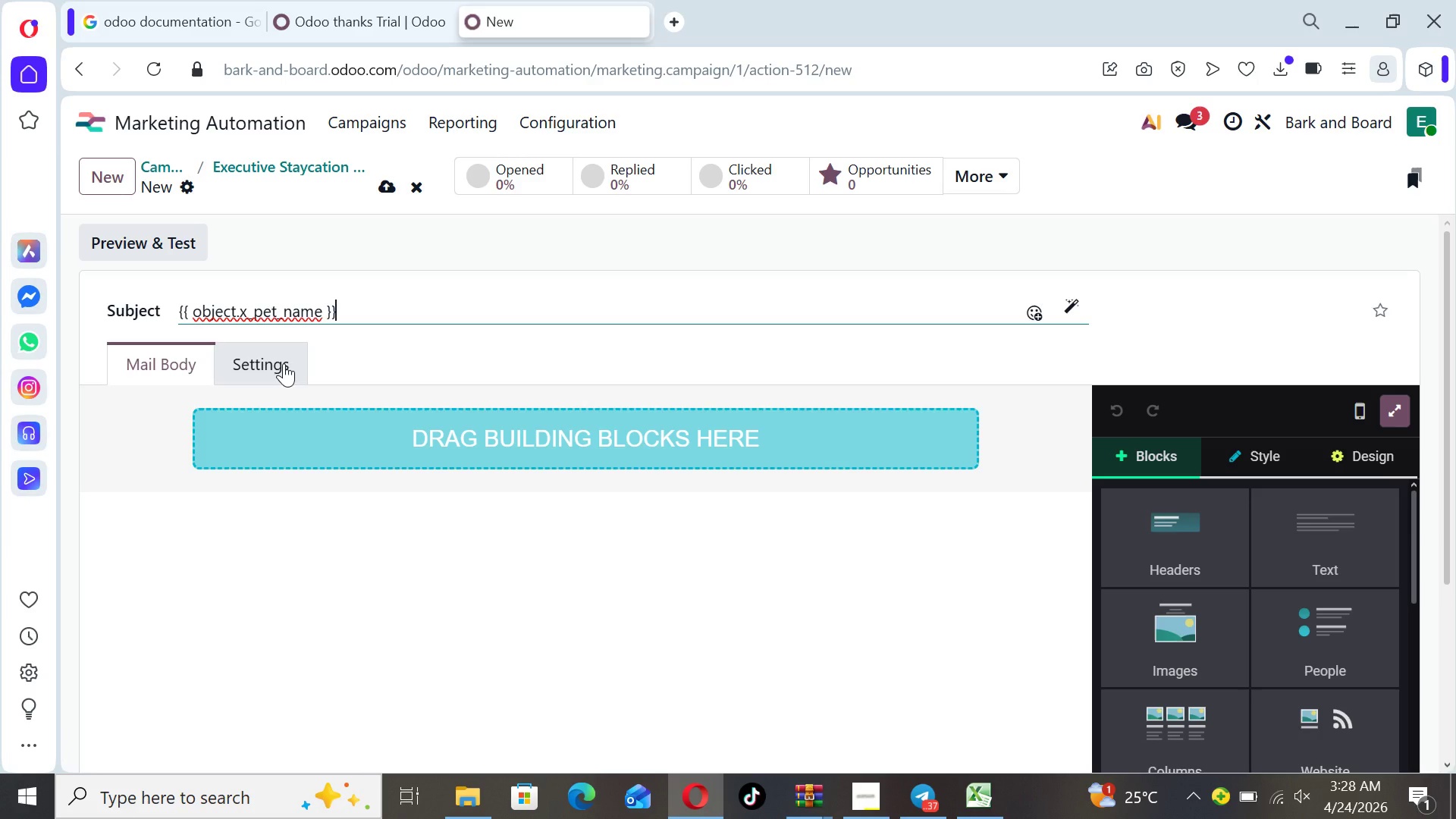 
type( deserves )
 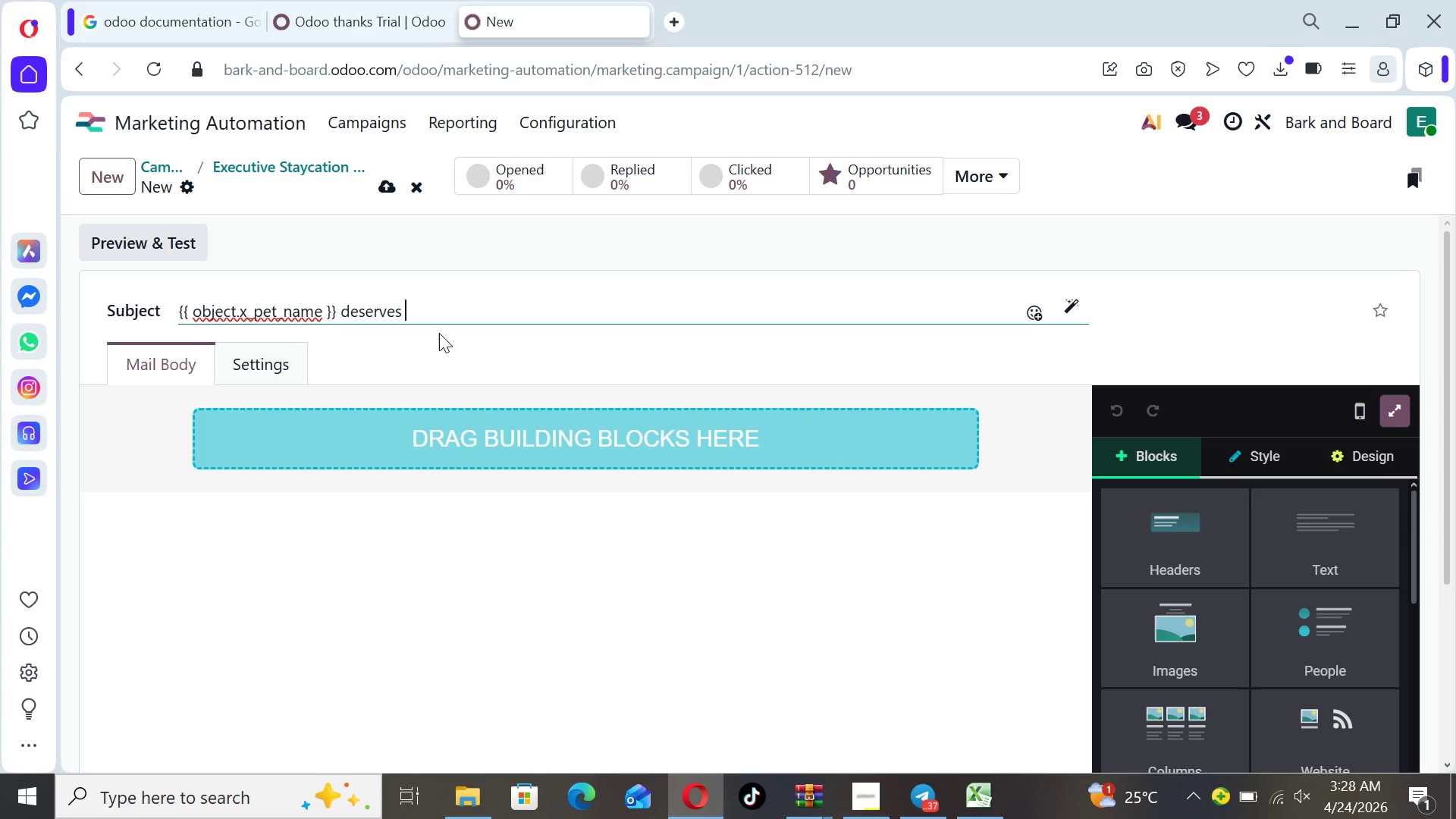 
wait(5.58)
 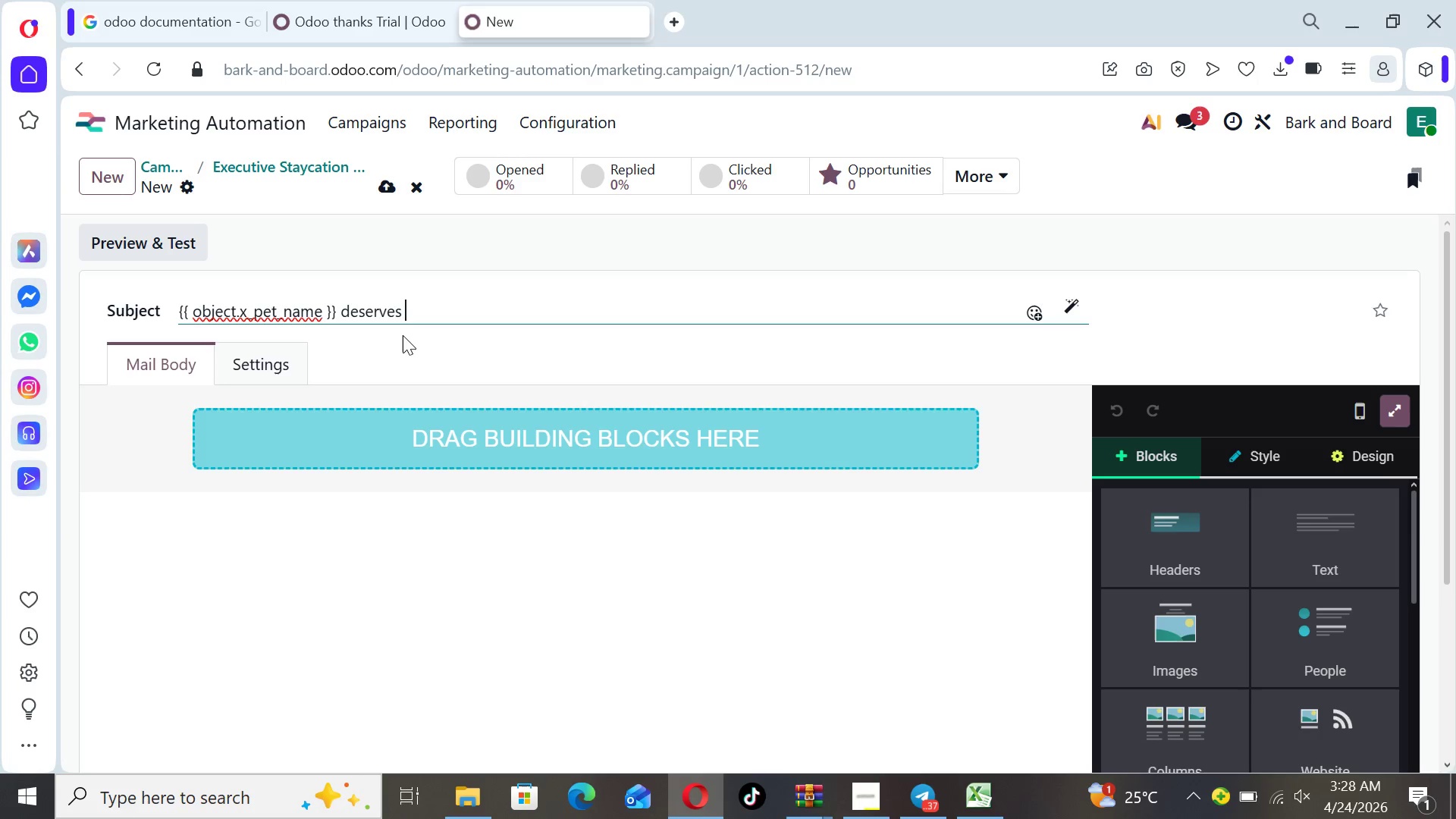 
type(a a)
key(Backspace)
type(calmer travel experience while you are away)
 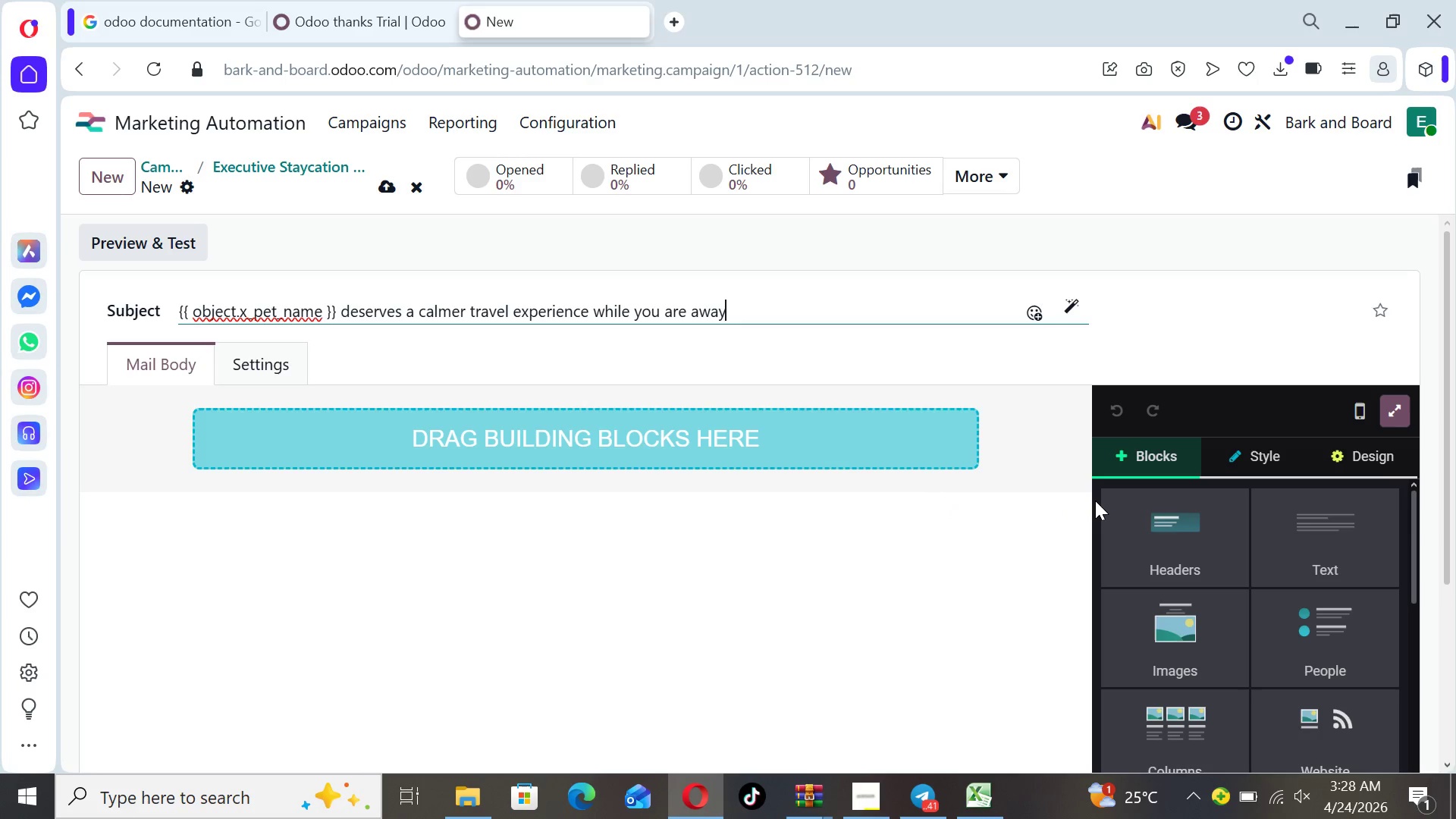 
wait(11.77)
 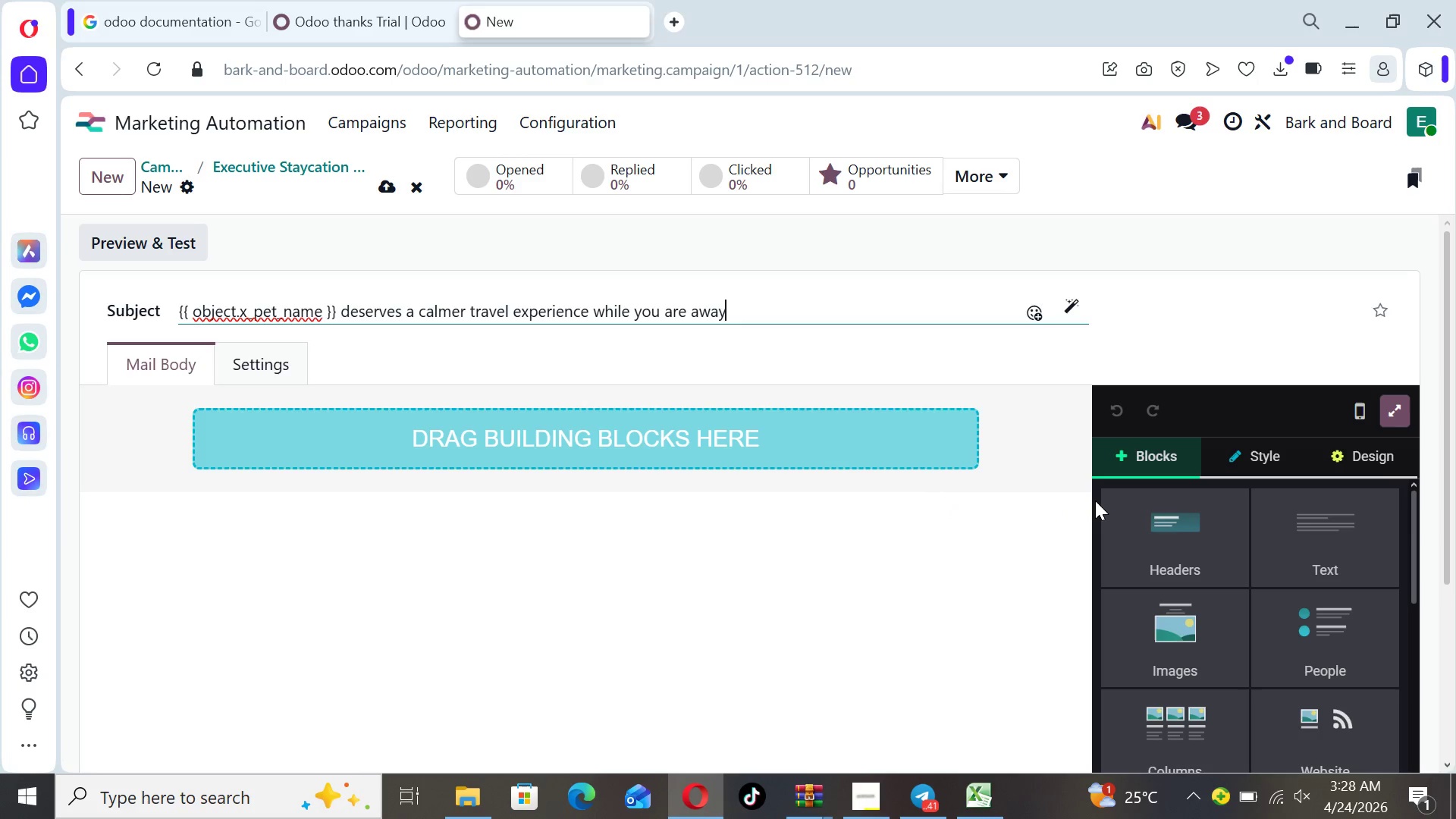 
left_click_drag(start_coordinate=[1323, 571], to_coordinate=[742, 559])
 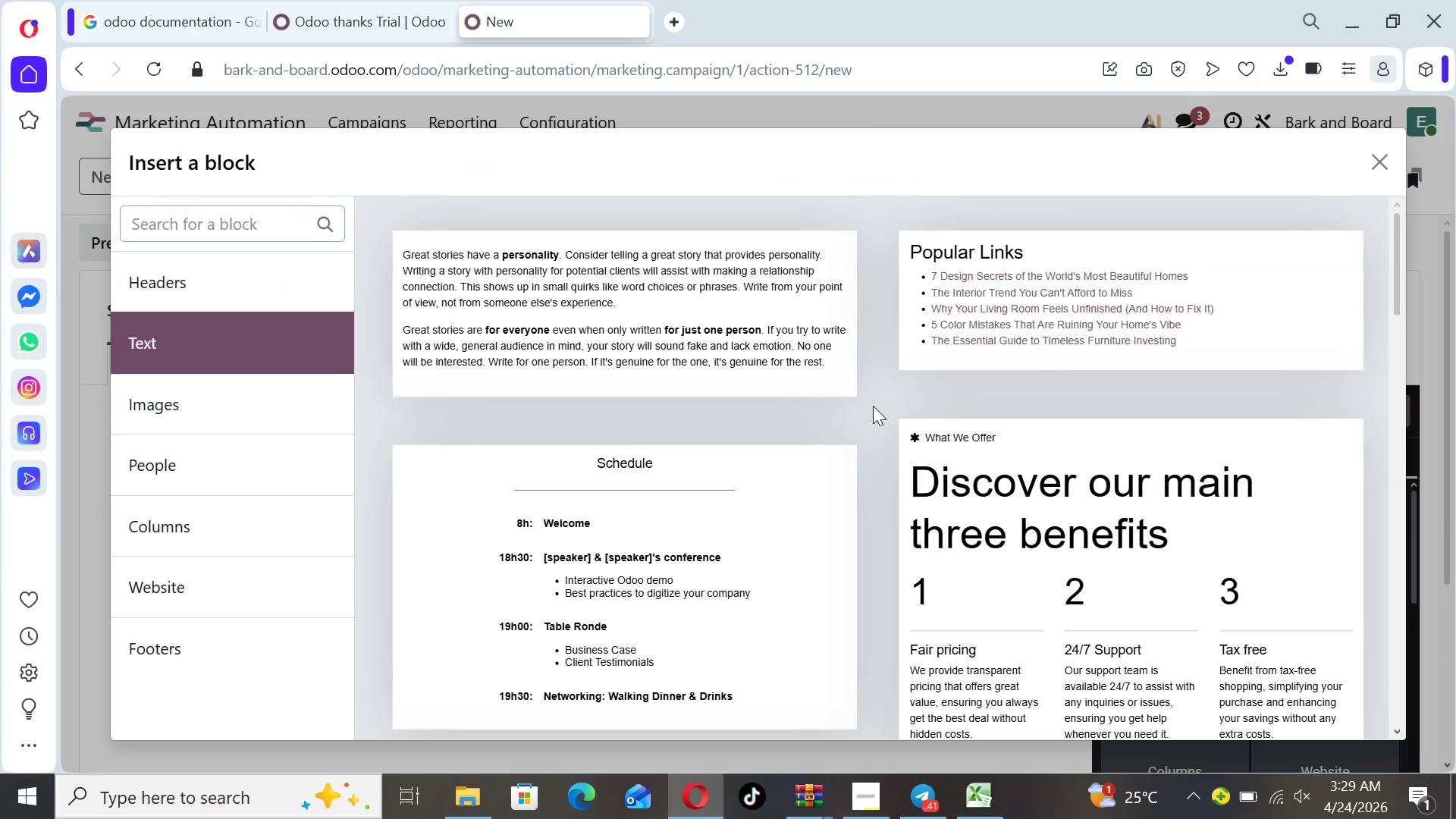 
left_click([742, 315])
 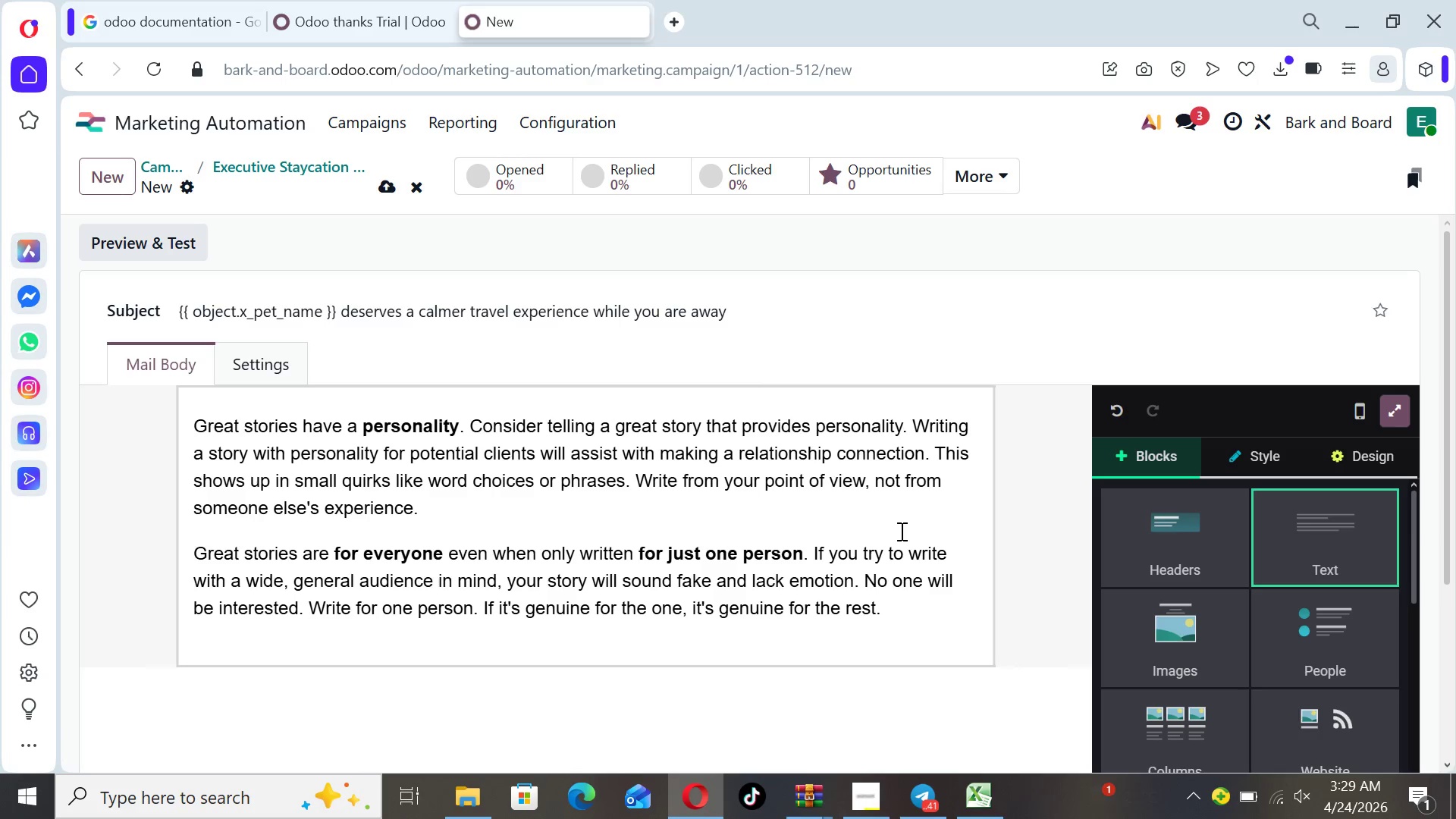 
left_click_drag(start_coordinate=[882, 613], to_coordinate=[168, 421])
 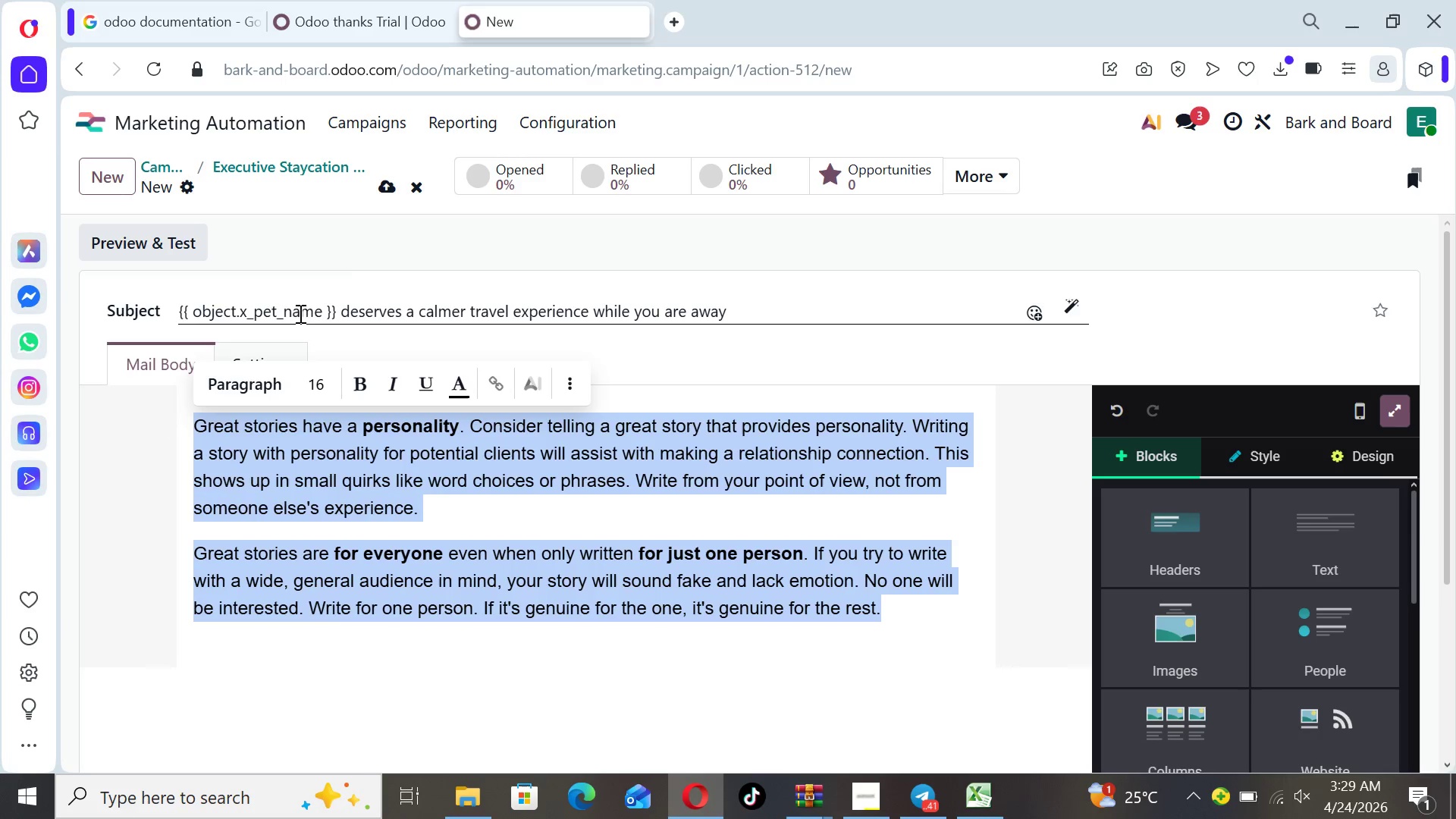 
wait(8.67)
 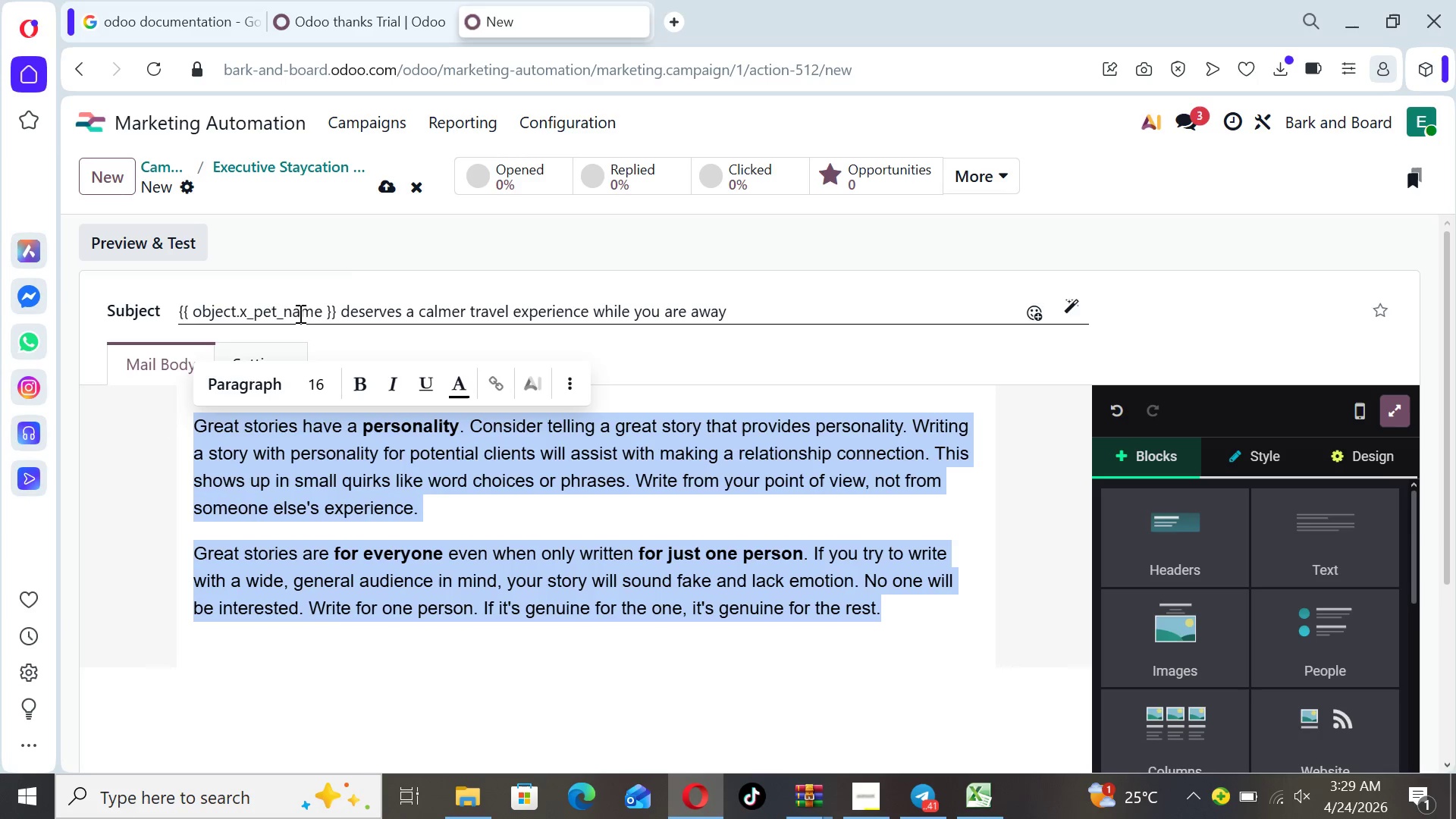 
key(CapsLock)
 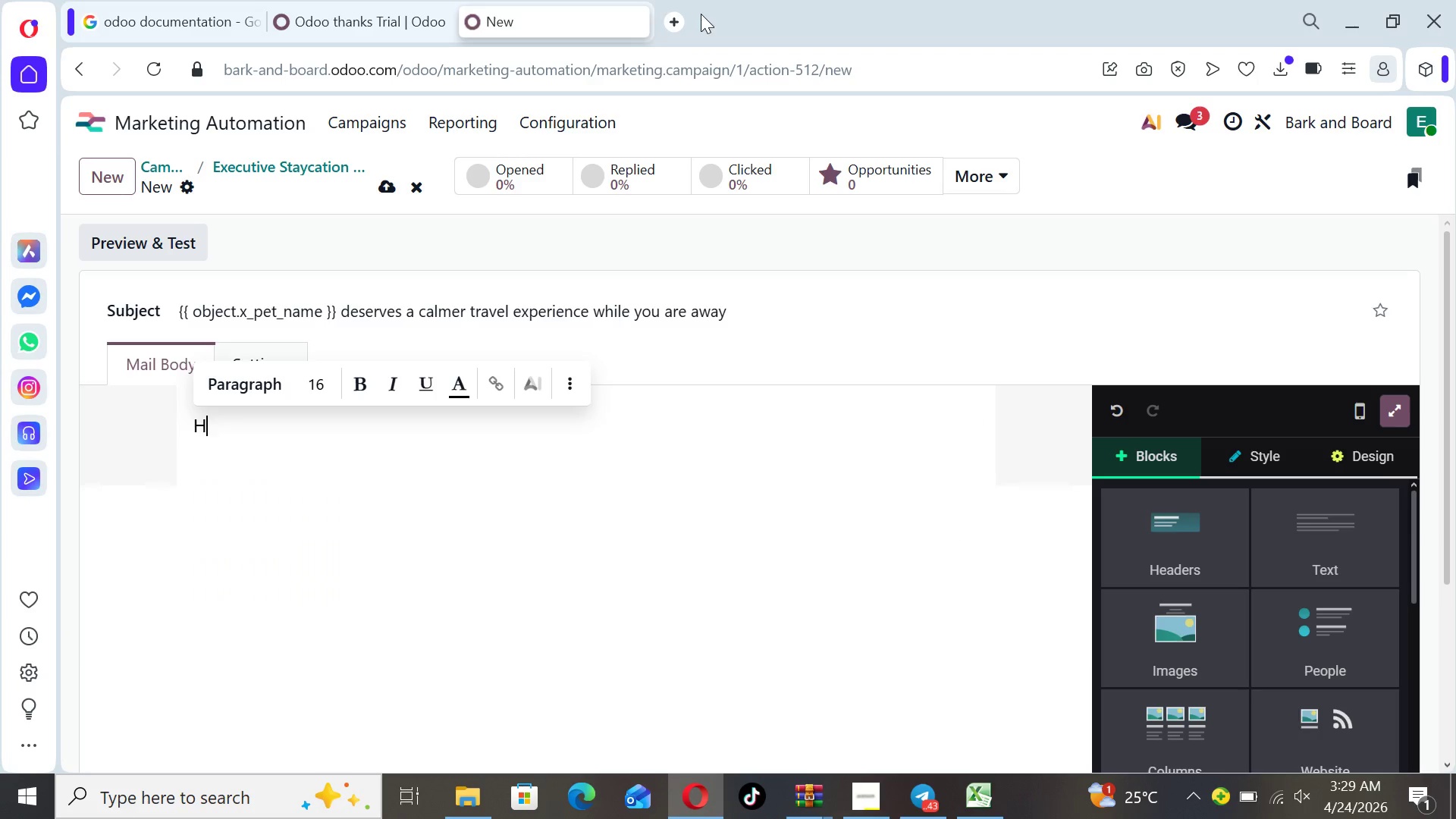 
key(H)
 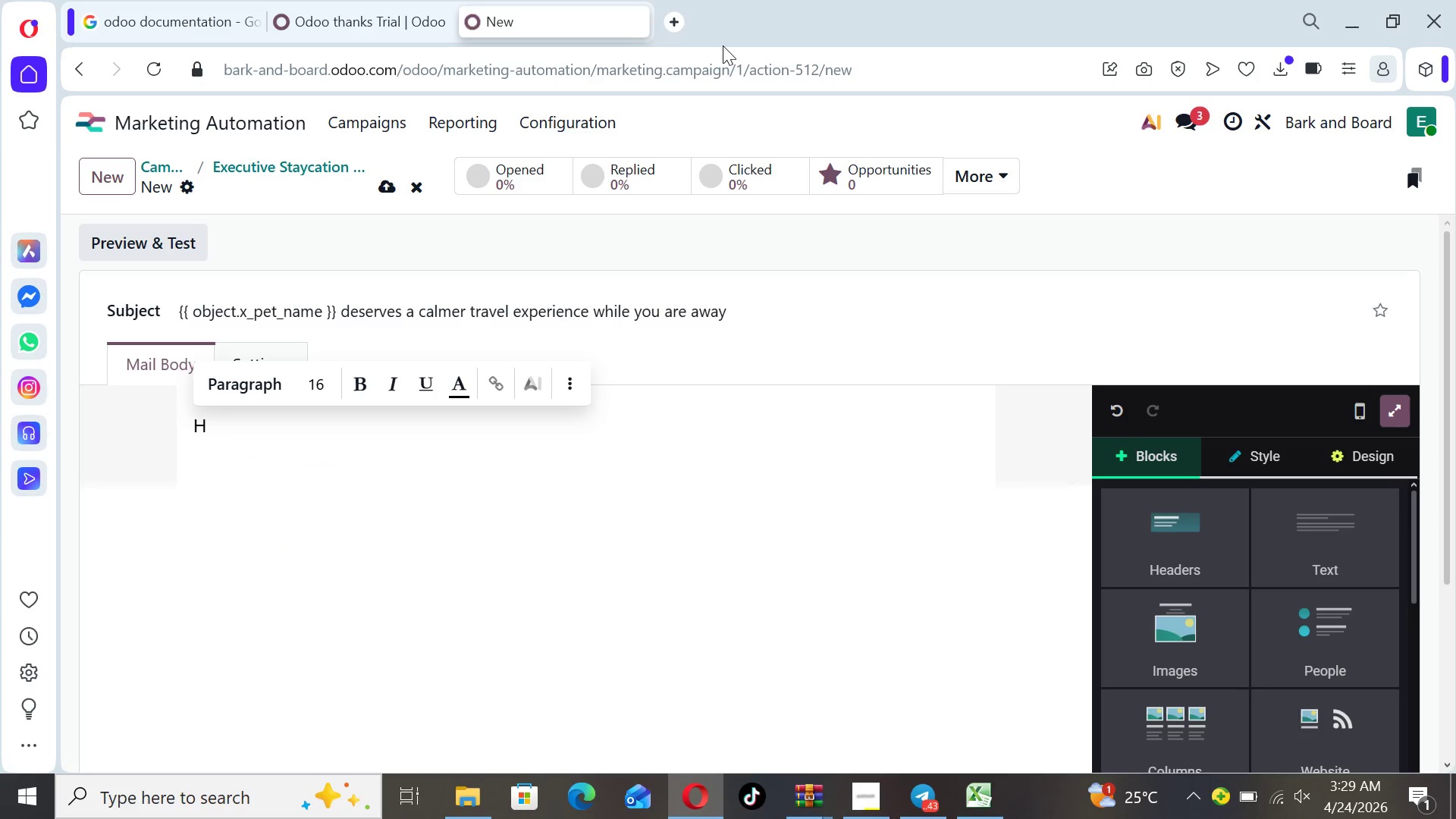 
wait(10.69)
 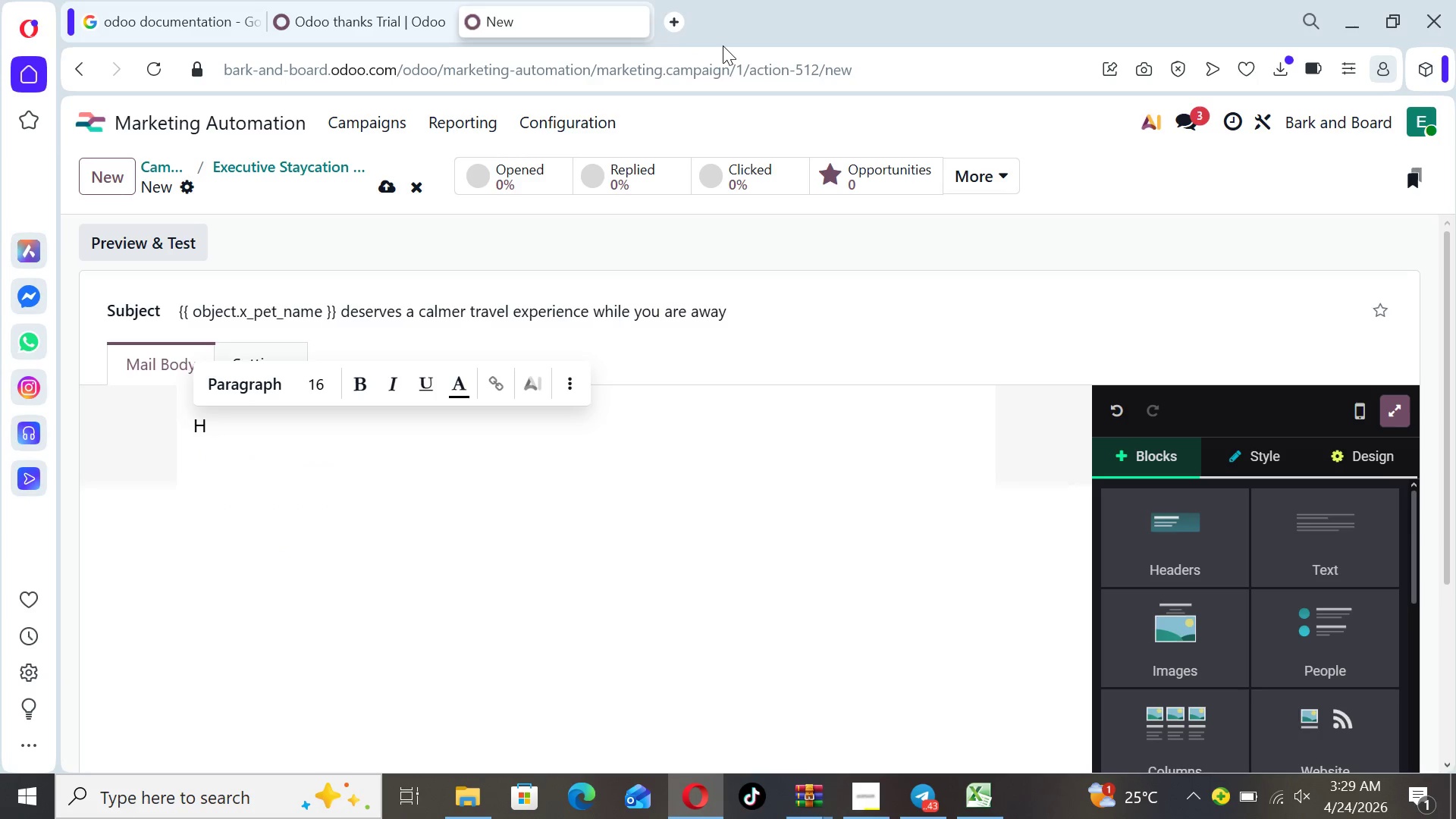 
type(i {[ )
key(Backspace)
key(Backspace)
type({ object.name }},)
 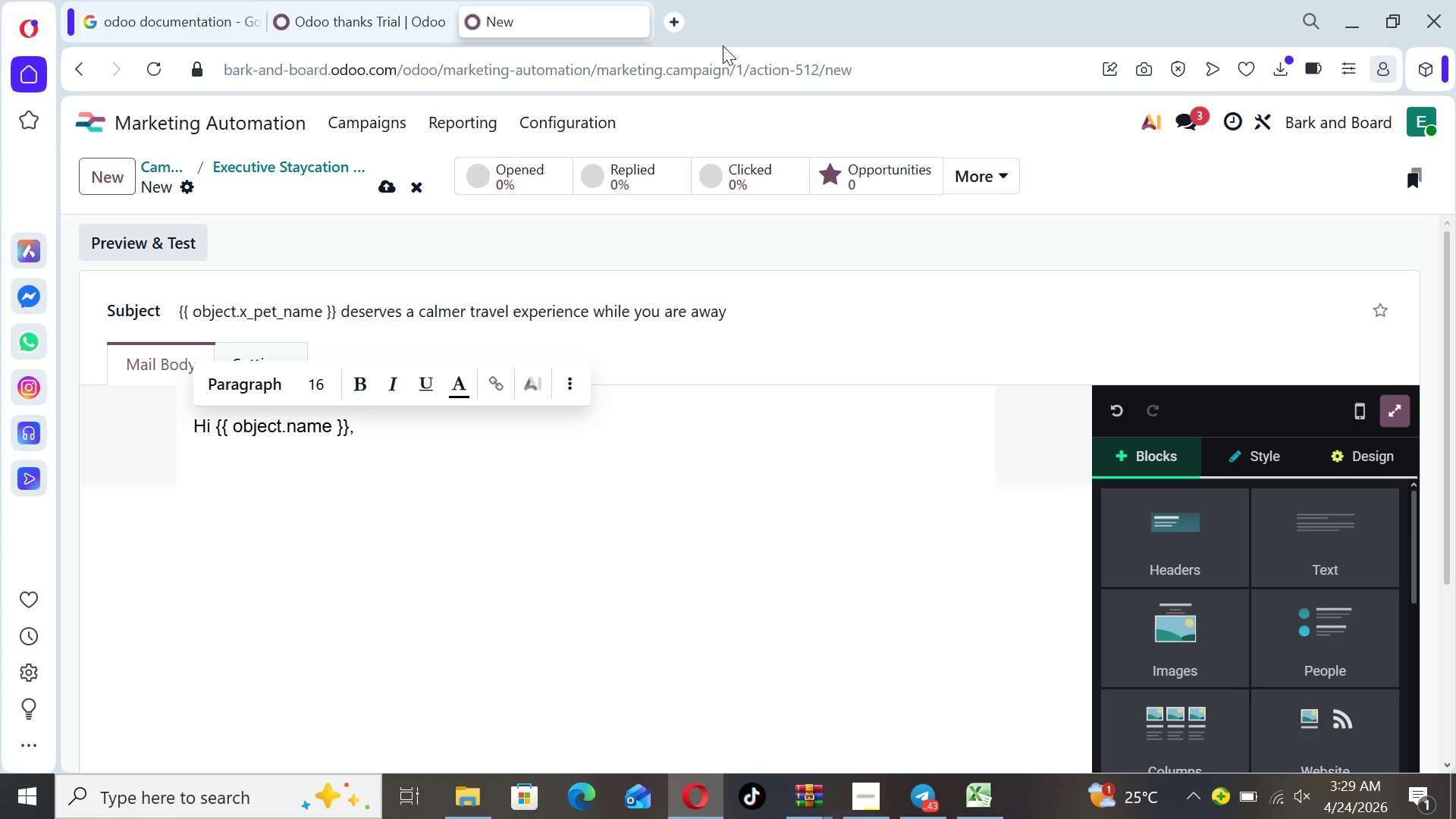 
key(Enter)
 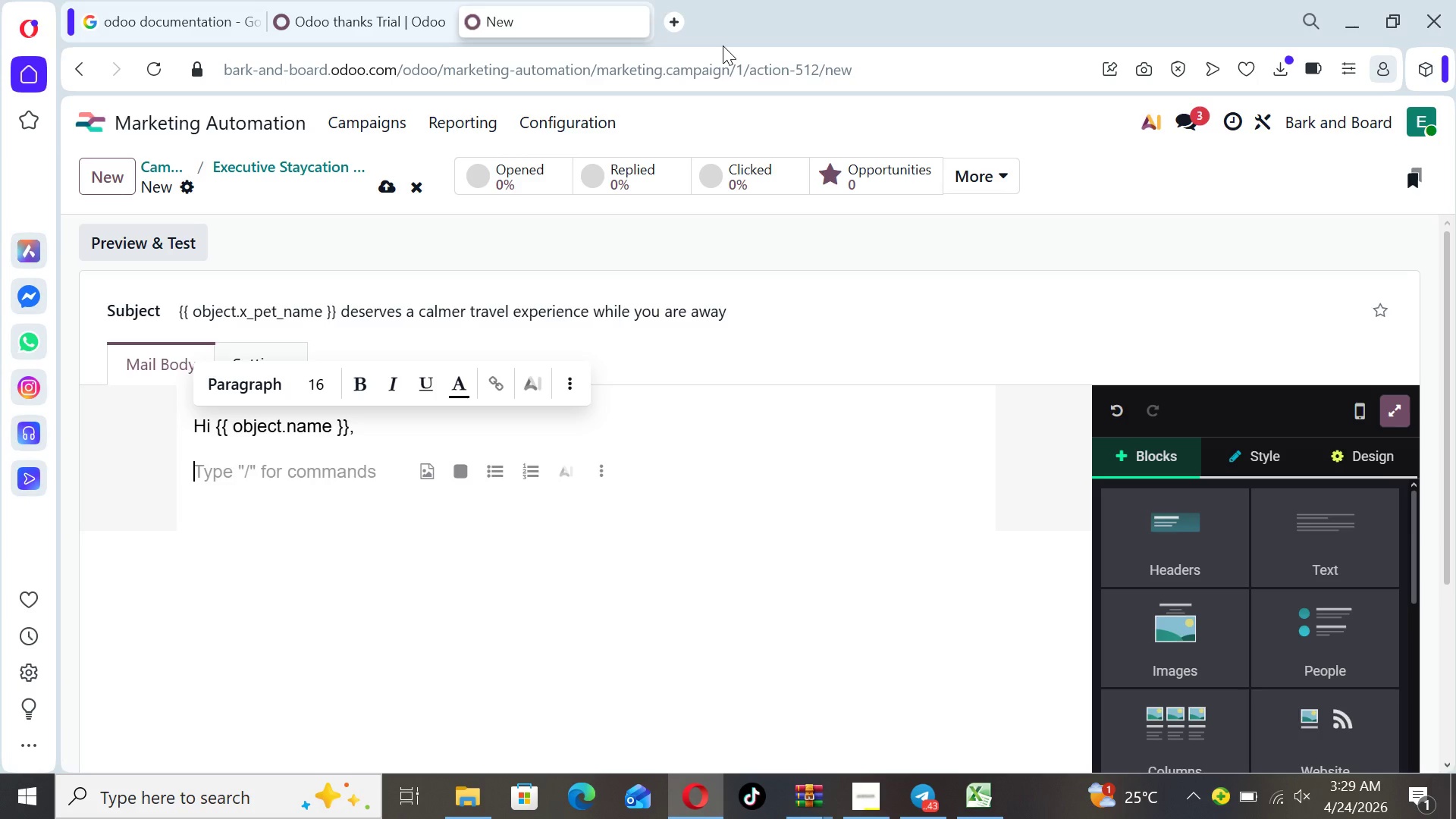 
type(We noticed it's been awhile)
 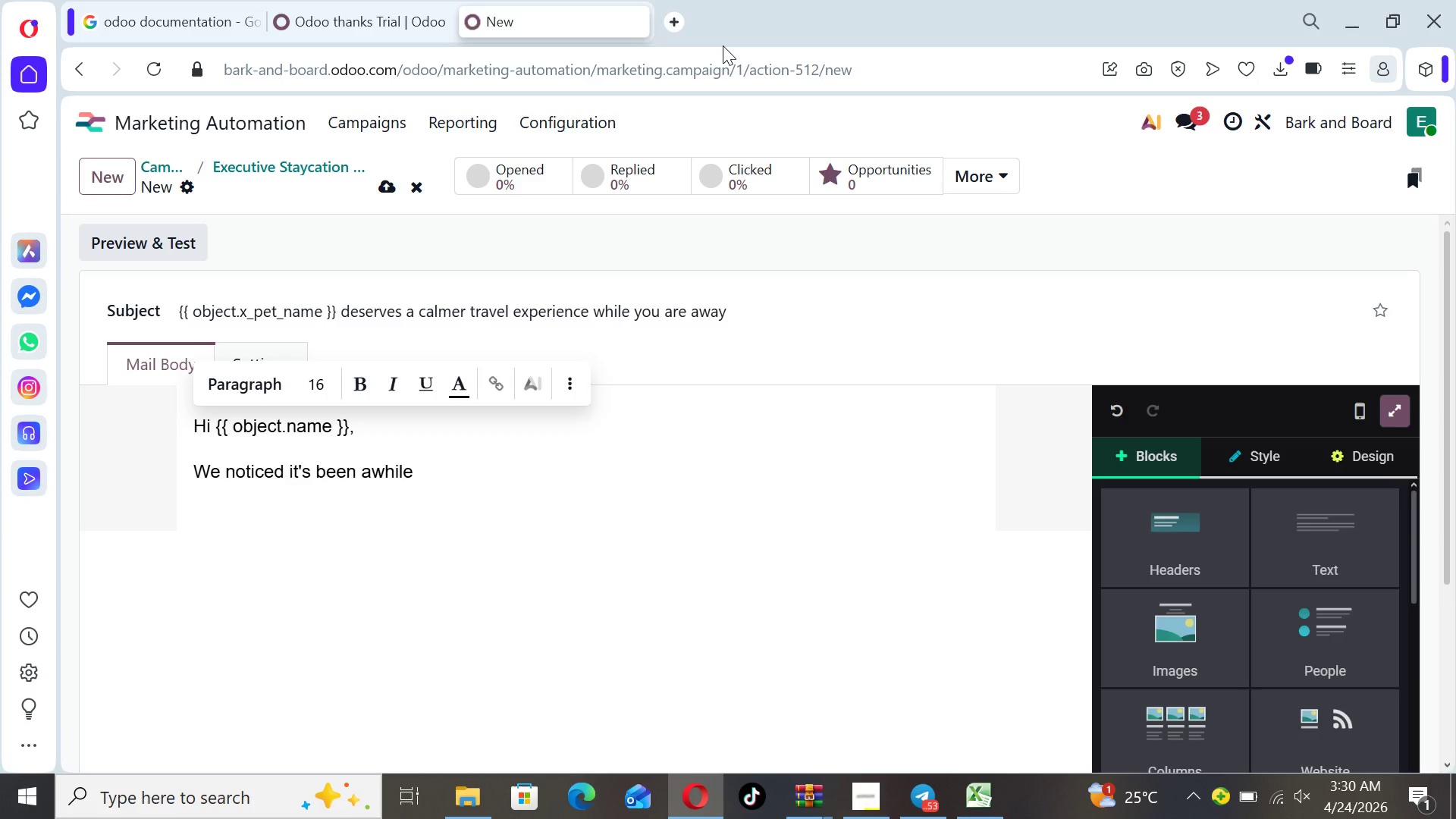 
key(ArrowLeft)
 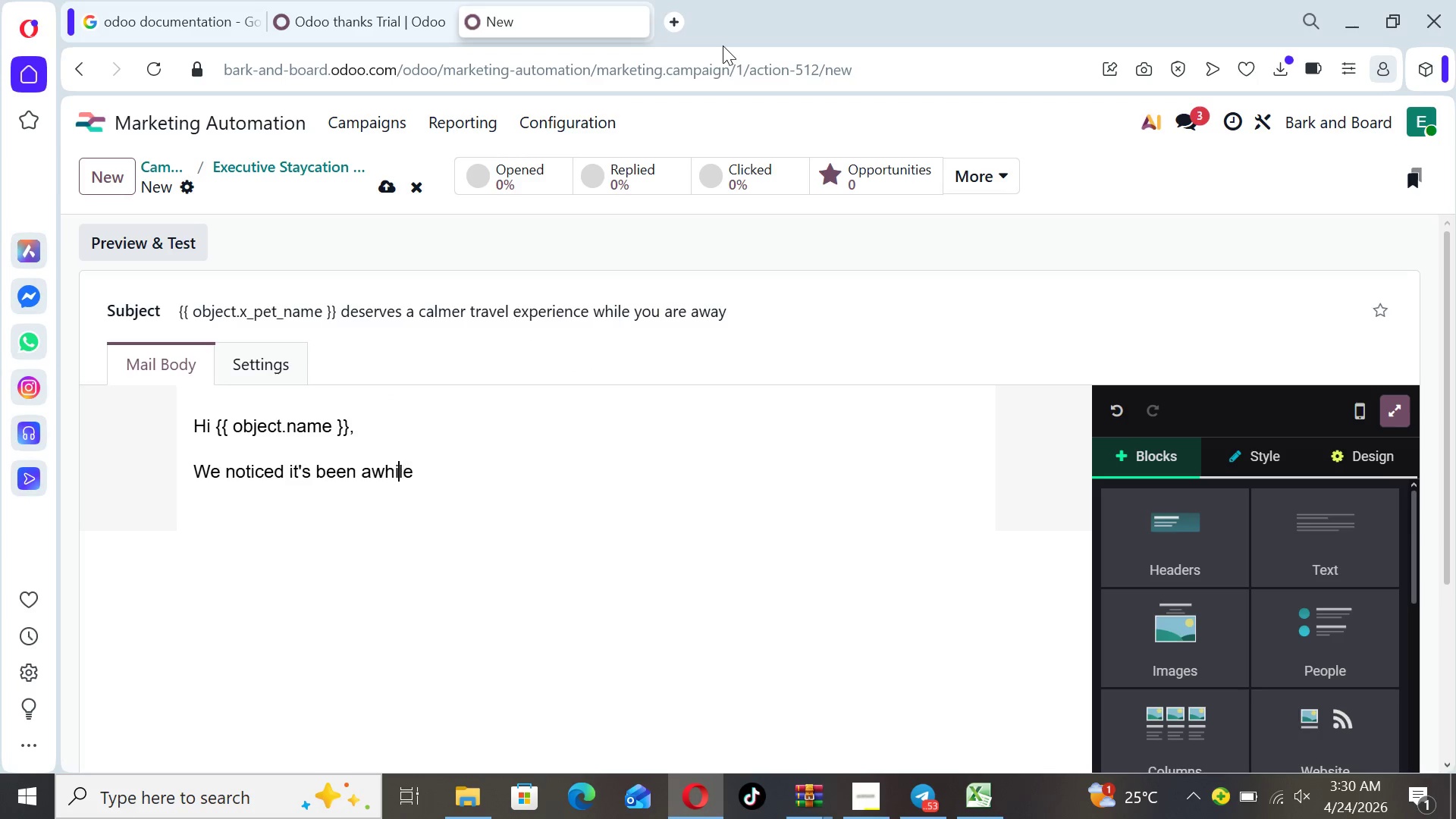 
key(ArrowLeft)
 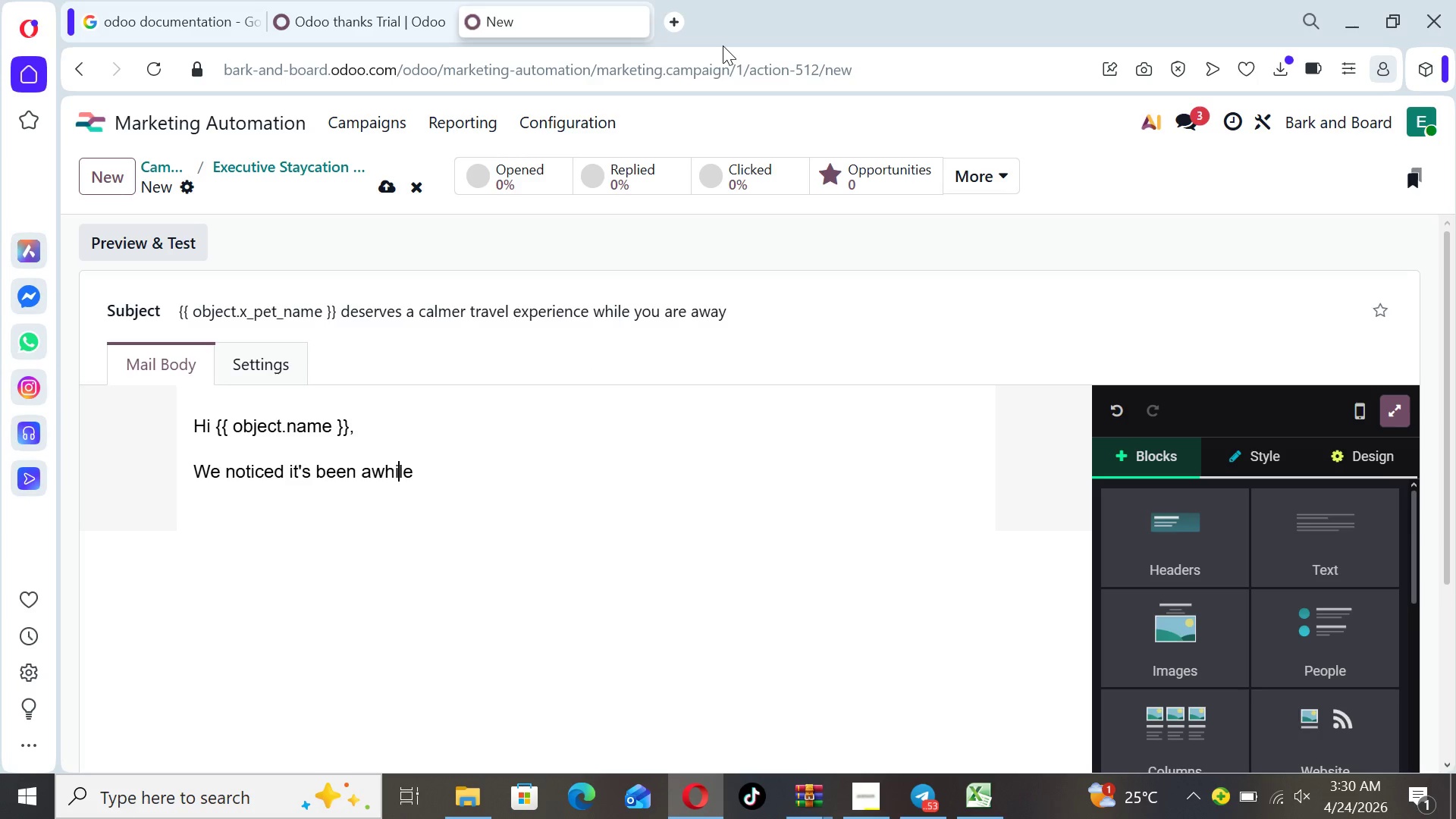 
key(ArrowLeft)
 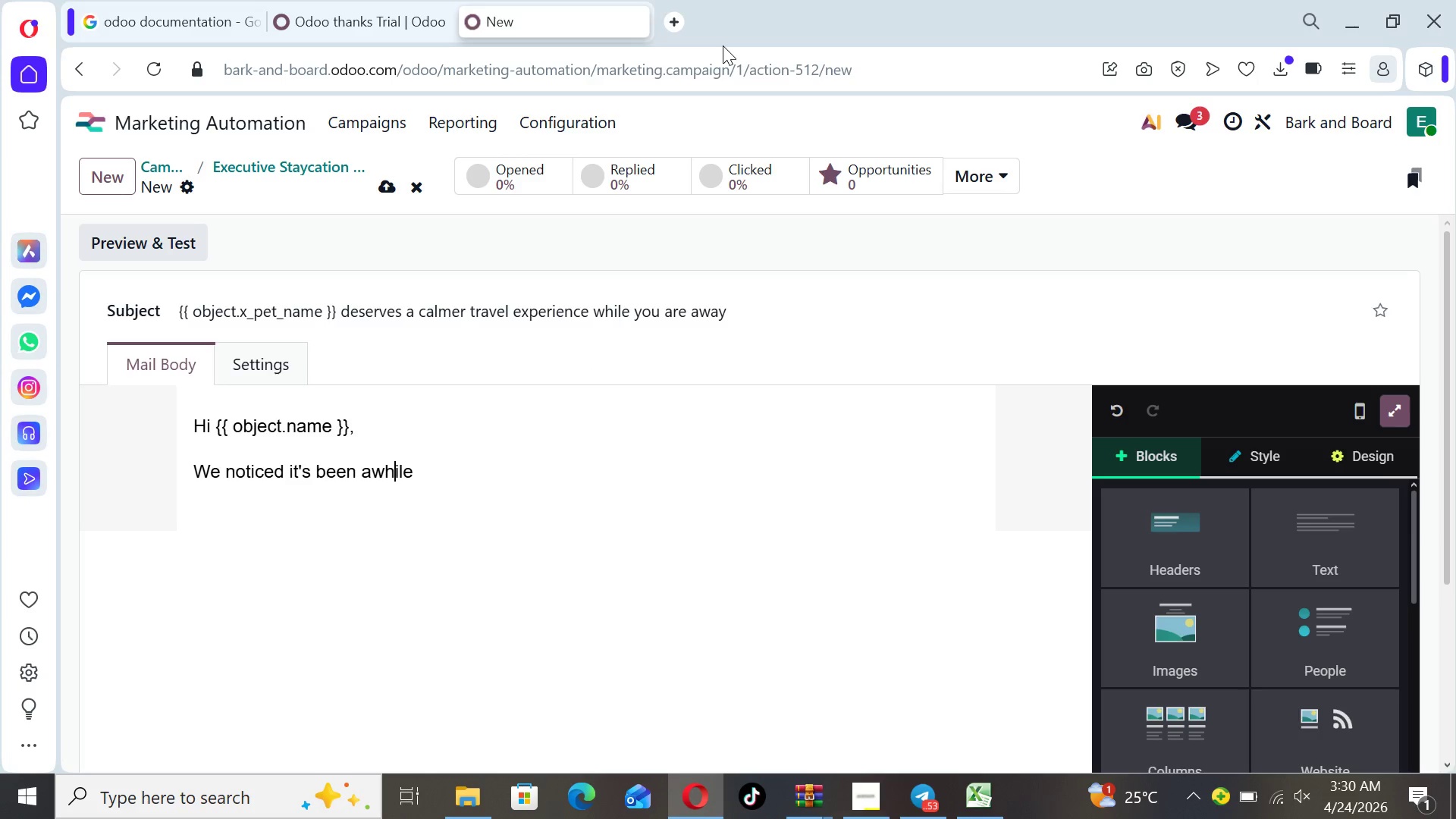 
key(ArrowLeft)
 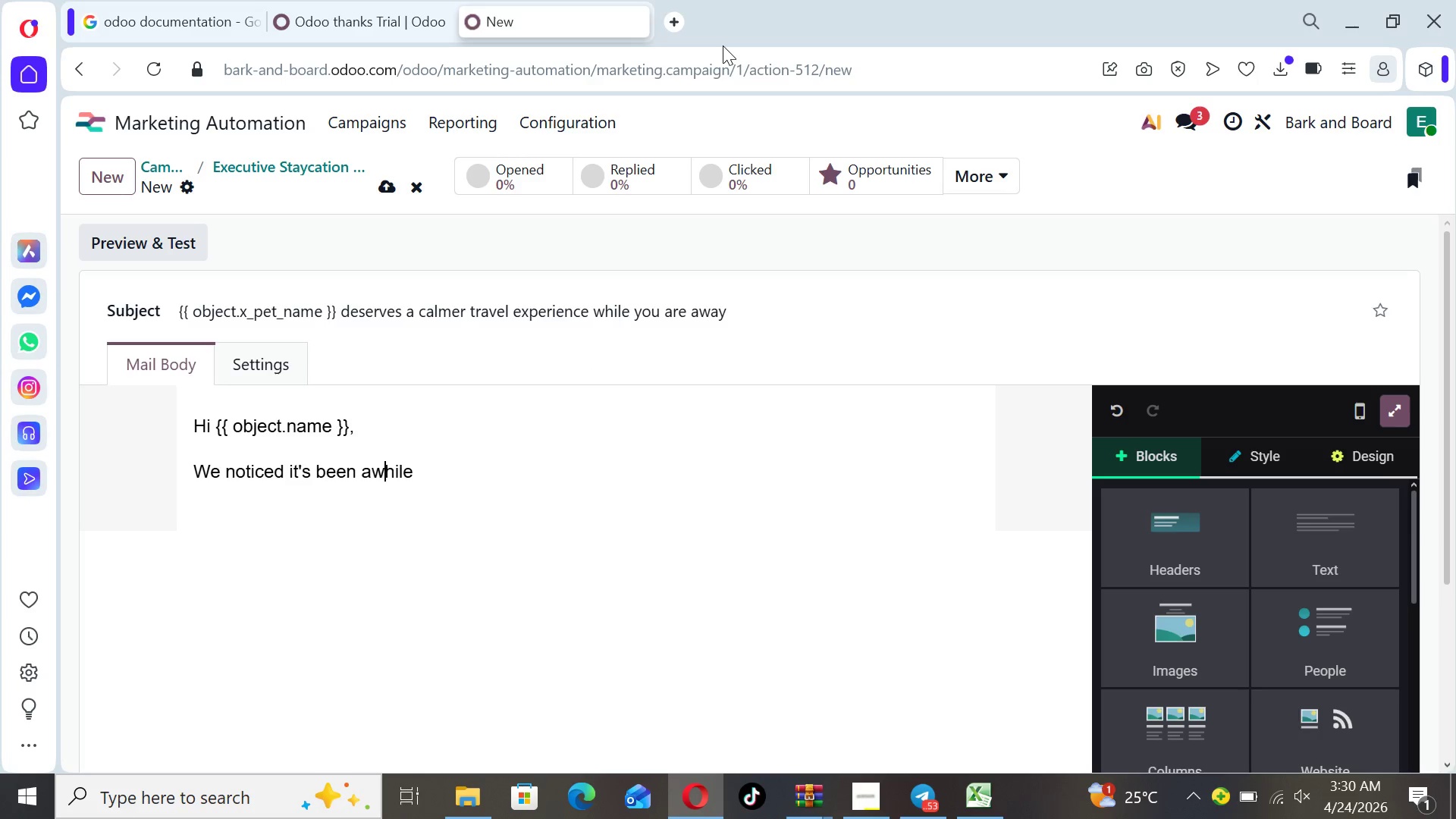 
key(ArrowLeft)
 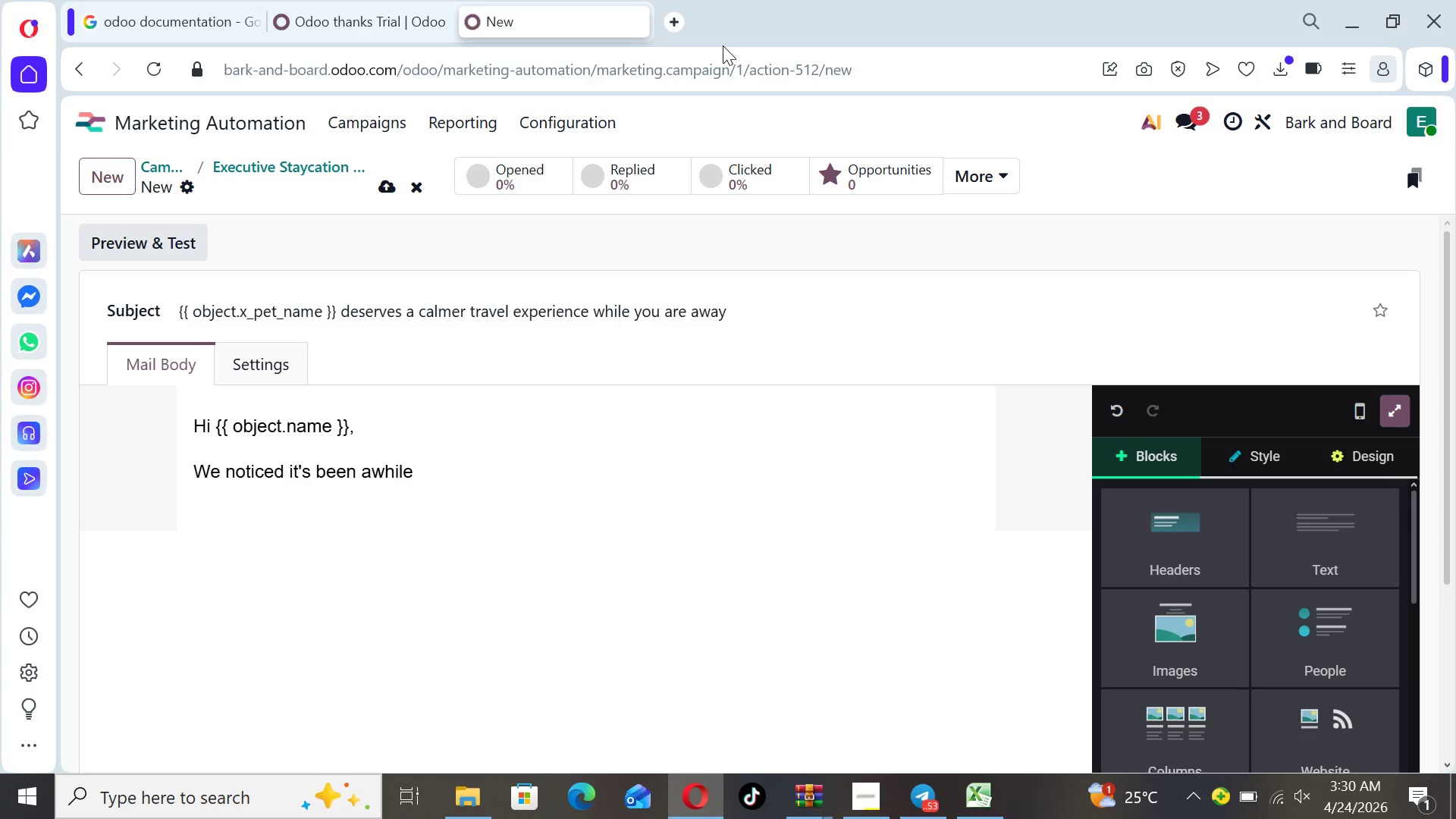 
key(Space)
 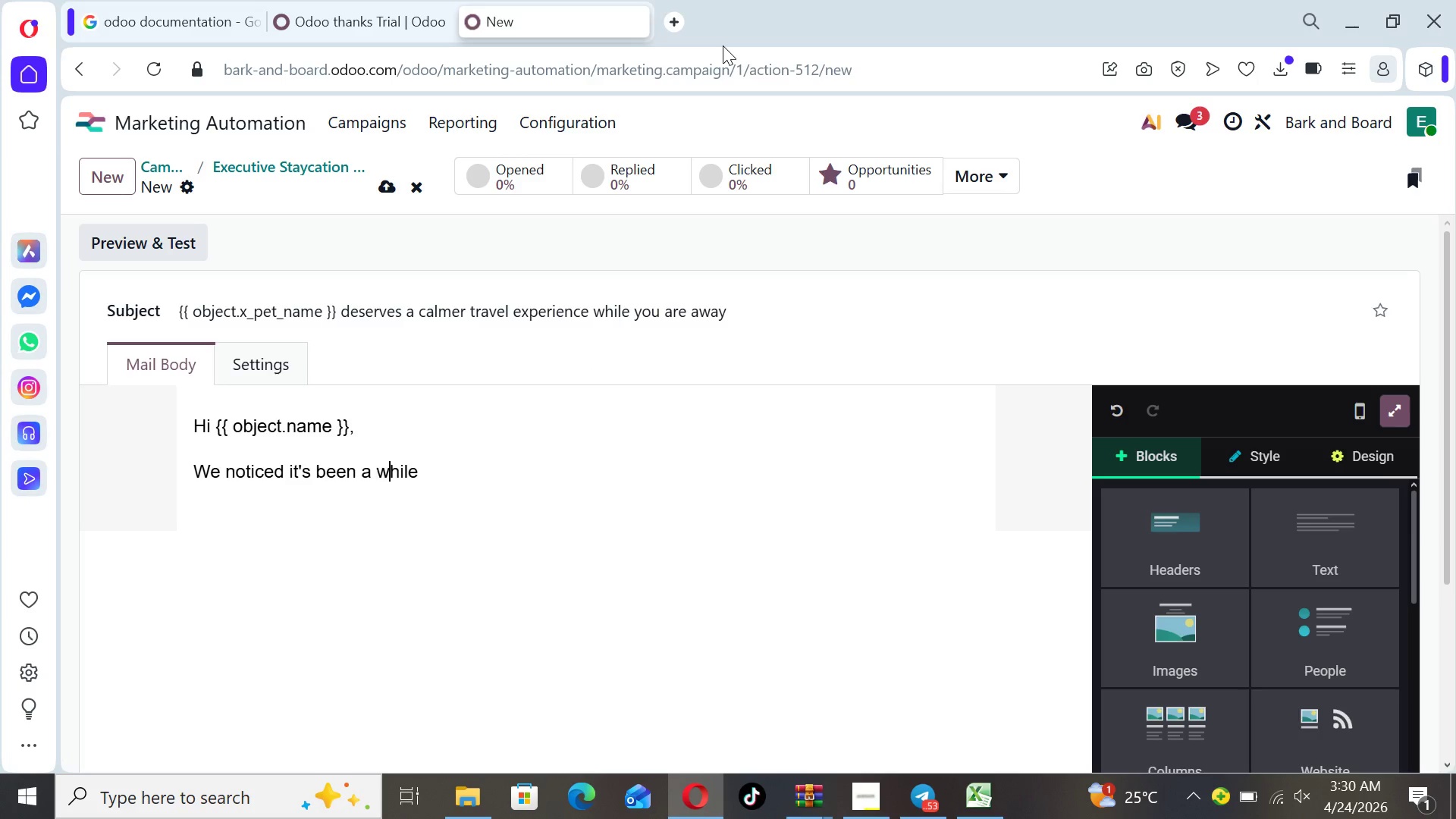 
key(ArrowRight)
 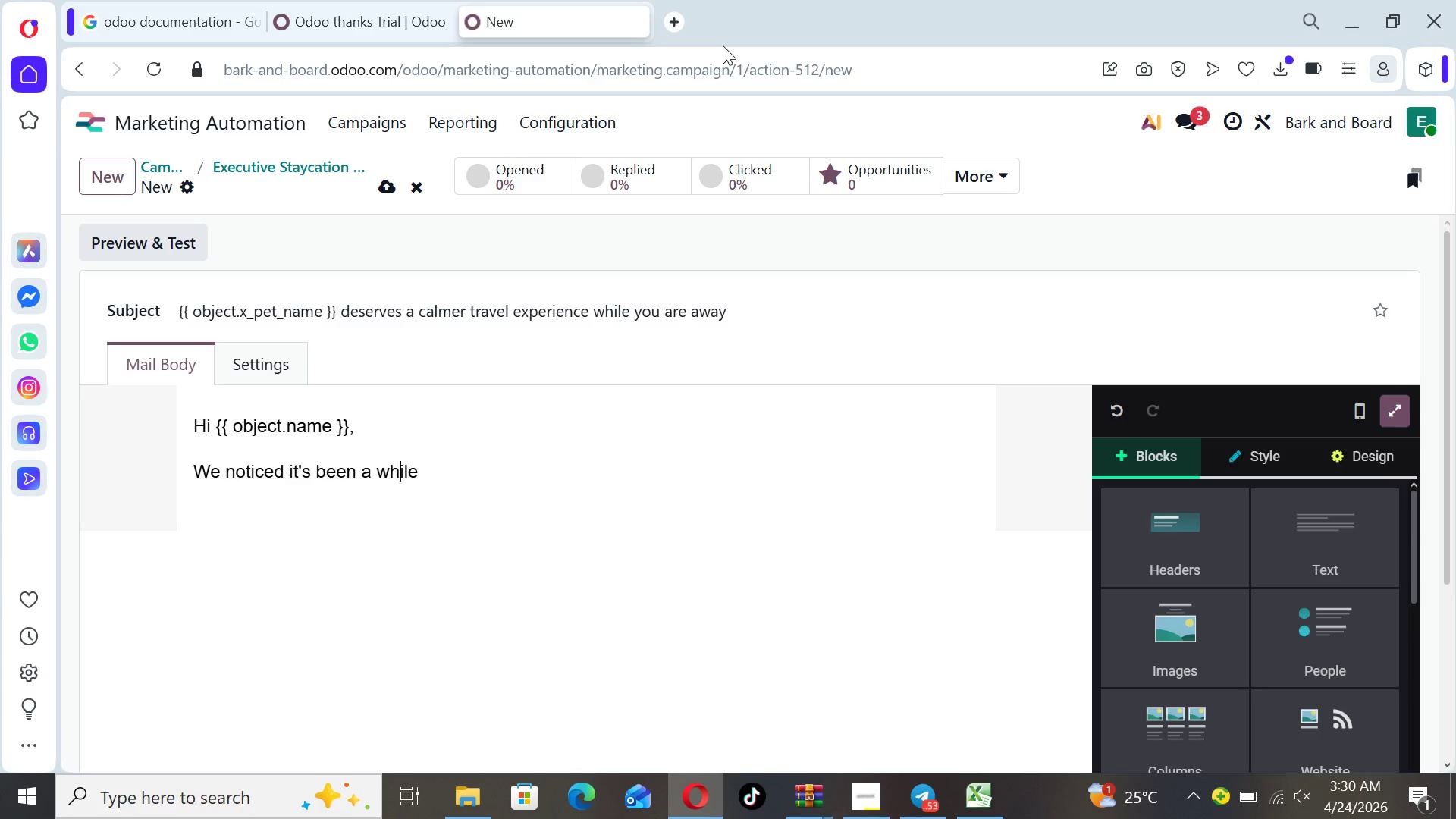 
key(ArrowRight)
 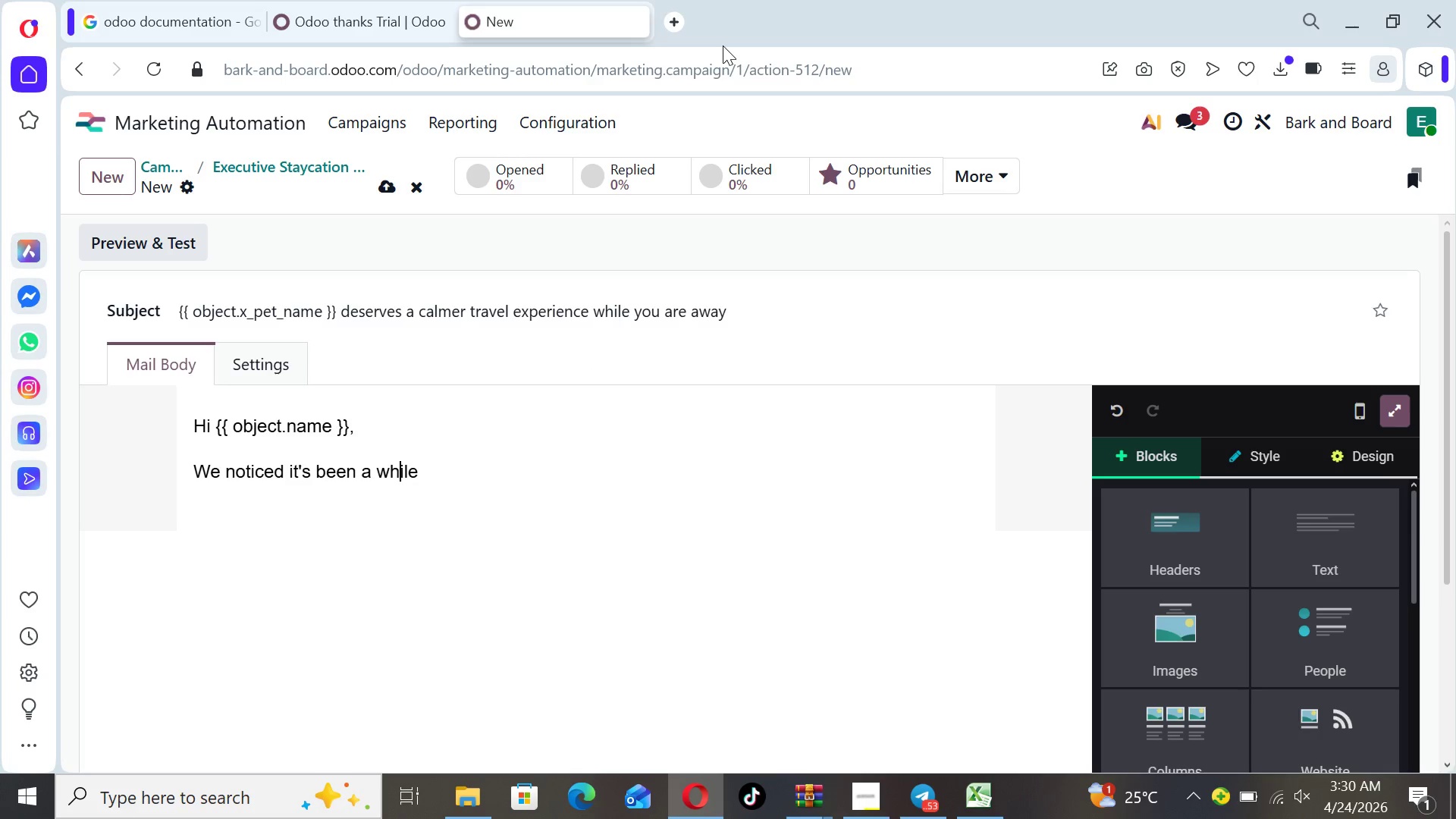 
key(ArrowRight)
 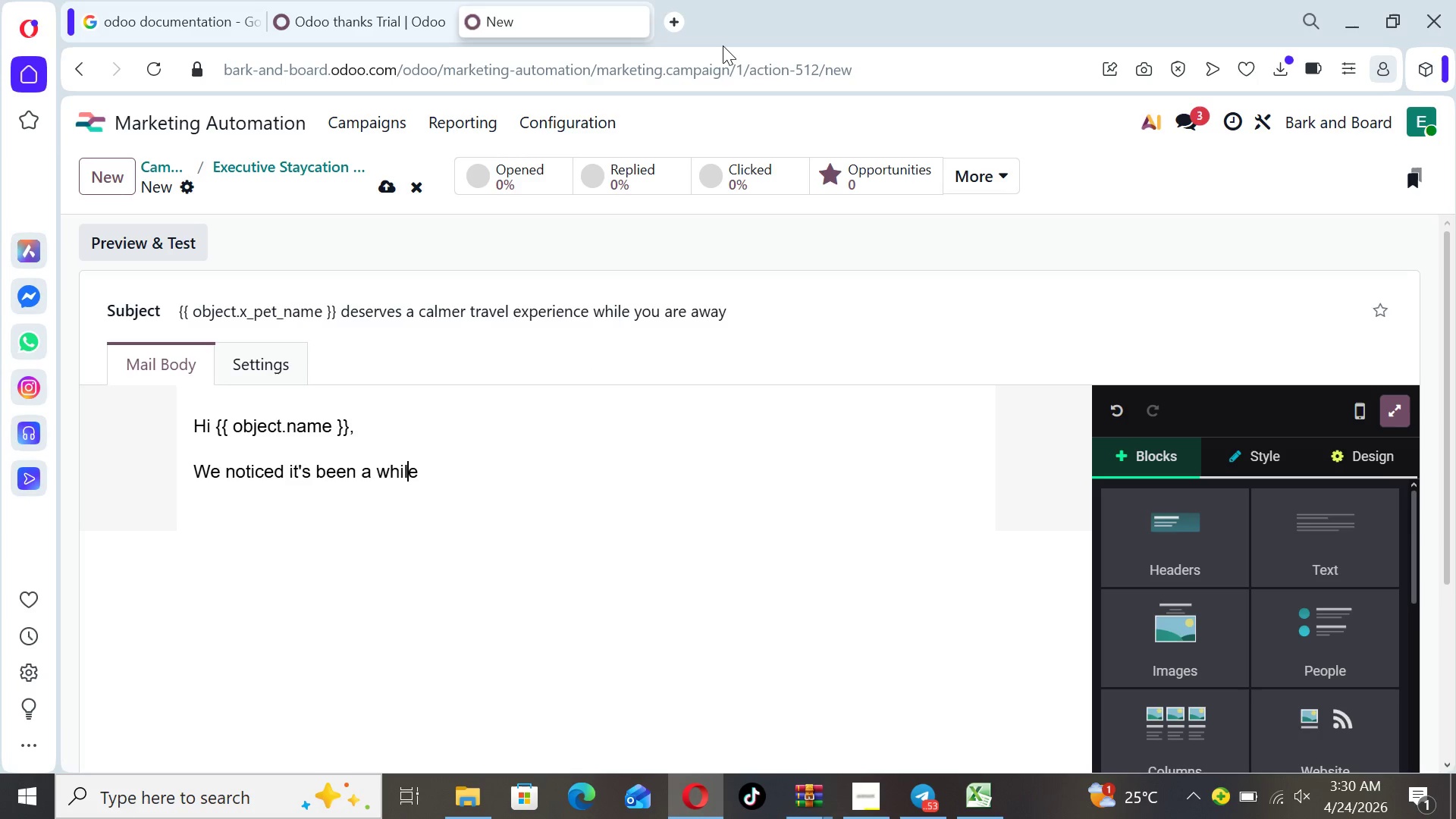 
key(ArrowRight)
 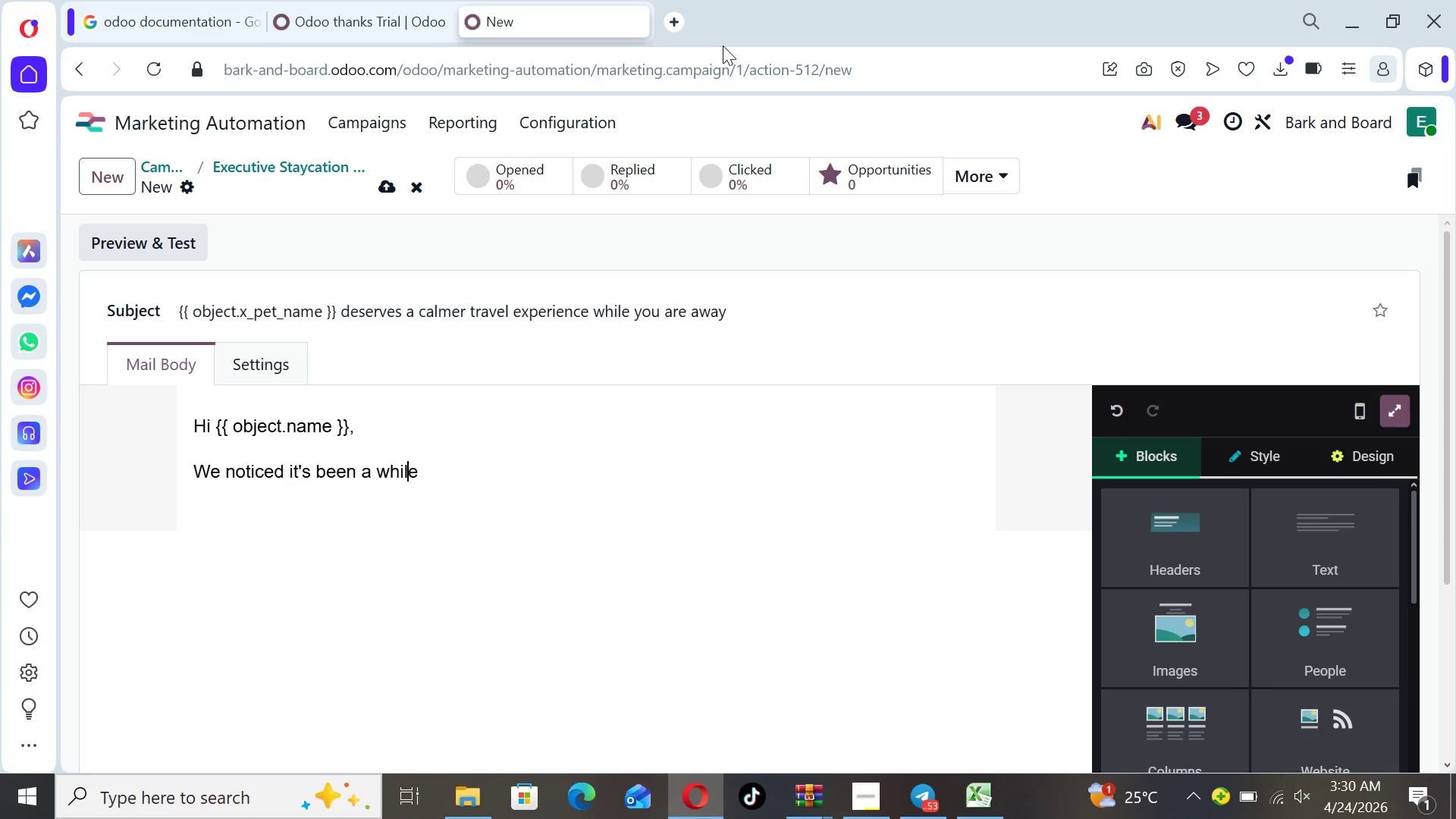 
key(ArrowRight)
 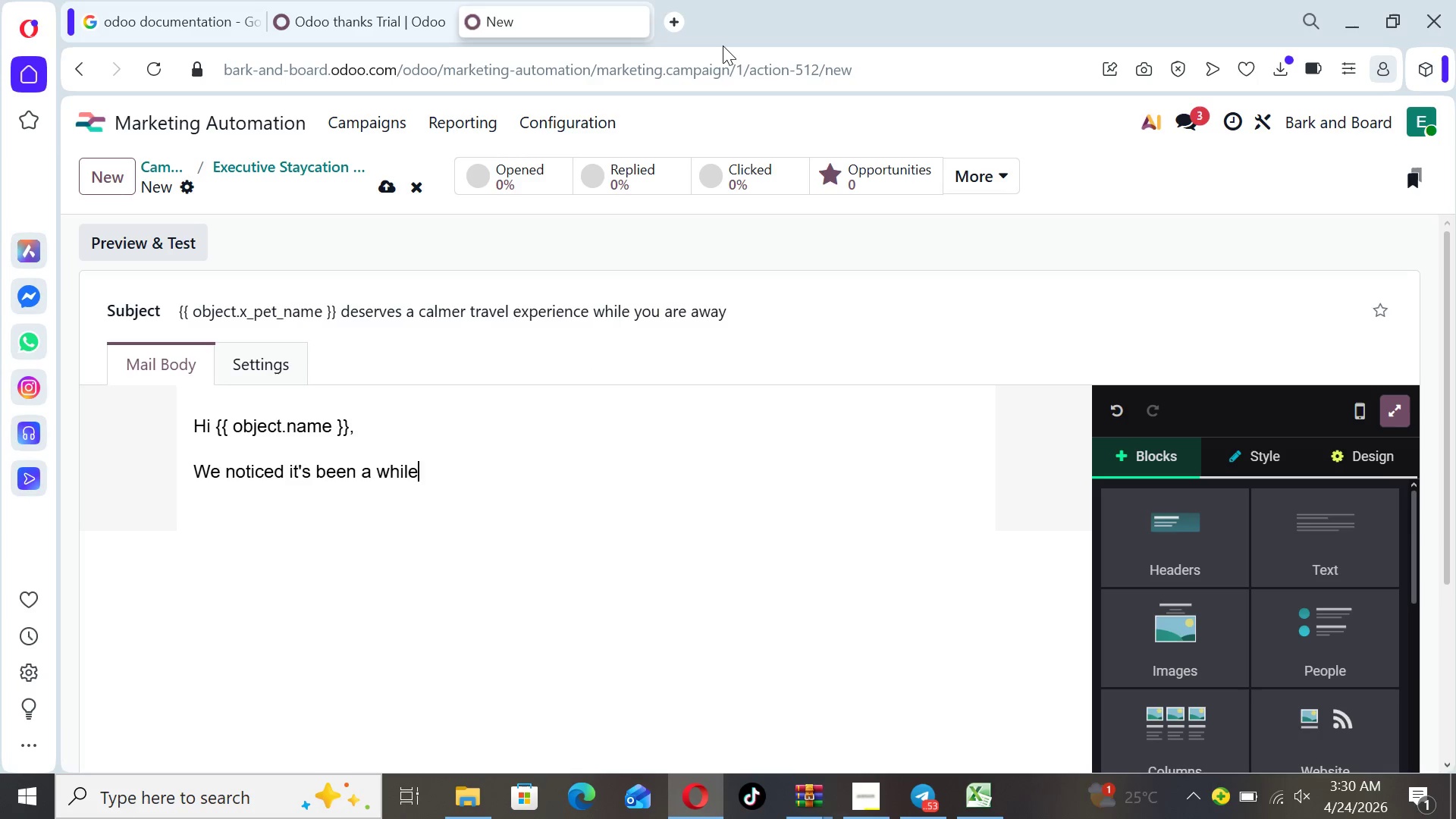 
type( since {{)
 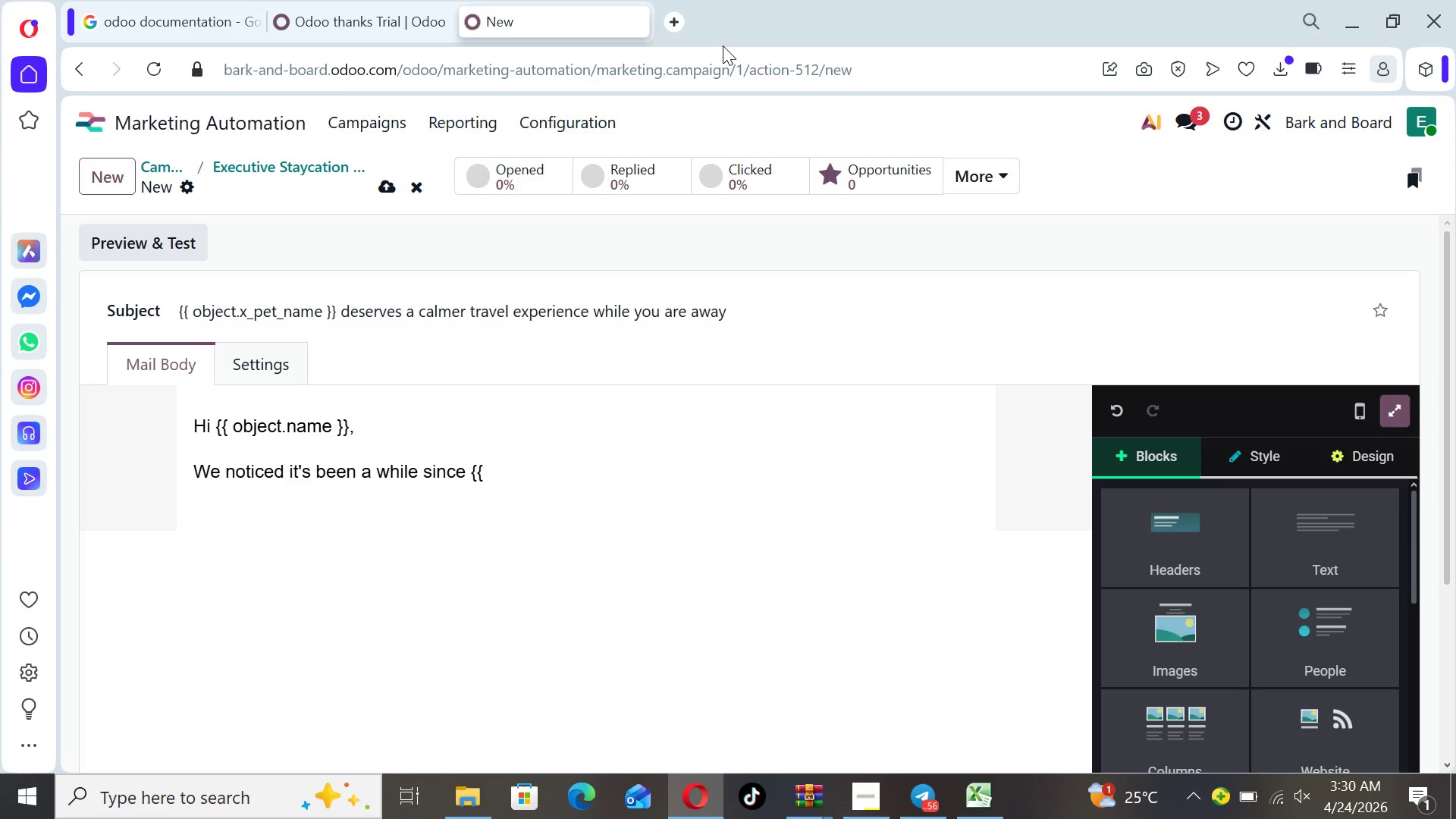 
key(Space)
 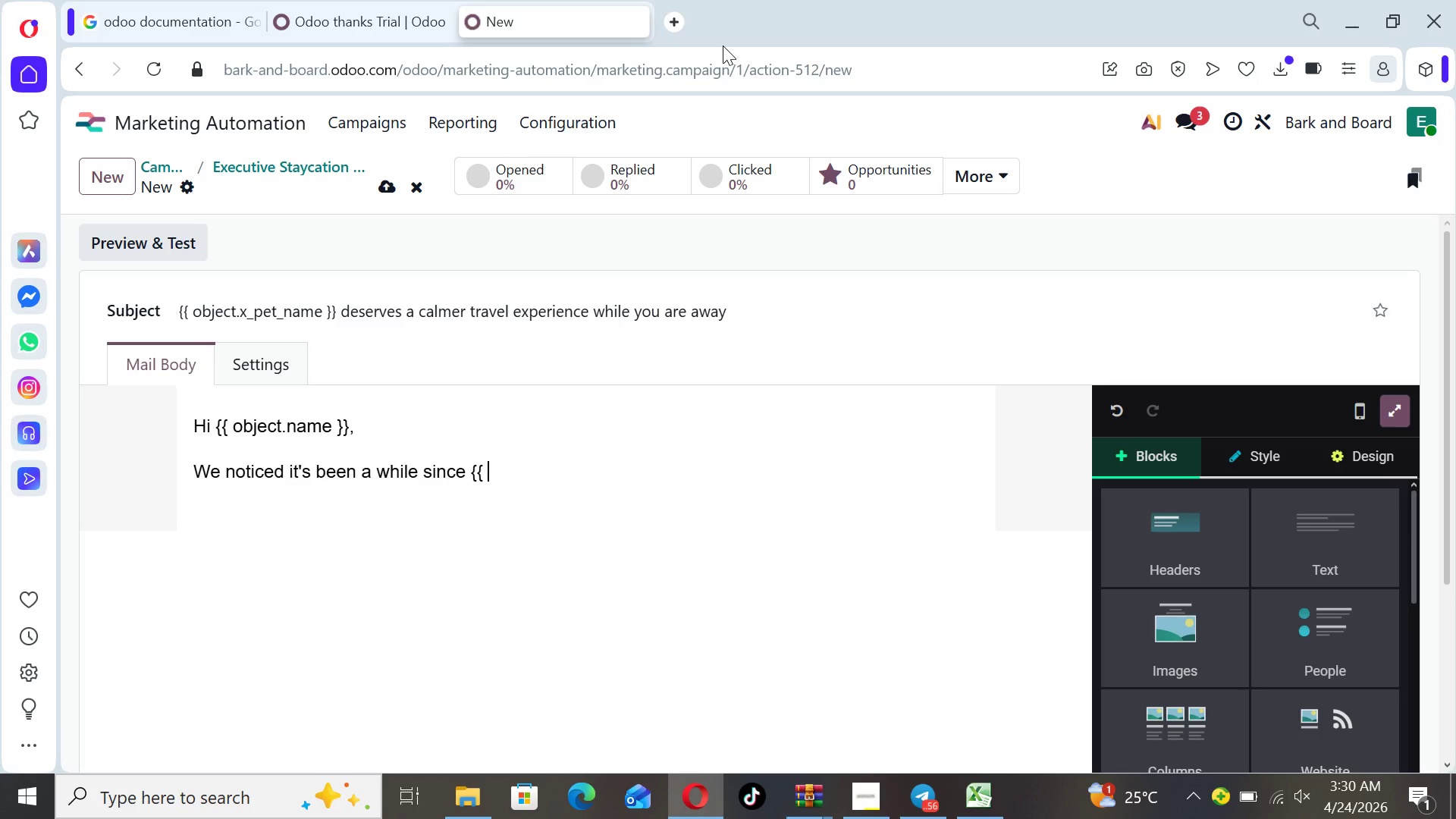 
type(object)
 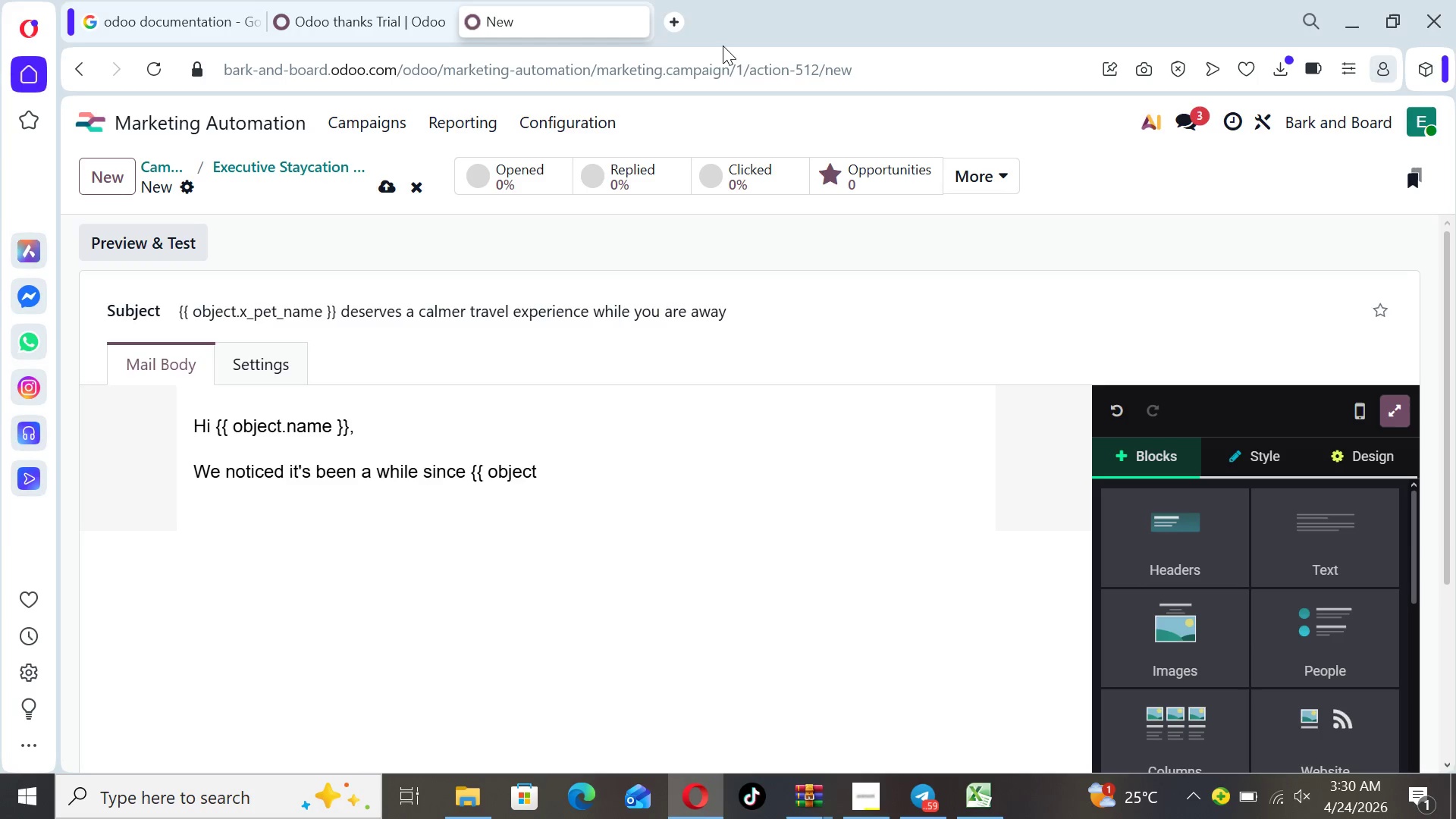 
type(.x_pet_name)
 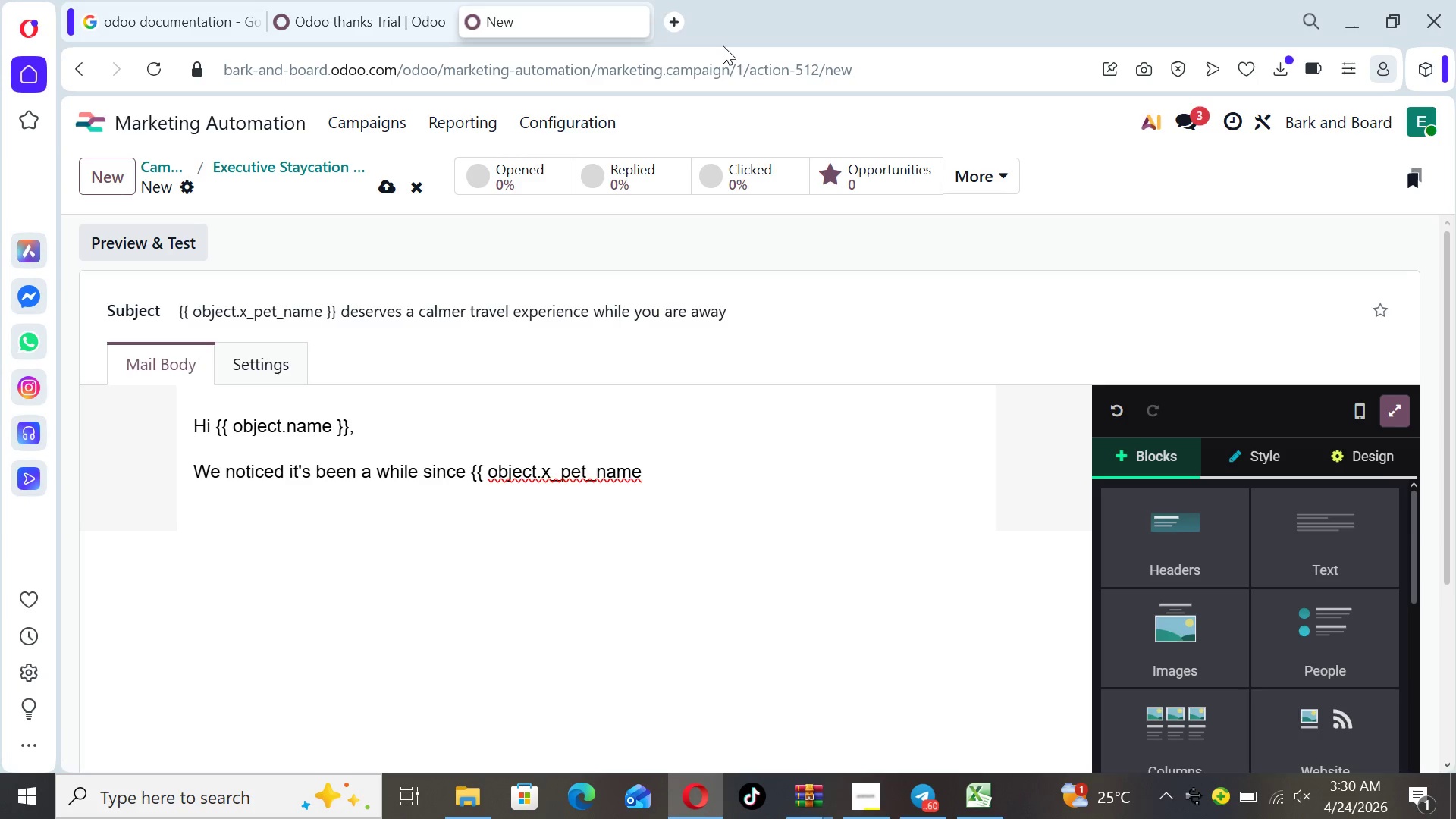 
wait(9.98)
 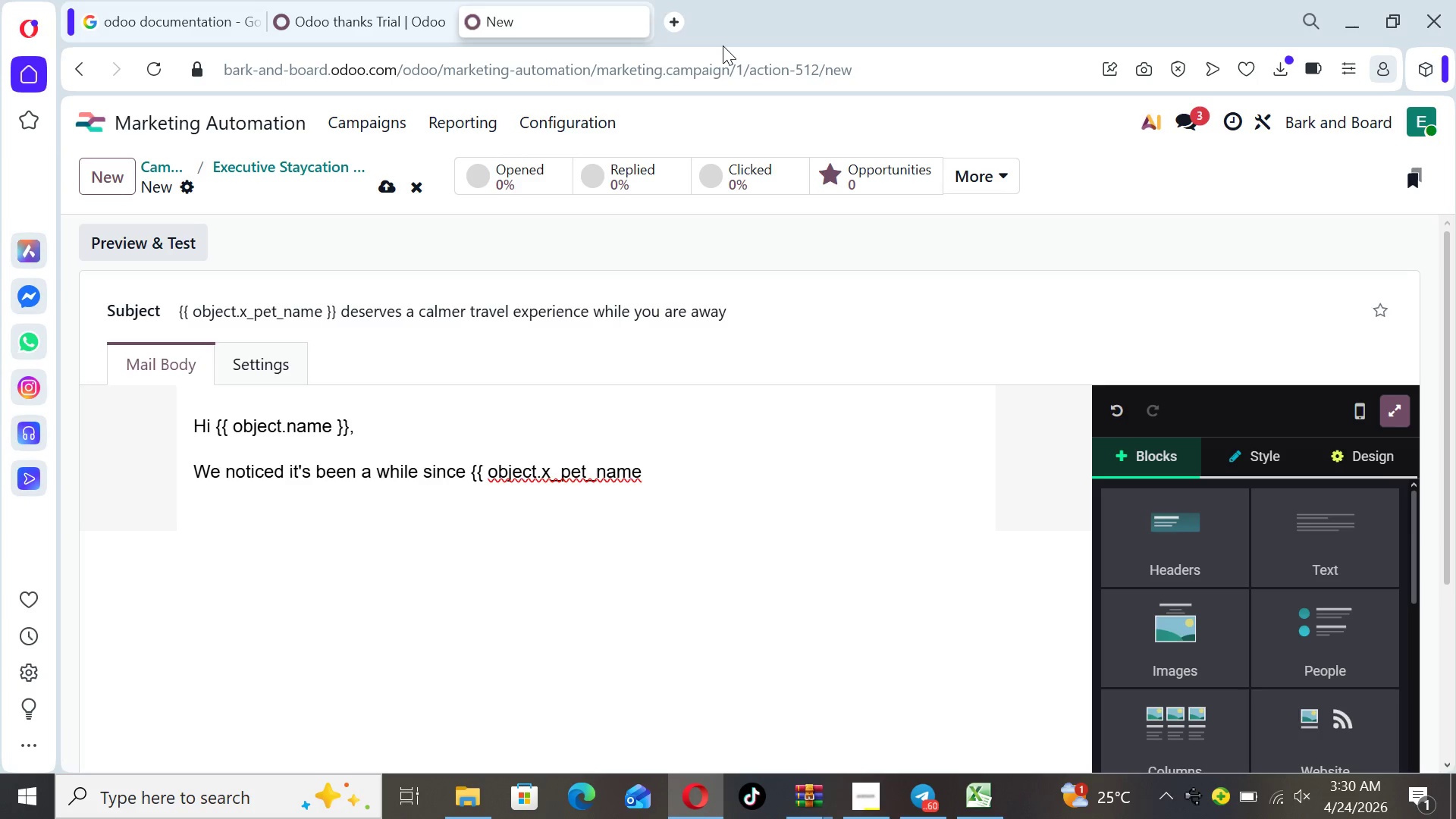 
left_click([1408, 621])
 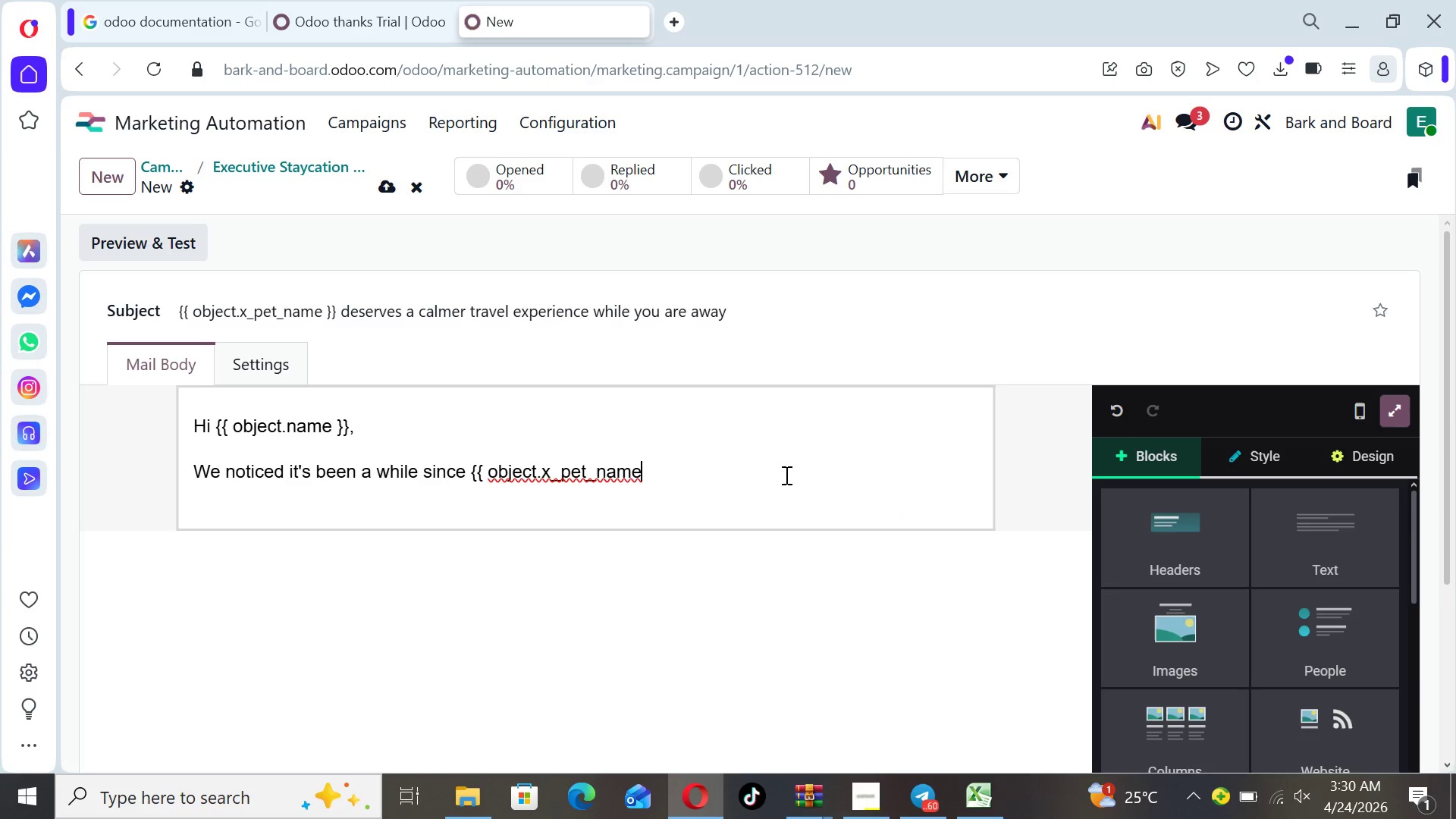 
key(Shift+BracketRight)
 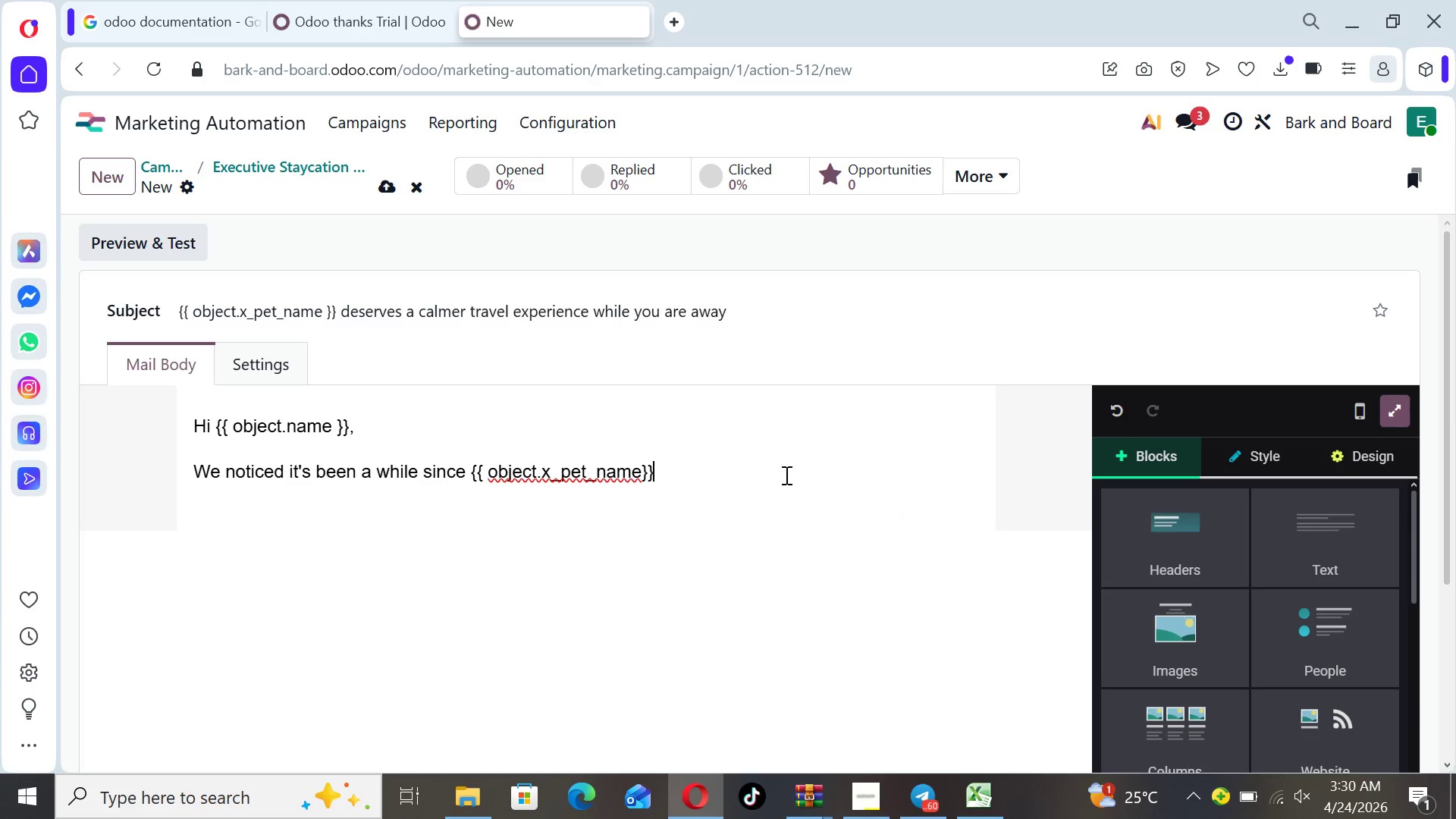 
key(Shift+BracketRight)
 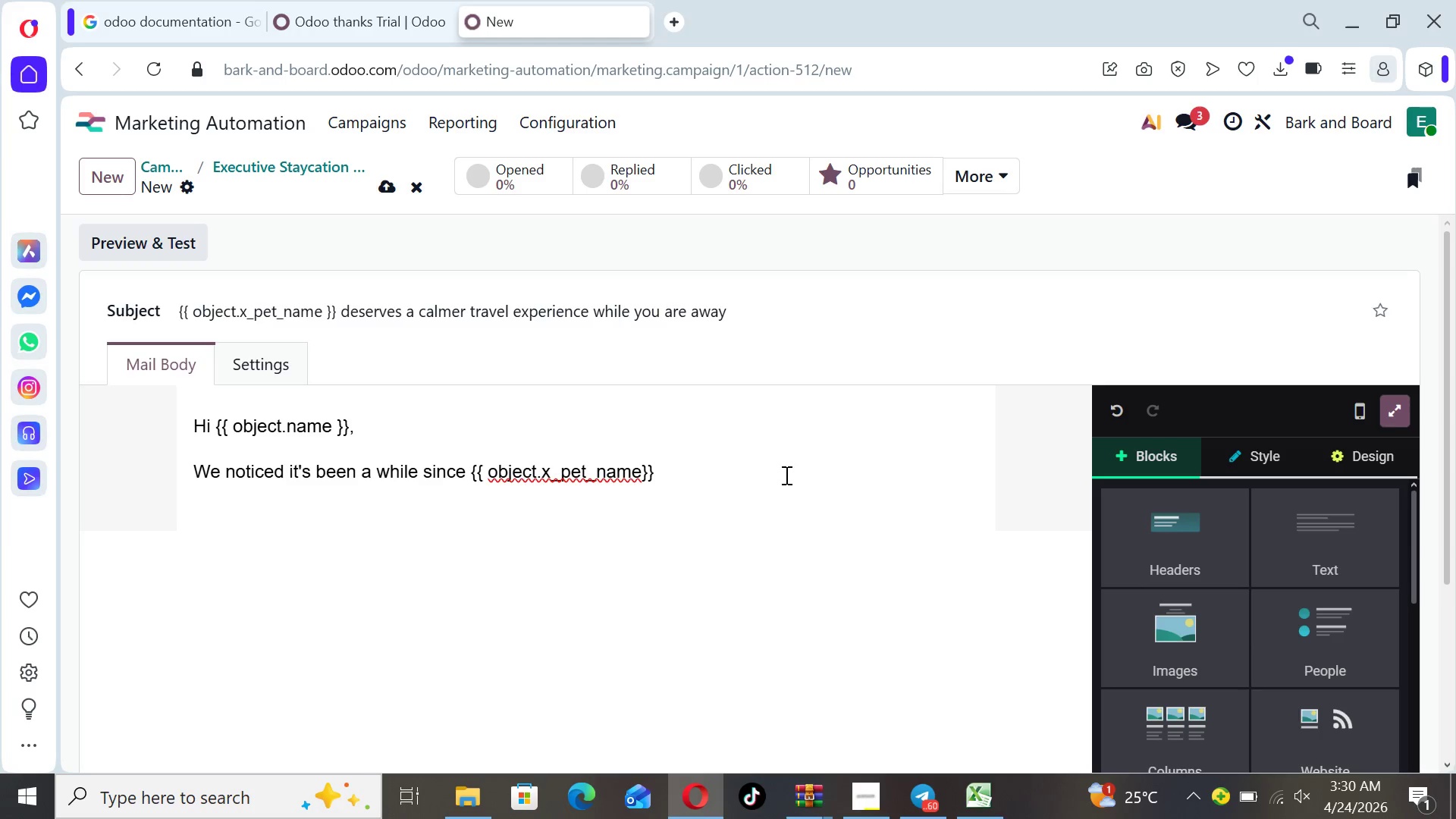 
key(Backspace)
 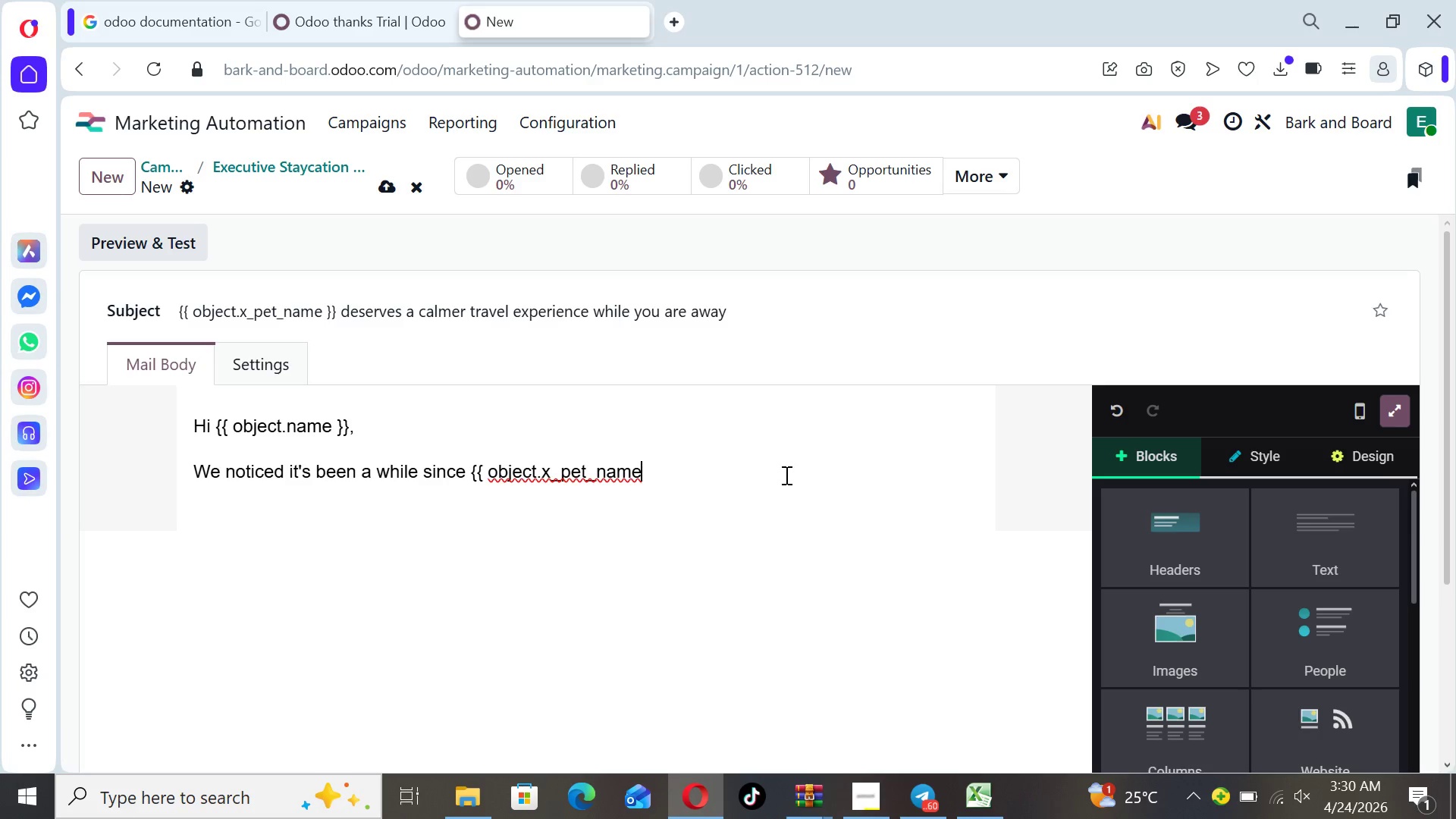 
key(Backspace)
 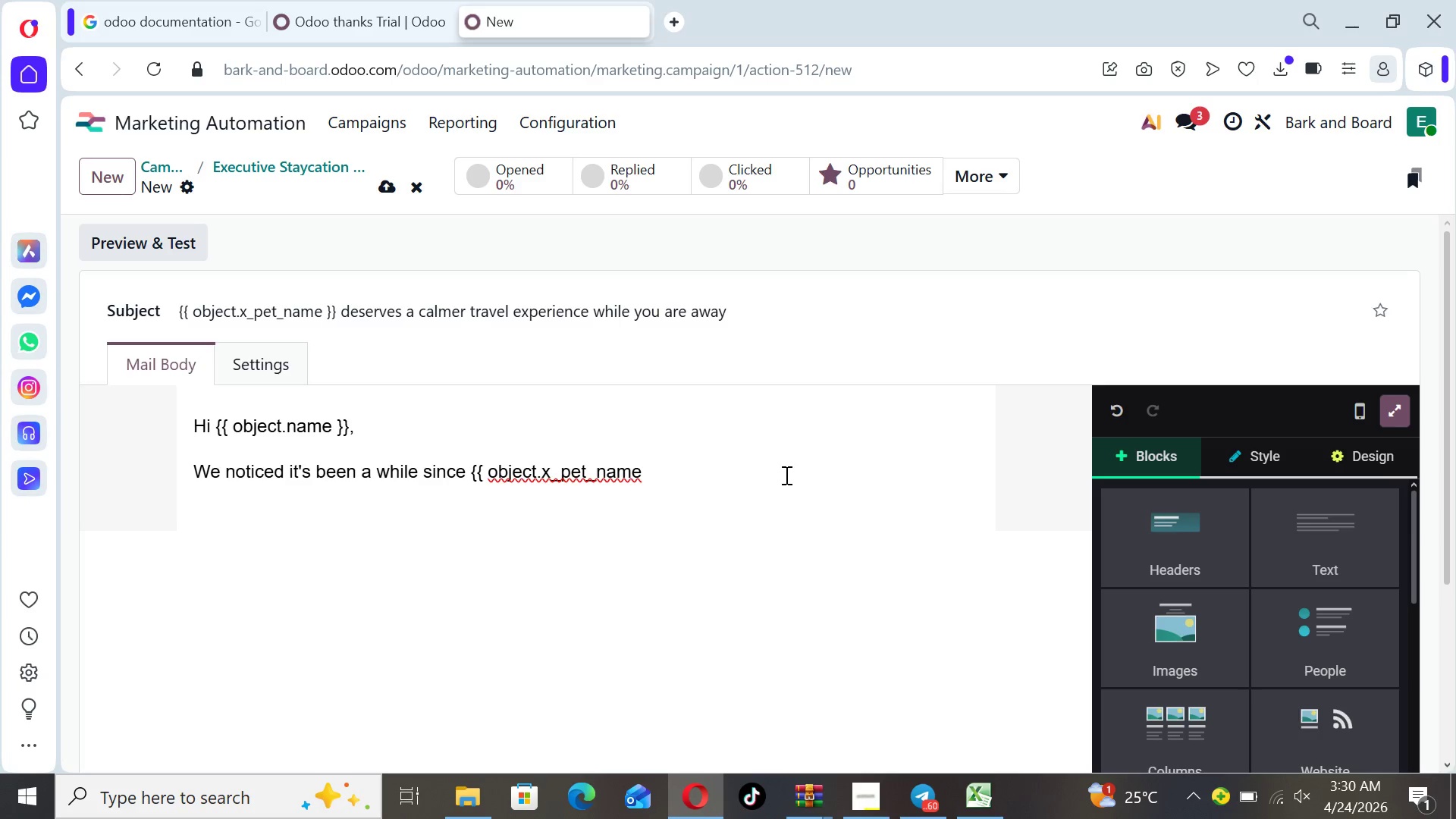 
key(Space)
 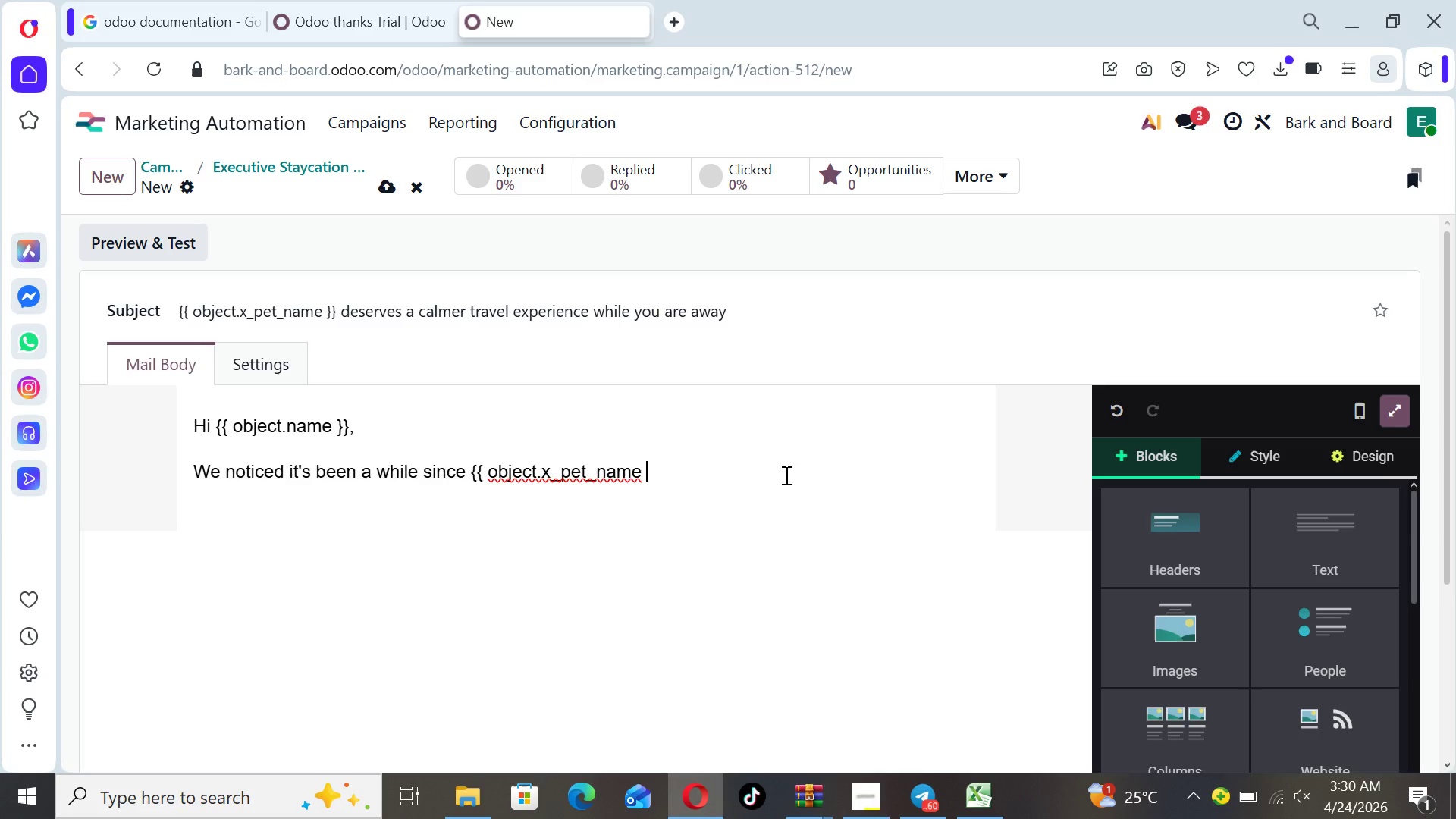 
key(Shift+BracketRight)
 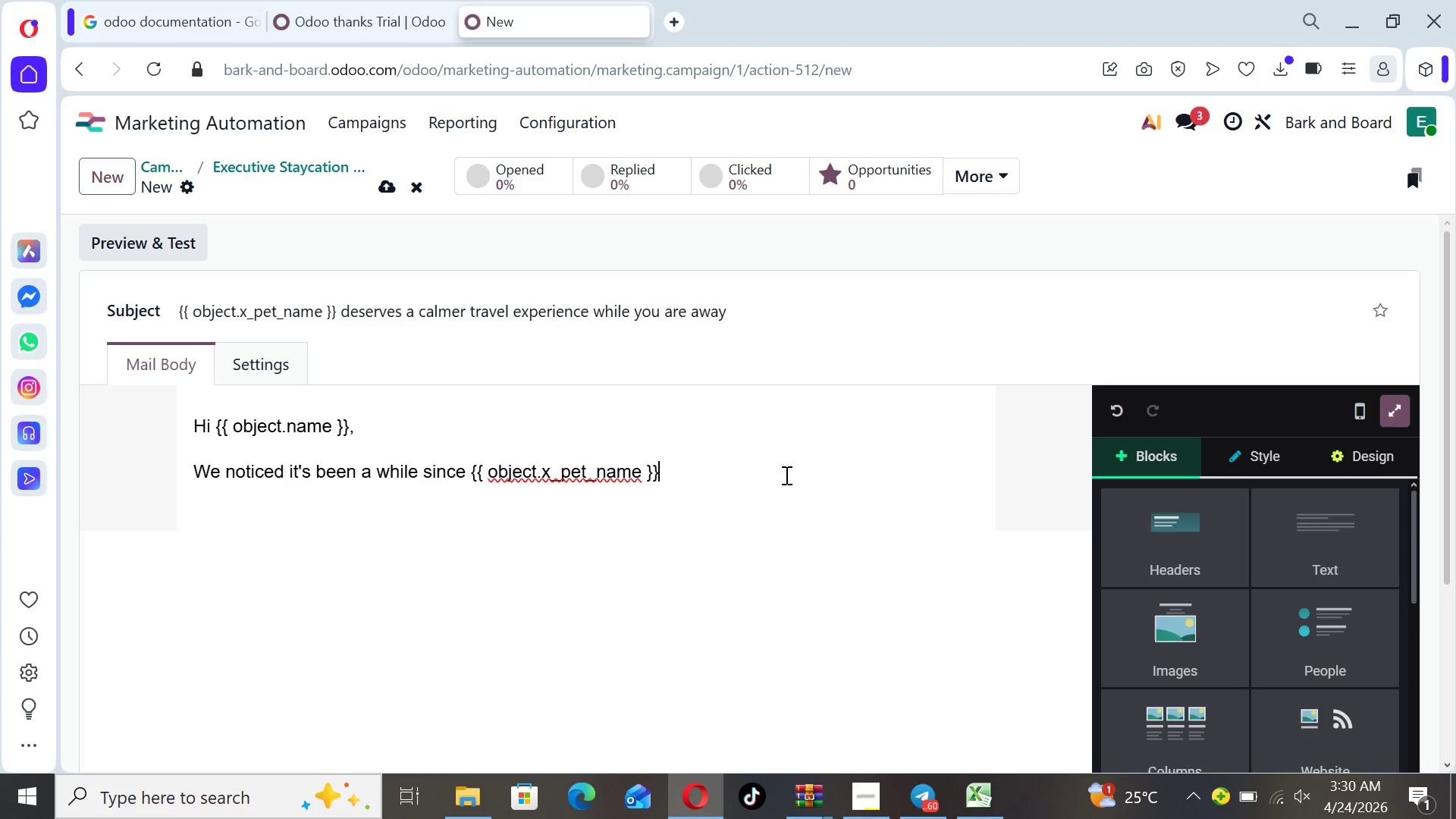 
key(Shift+BracketRight)
 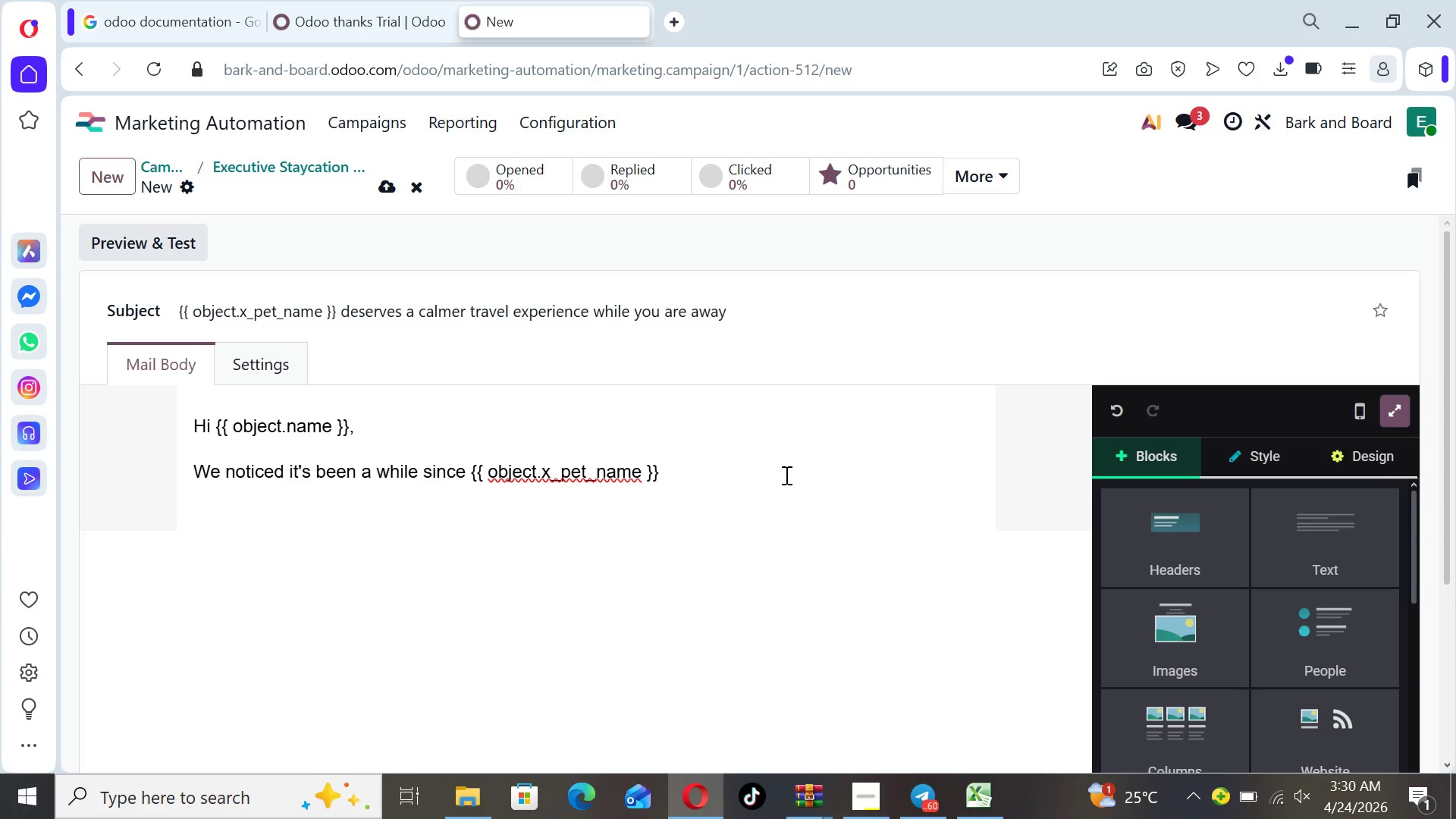 
type( last visited us i)
key(Backspace)
type(on )
 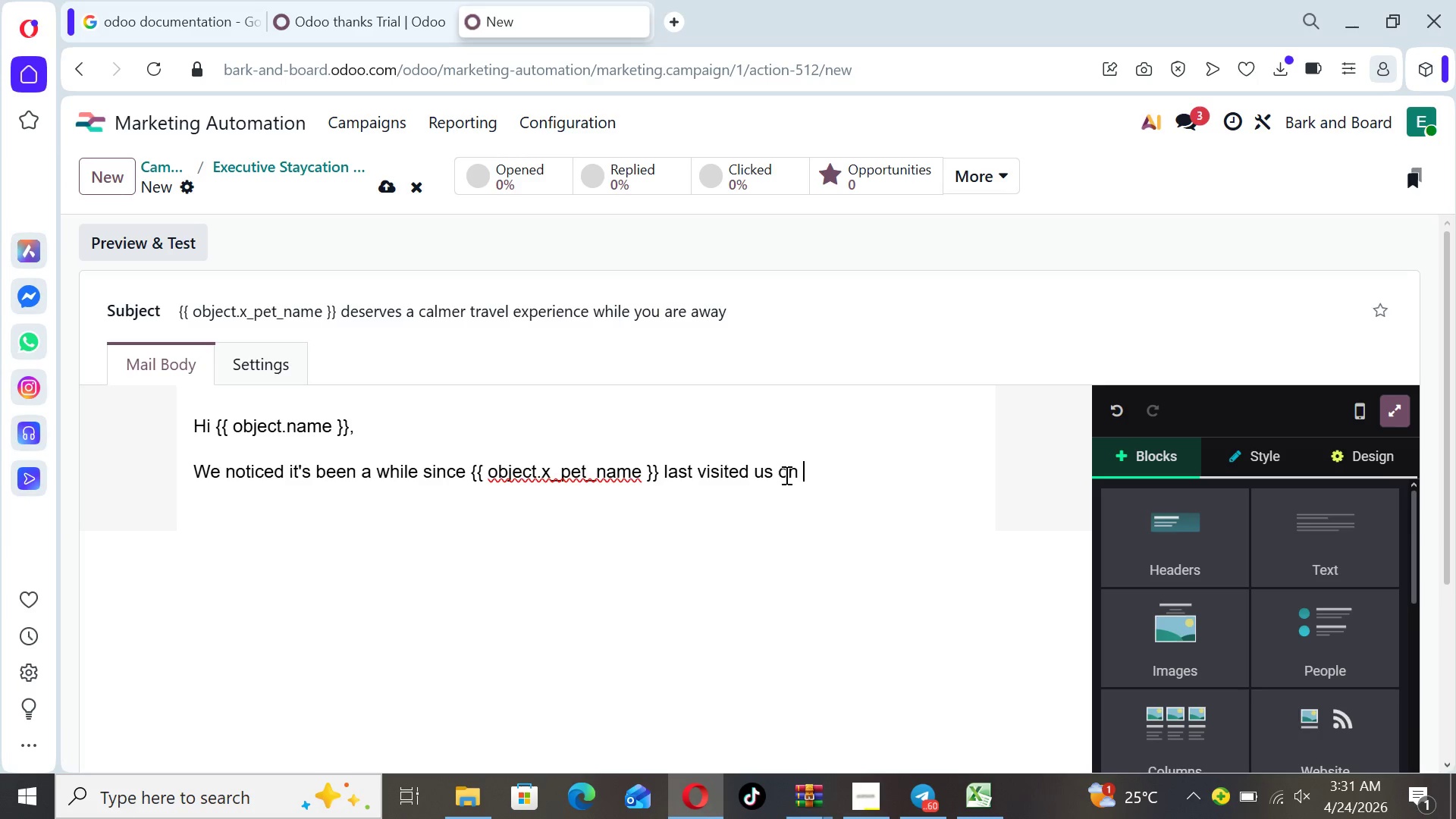 
type({{ object.x_last_service_date }}.)
 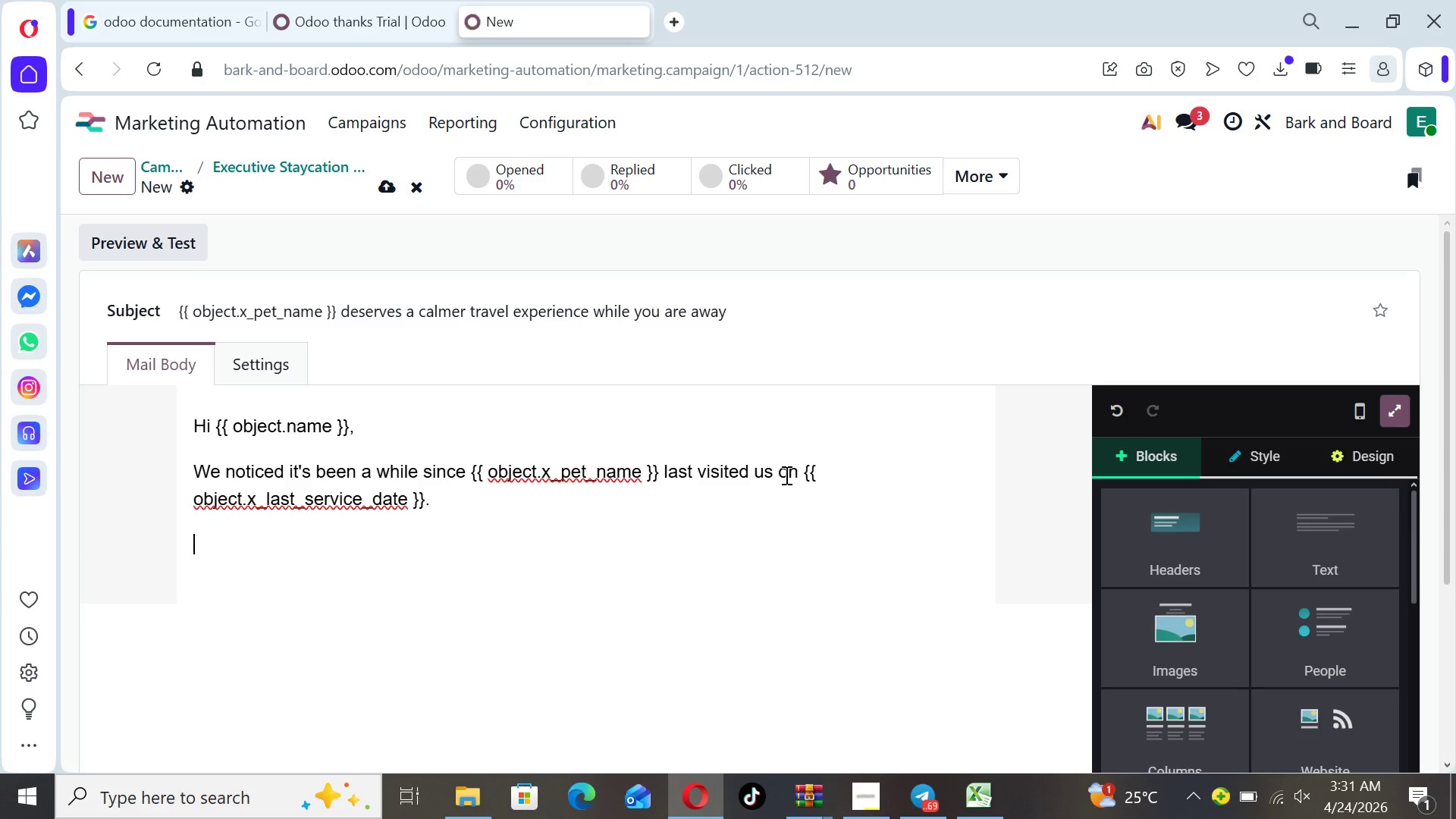 
 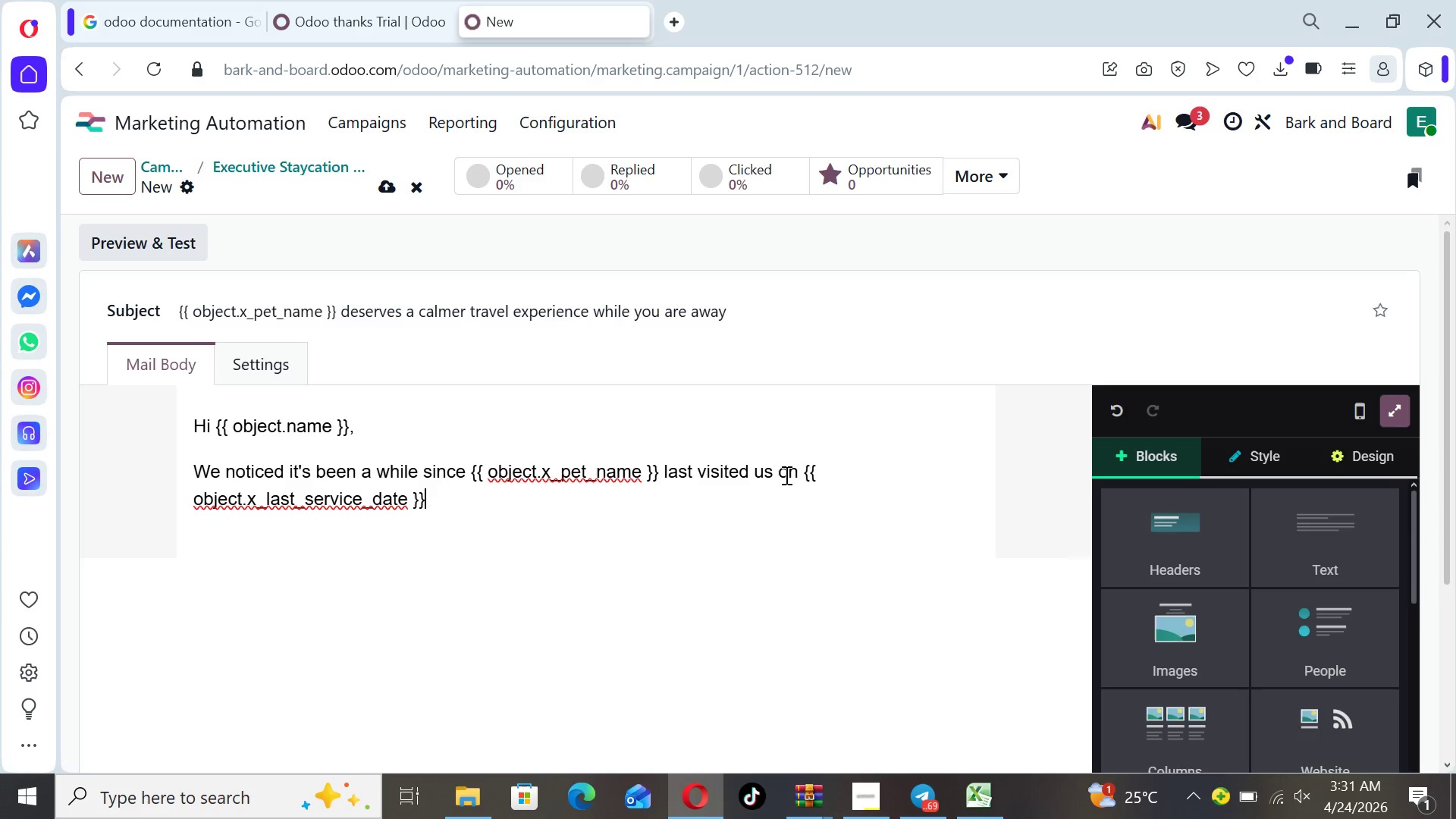 
key(Enter)
 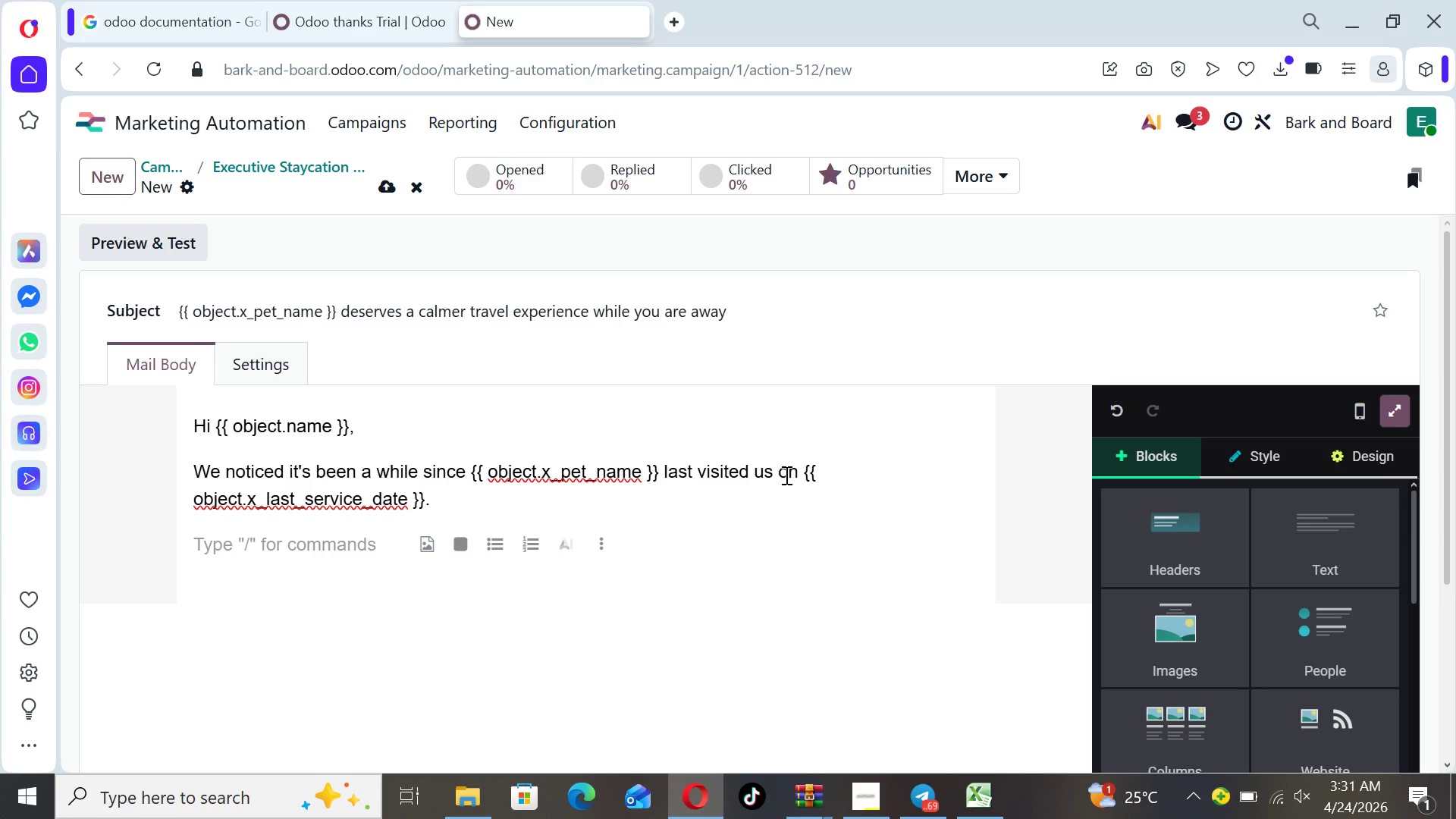 
hold_key(key=CapsLock, duration=2.16)
 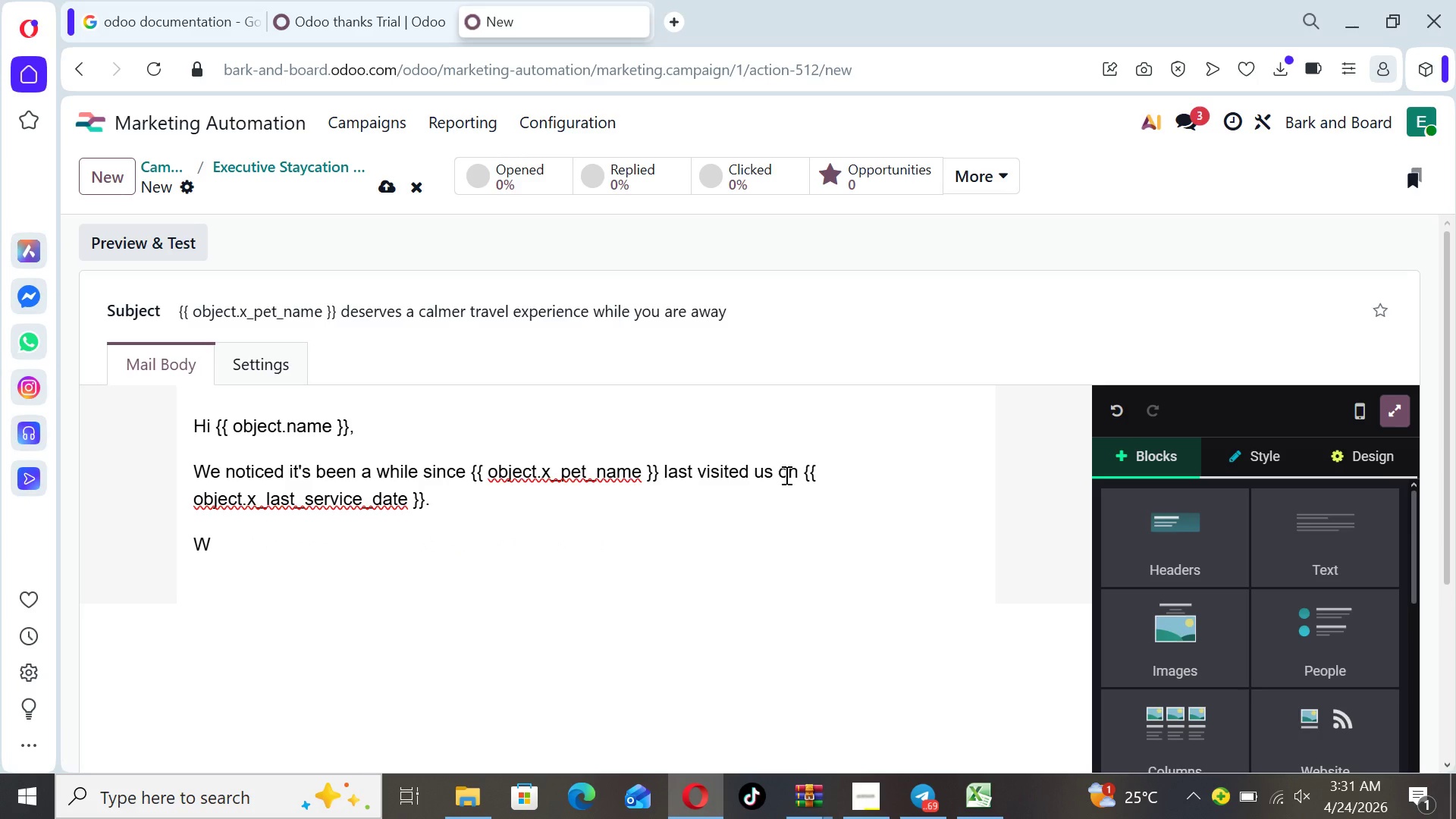 
type(When bussiness travel)
 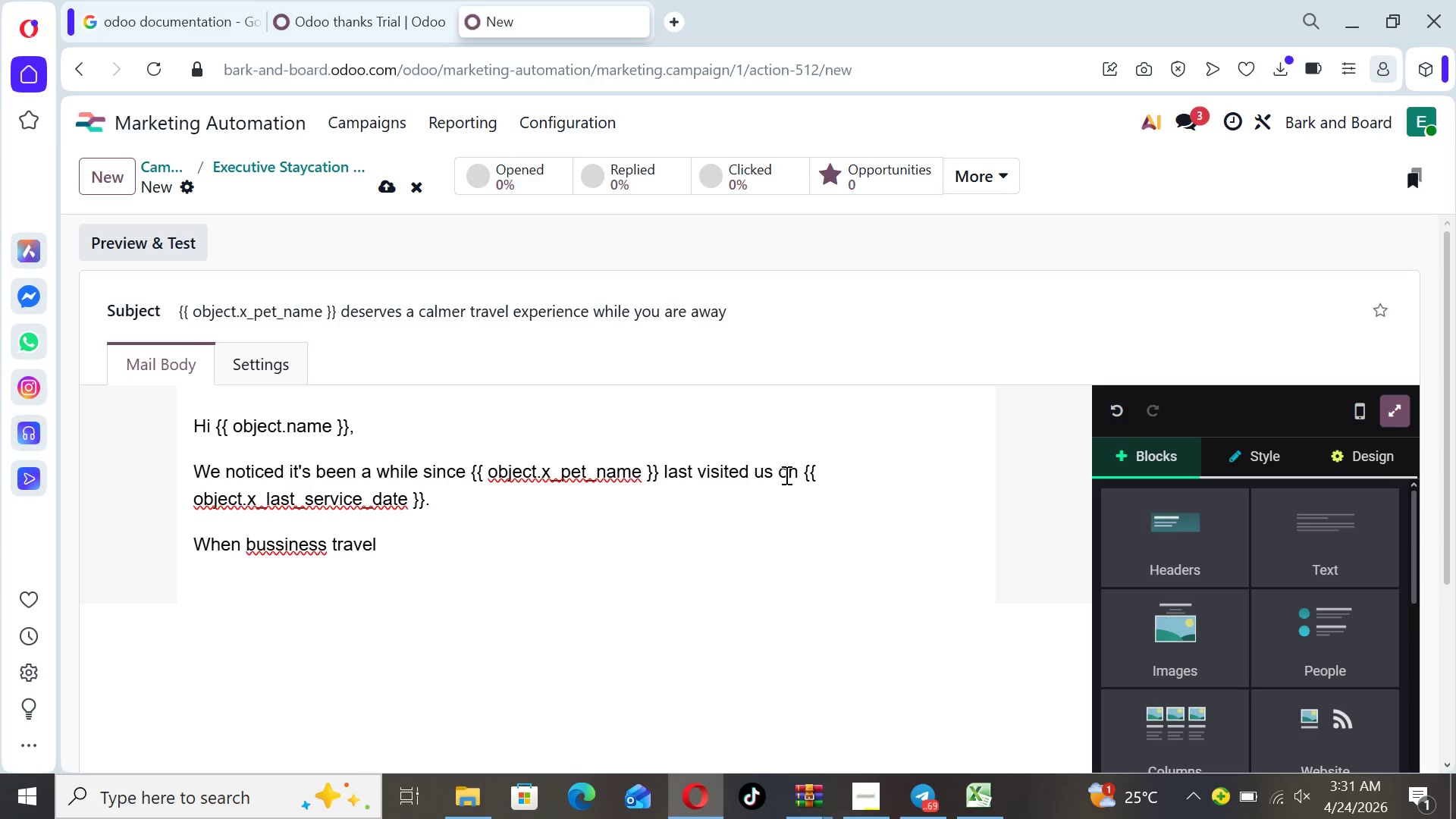 
hold_key(key=ArrowLeft, duration=0.77)
 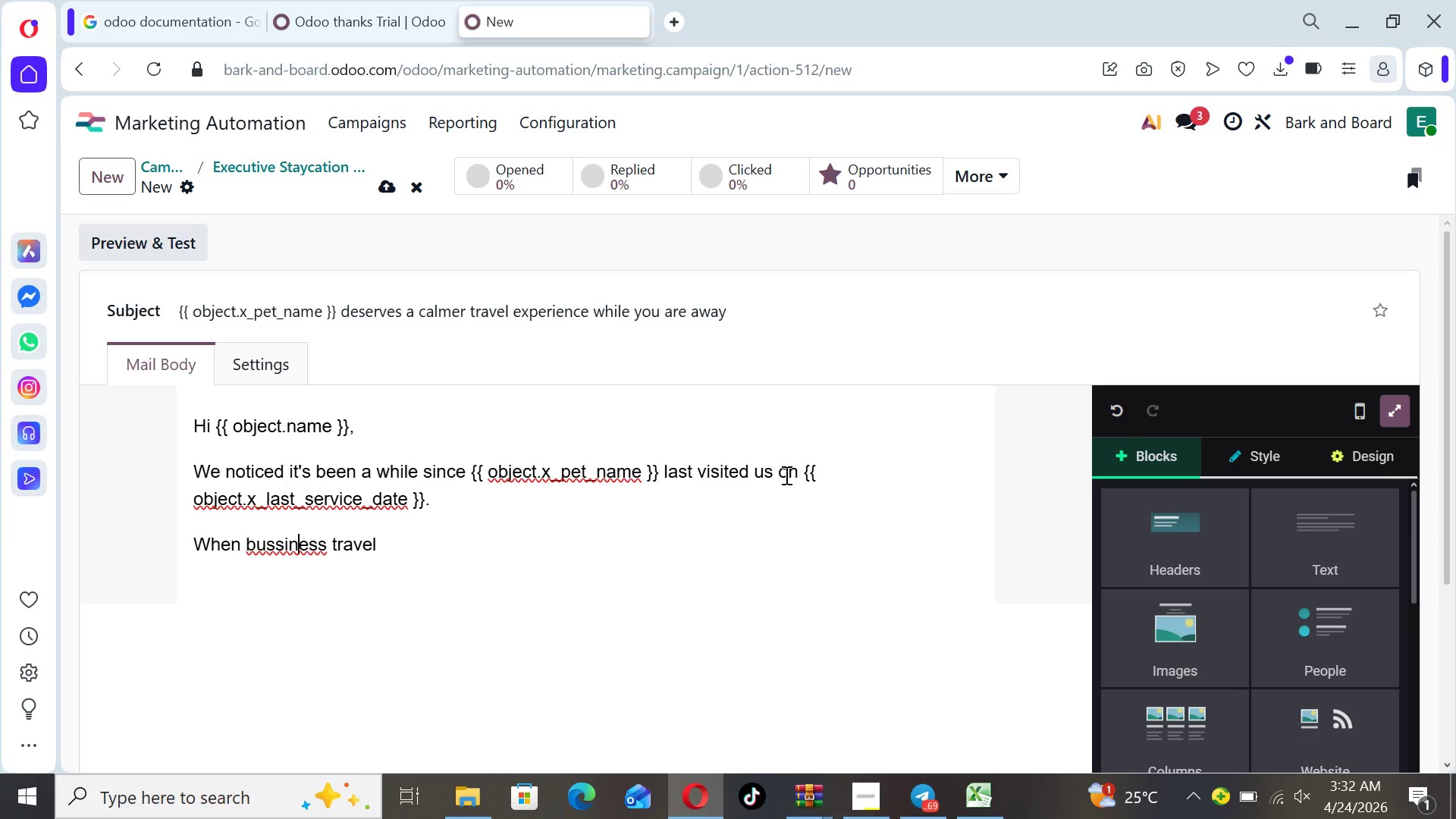 
key(ArrowLeft)
 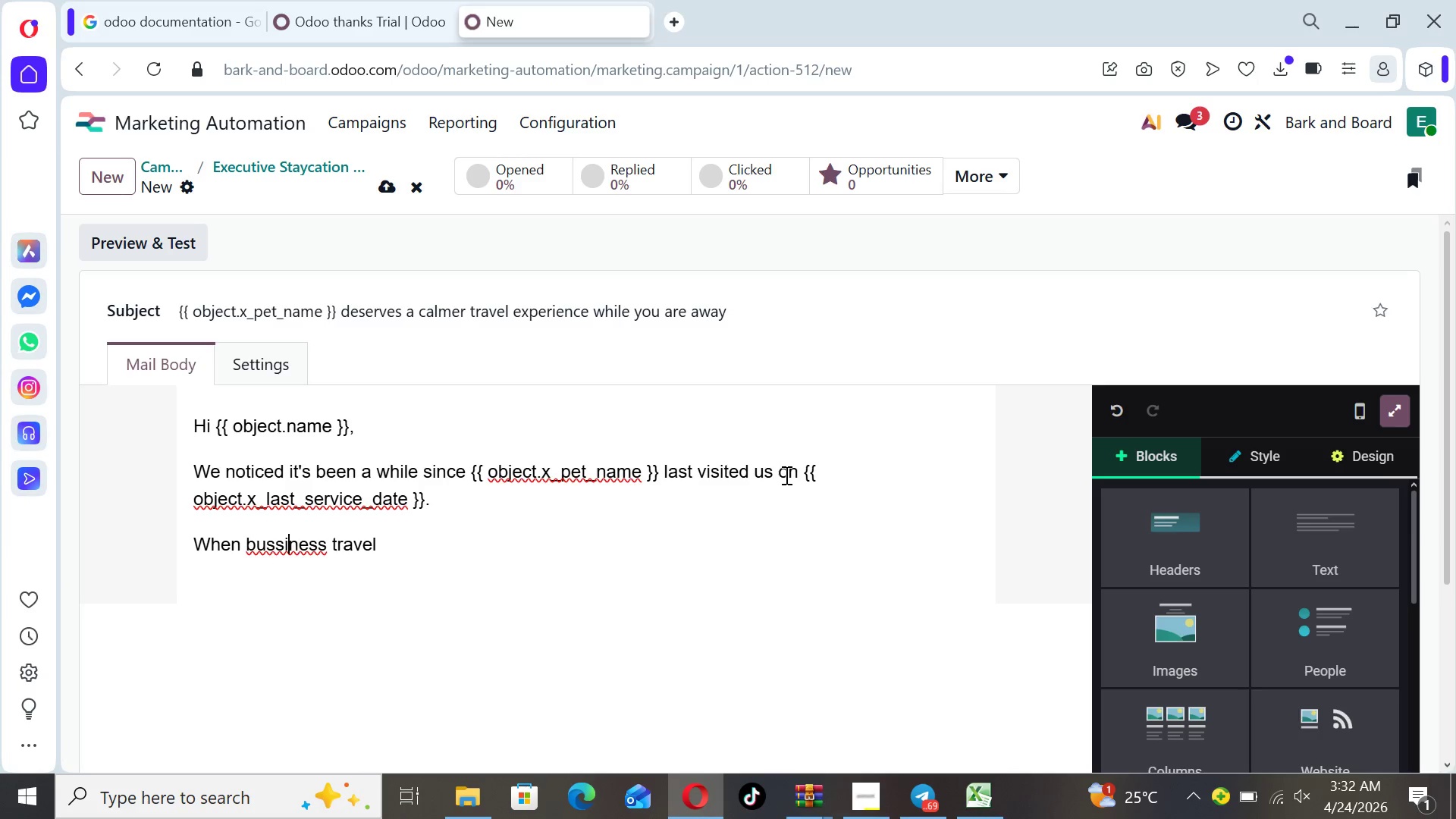 
key(ArrowLeft)
 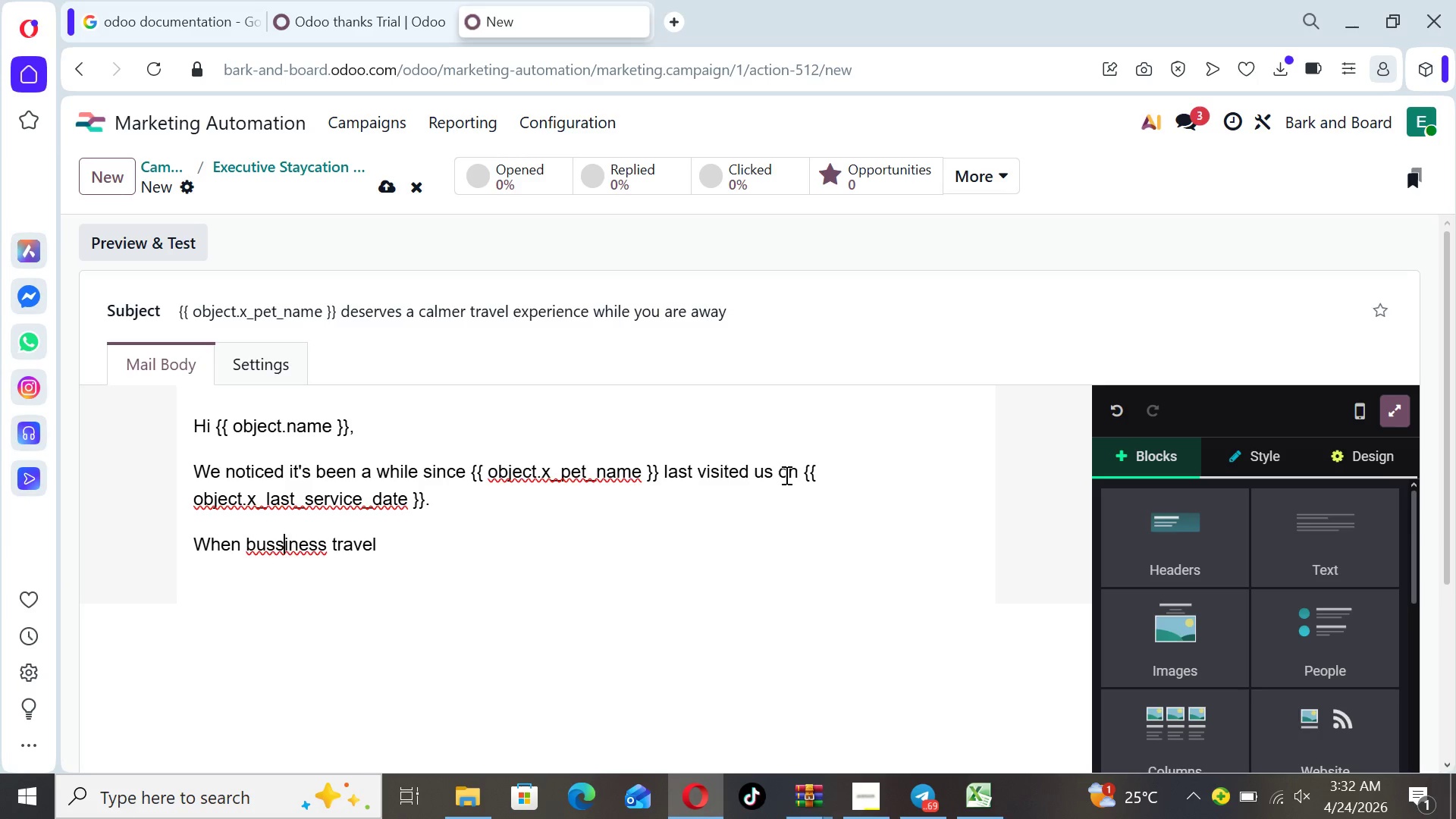 
key(ArrowLeft)
 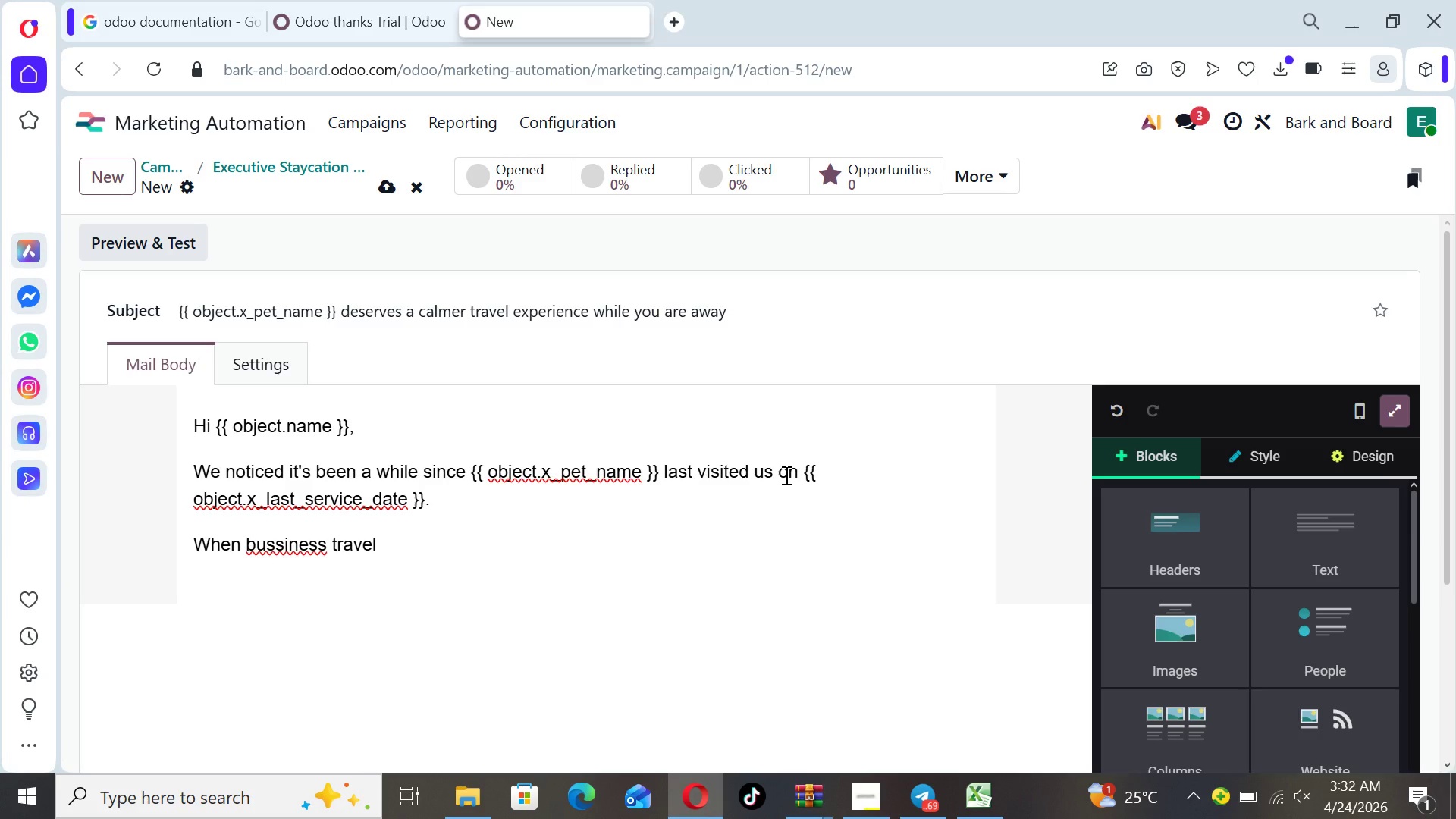 
key(Backspace)
 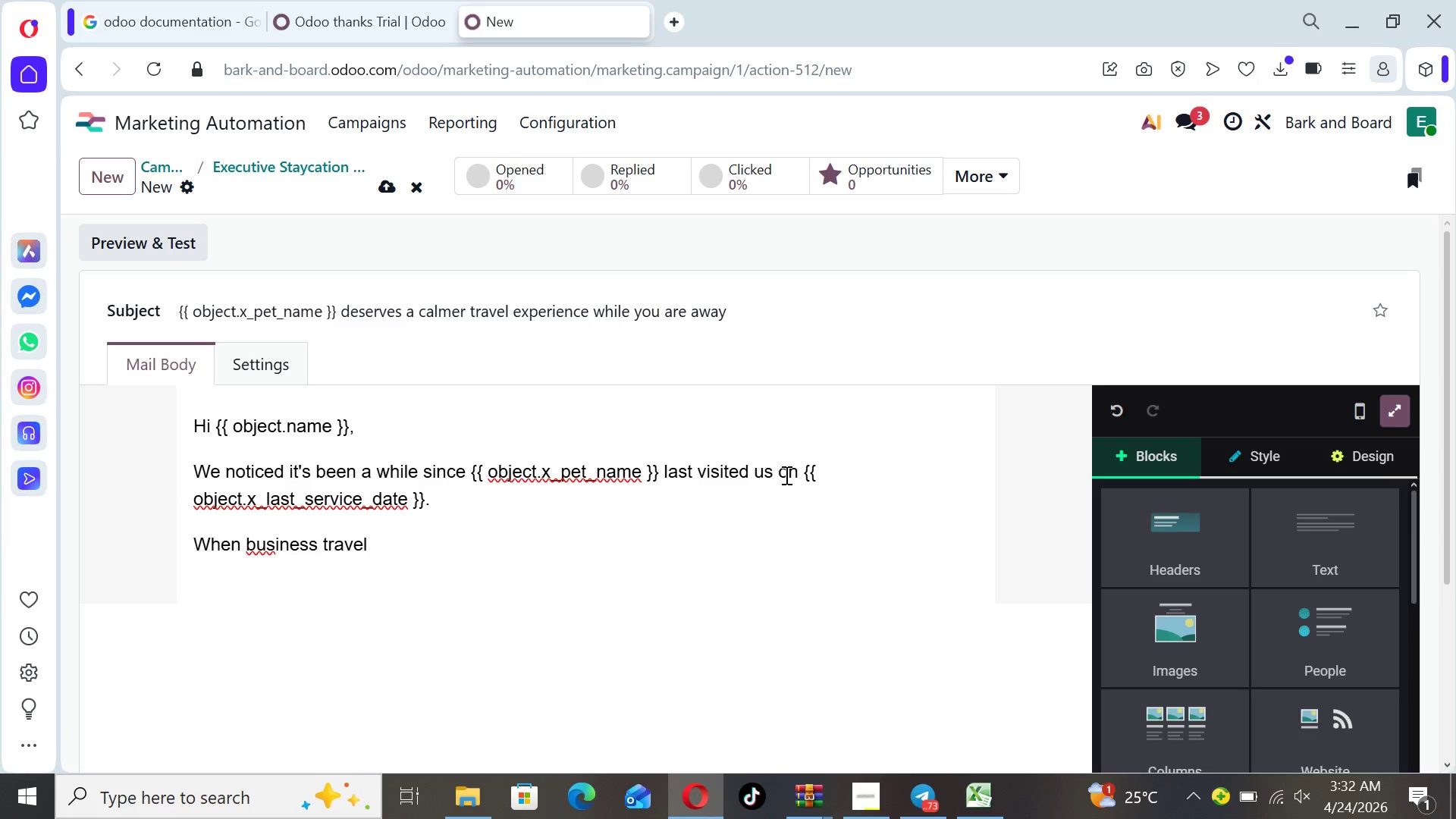 
hold_key(key=ArrowRight, duration=0.75)
 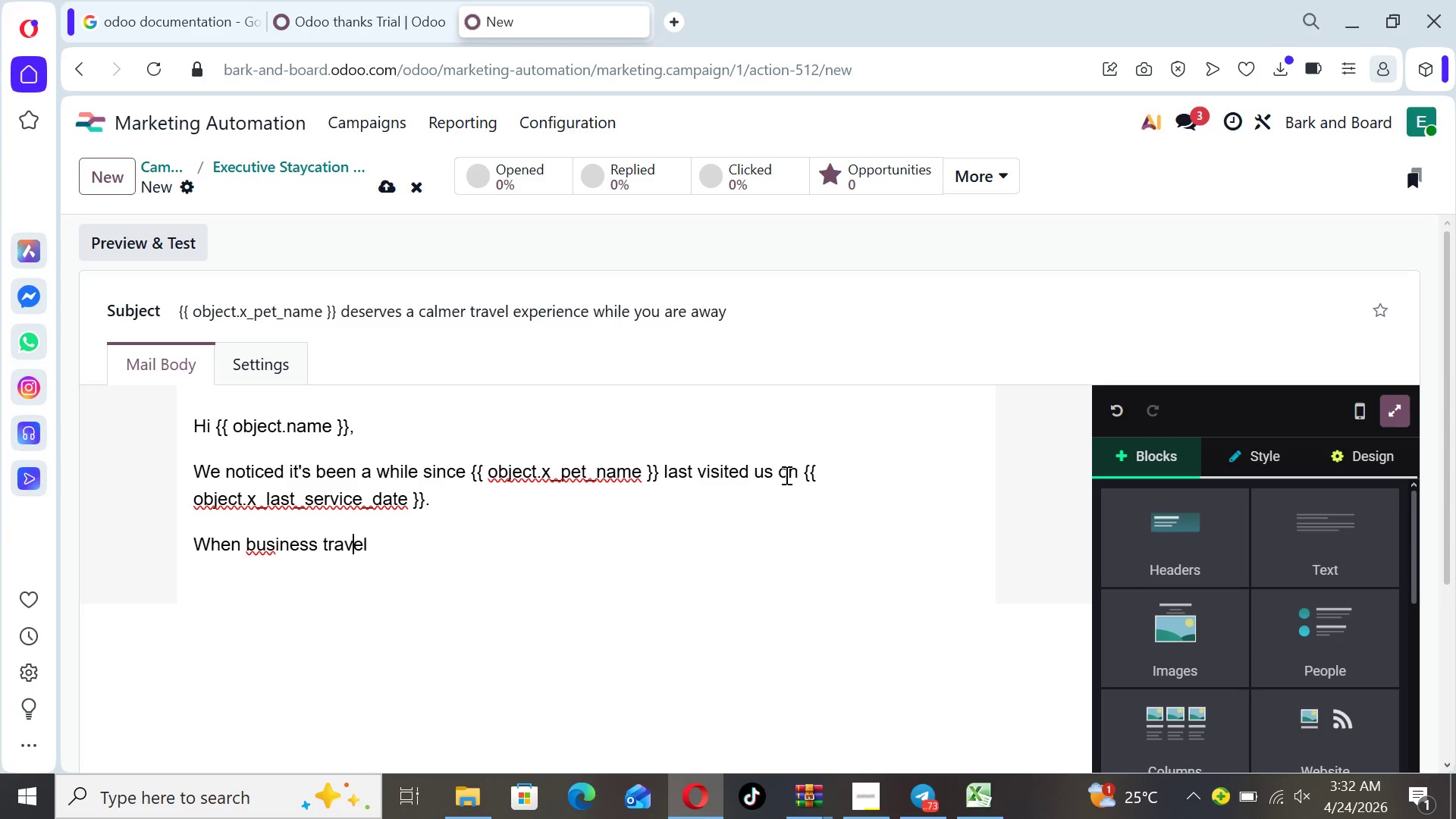 
hold_key(key=ArrowRight, duration=0.53)
 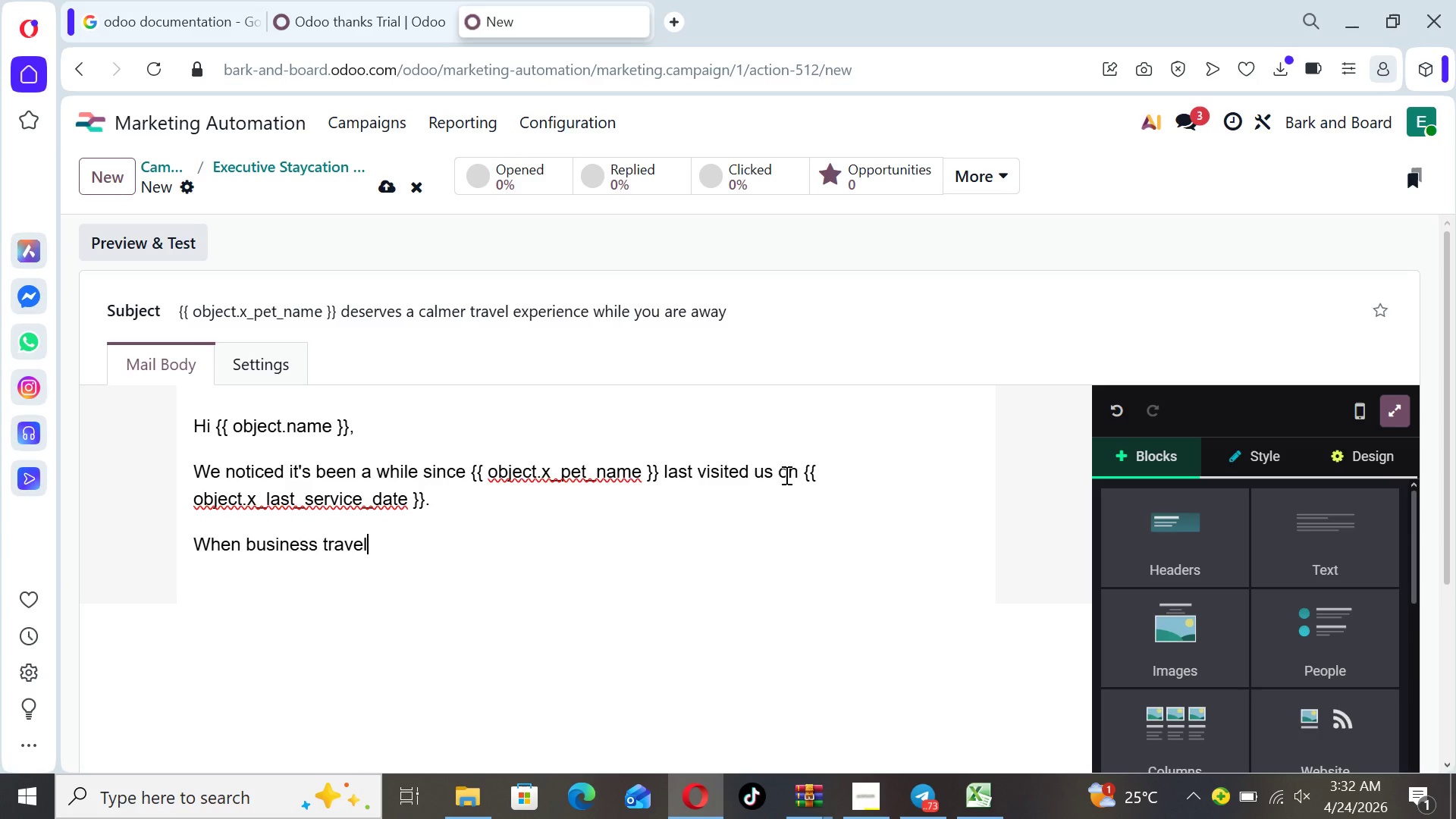 
key(Space)
 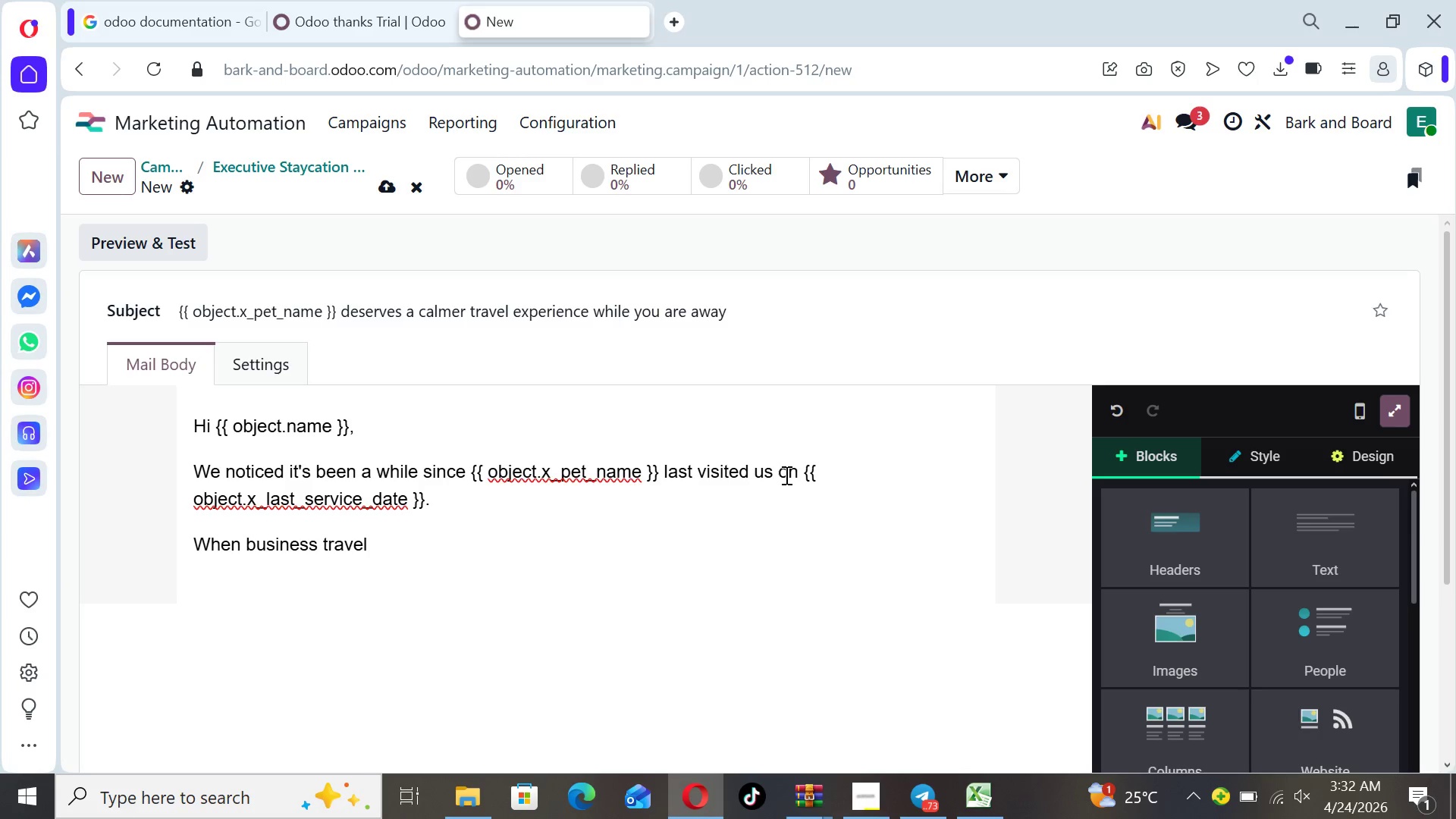 
type(or long work days pull you away)
 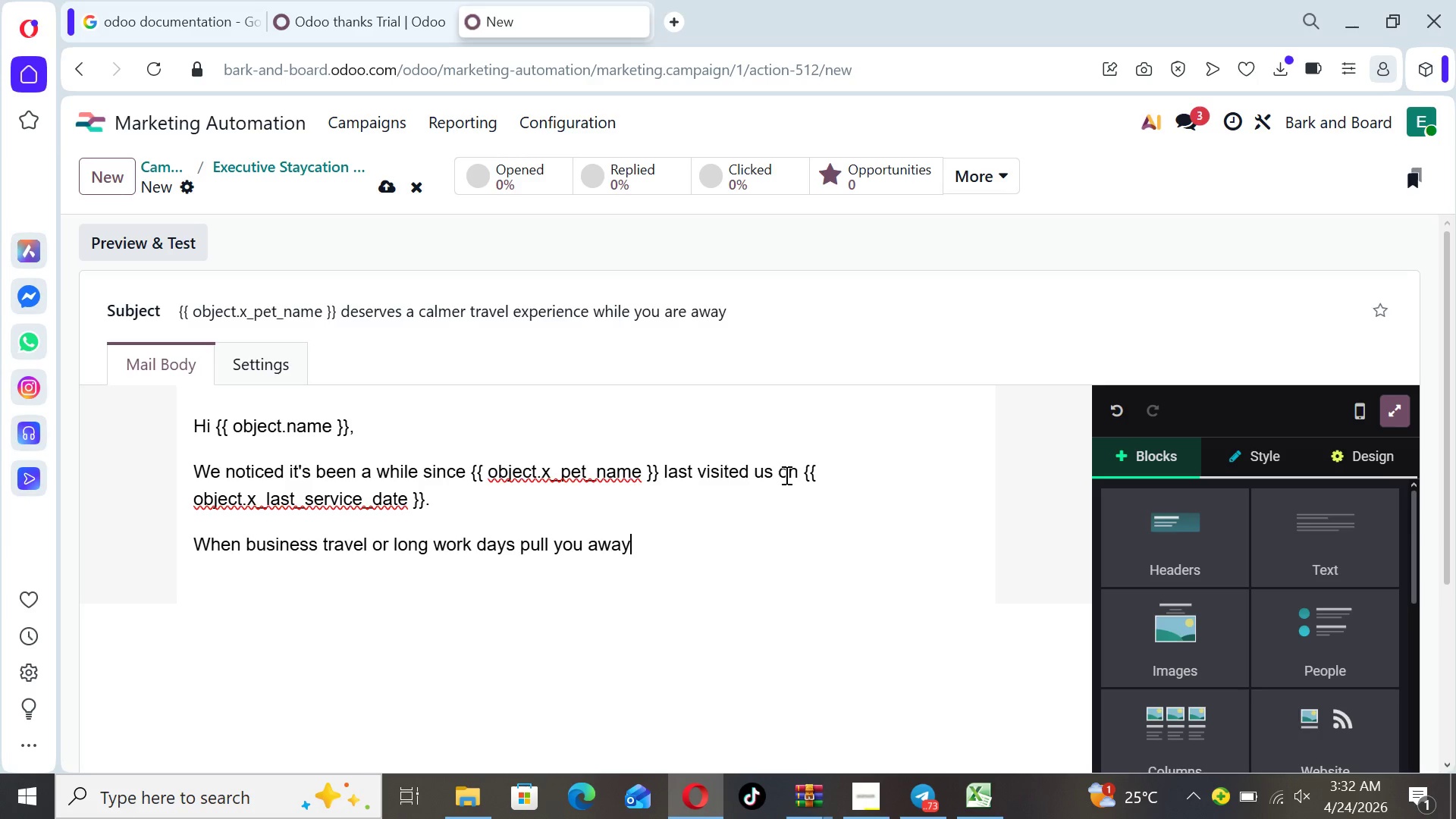 
type(, pets often experience ster)
key(Backspace)
key(Backspace)
type(ress.)
 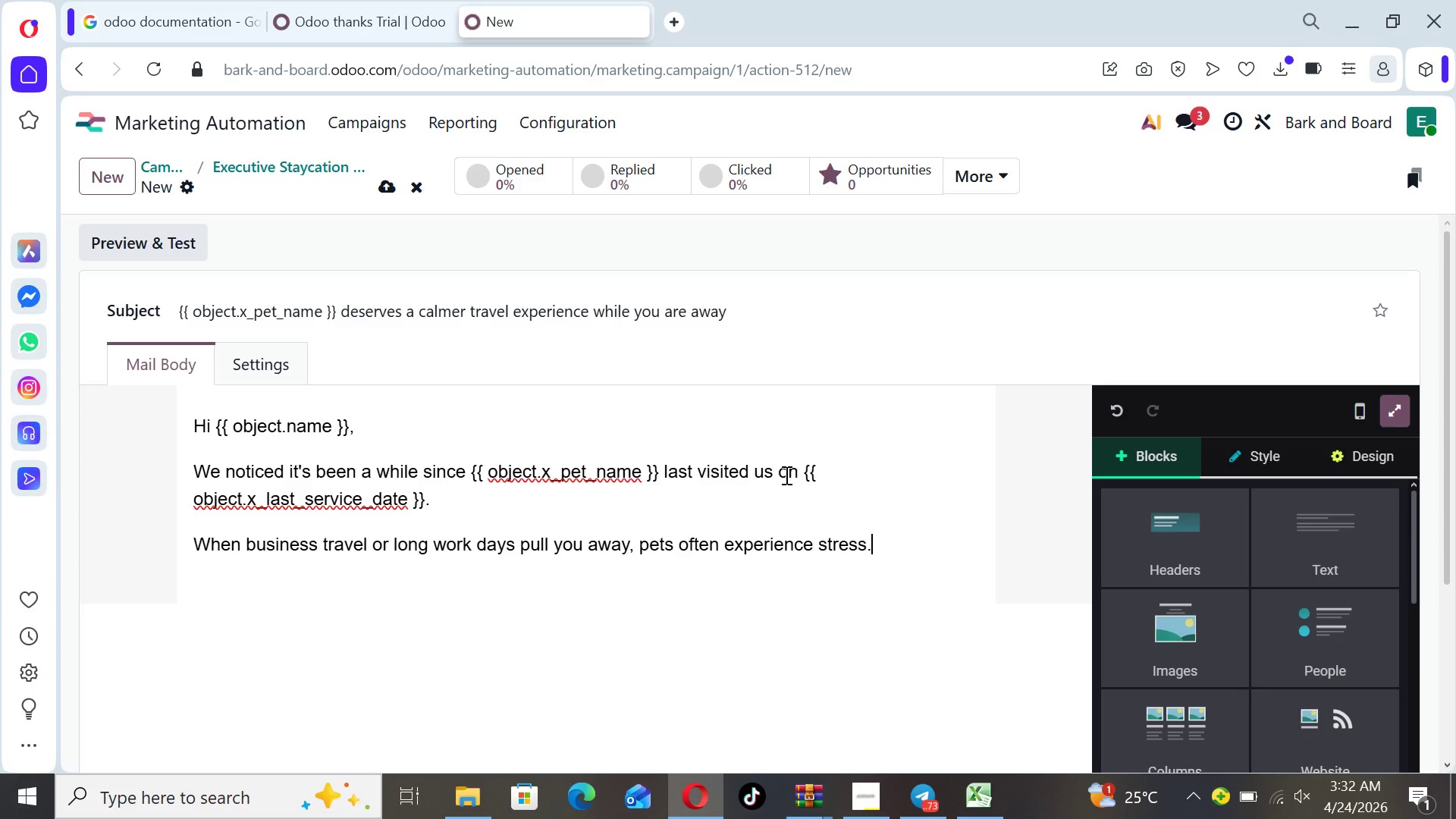 
key(Backspace)
type(, loneliness, and disrupted )
 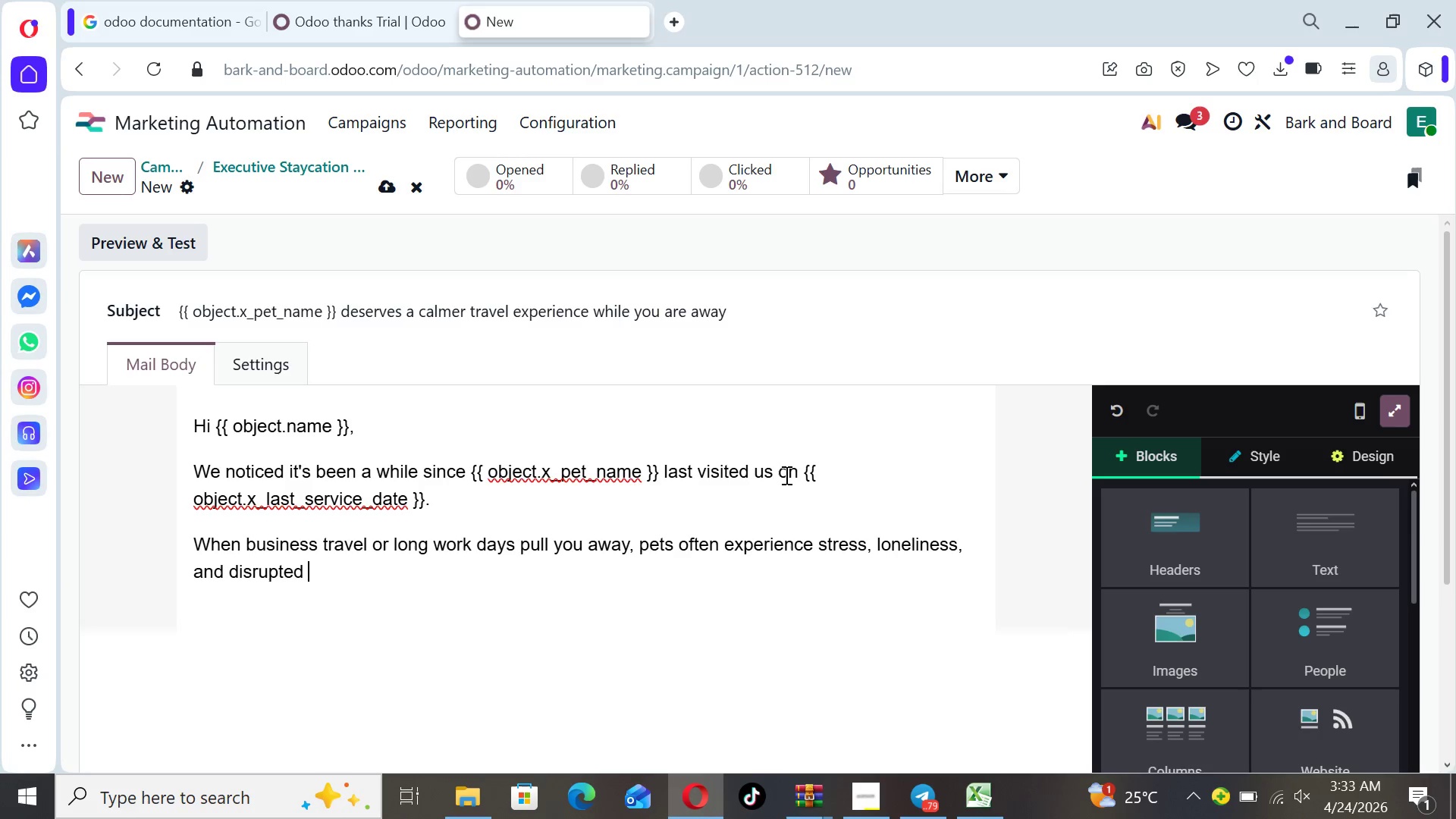 
type(routines especially )
 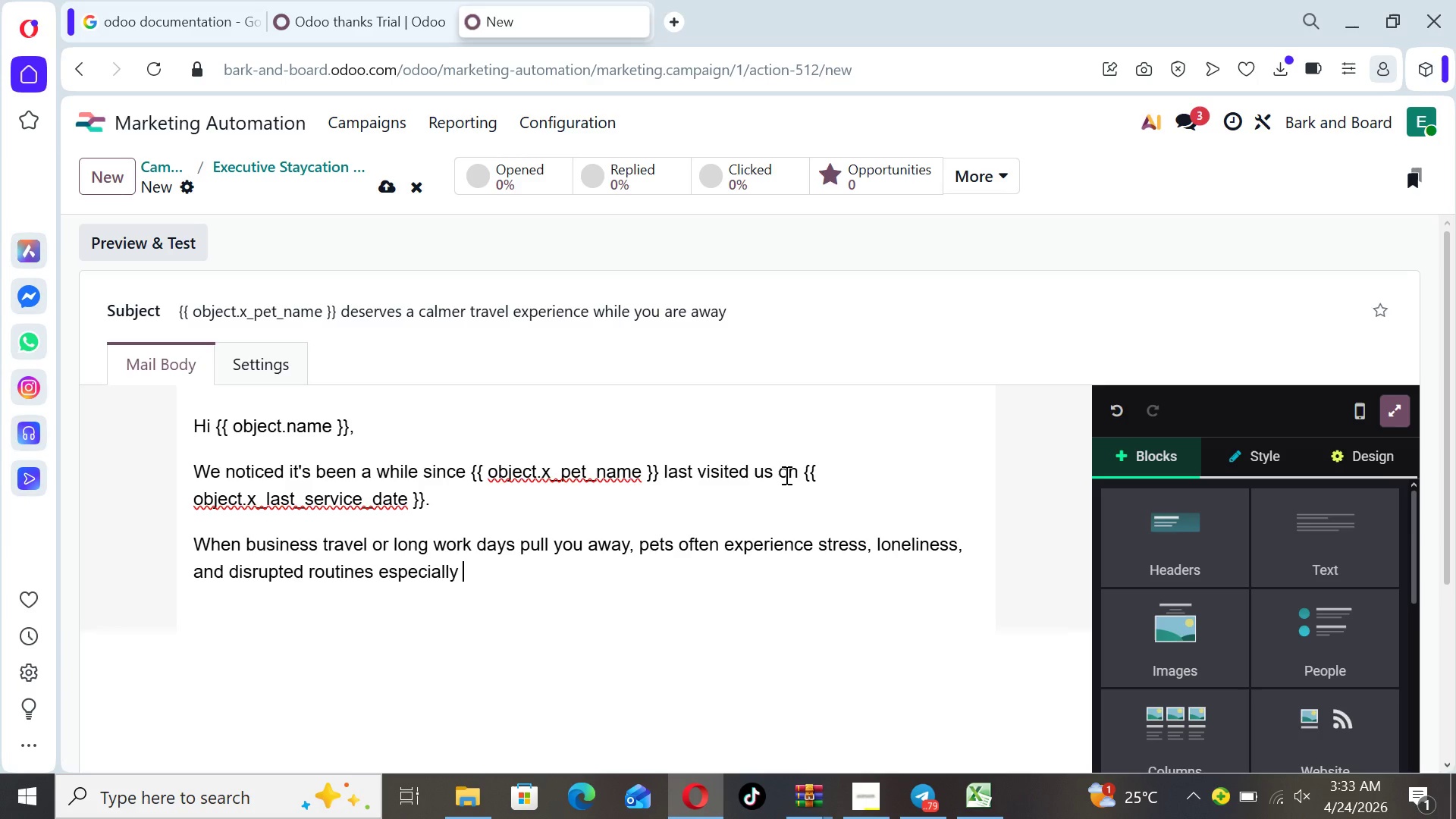 
type(in busy urban apartments.)
 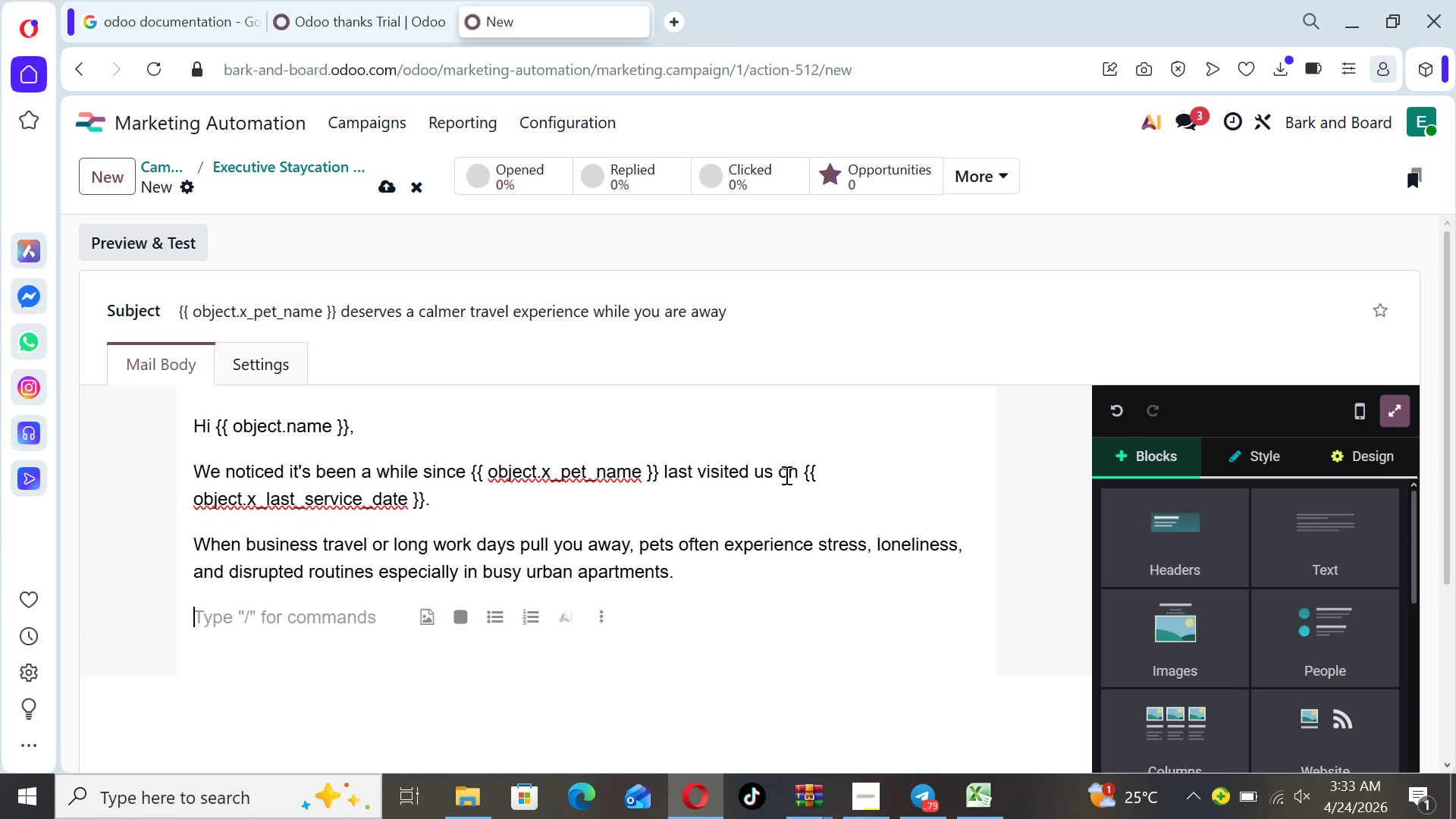 
key(Enter)
 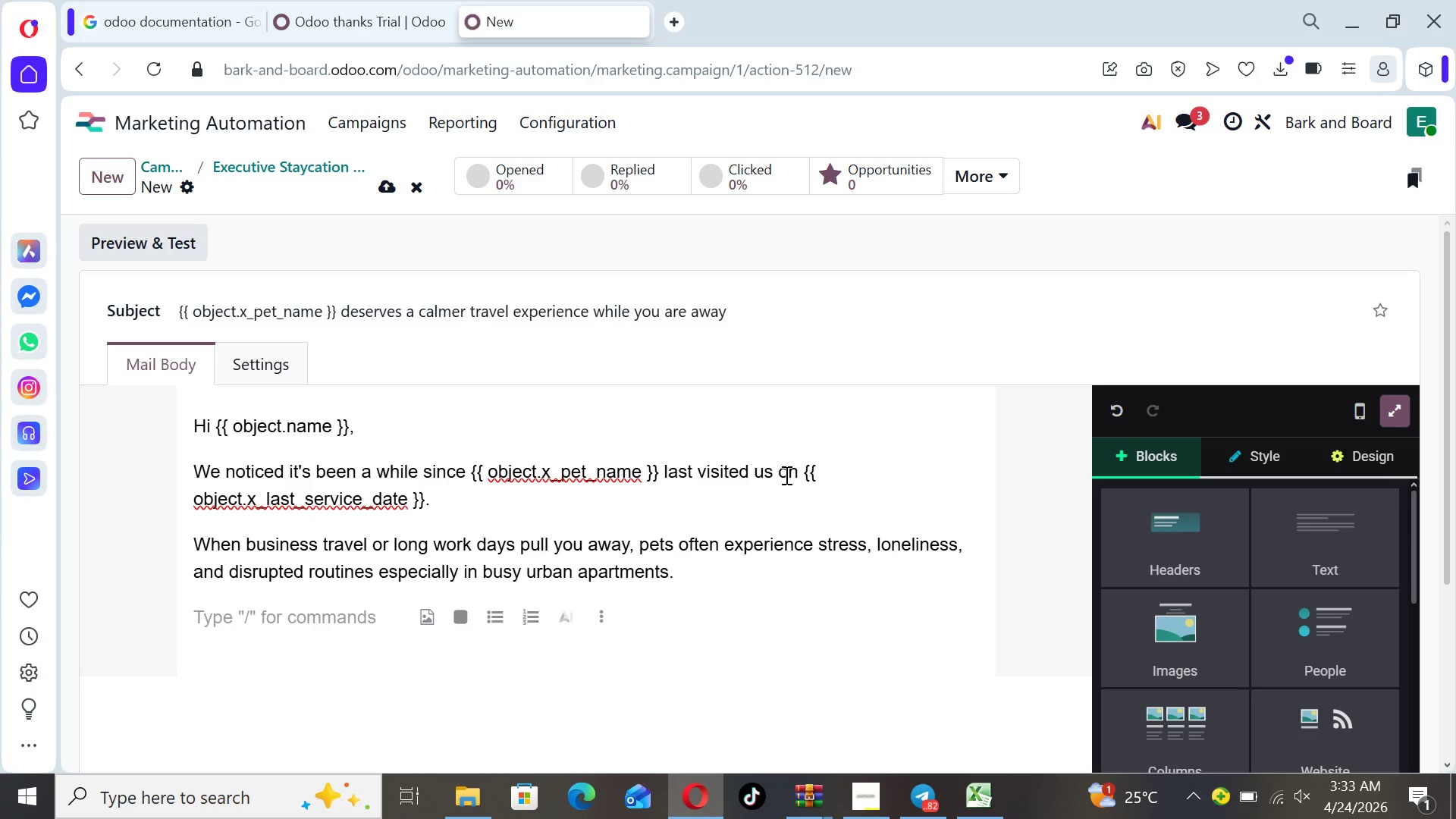 
wait(5.19)
 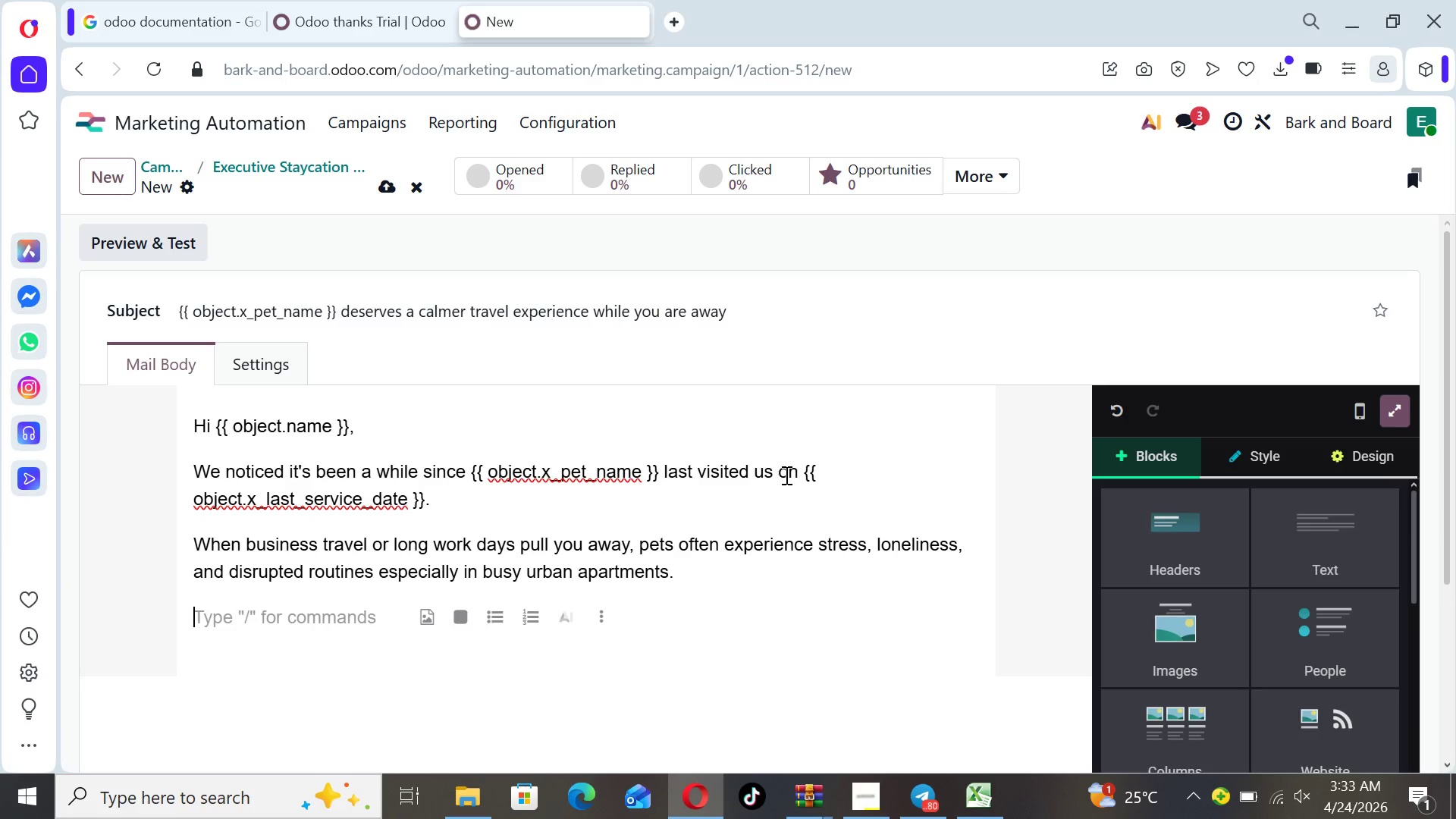 
type(That's exactly why we cra)
key(Backspace)
type(eated )
 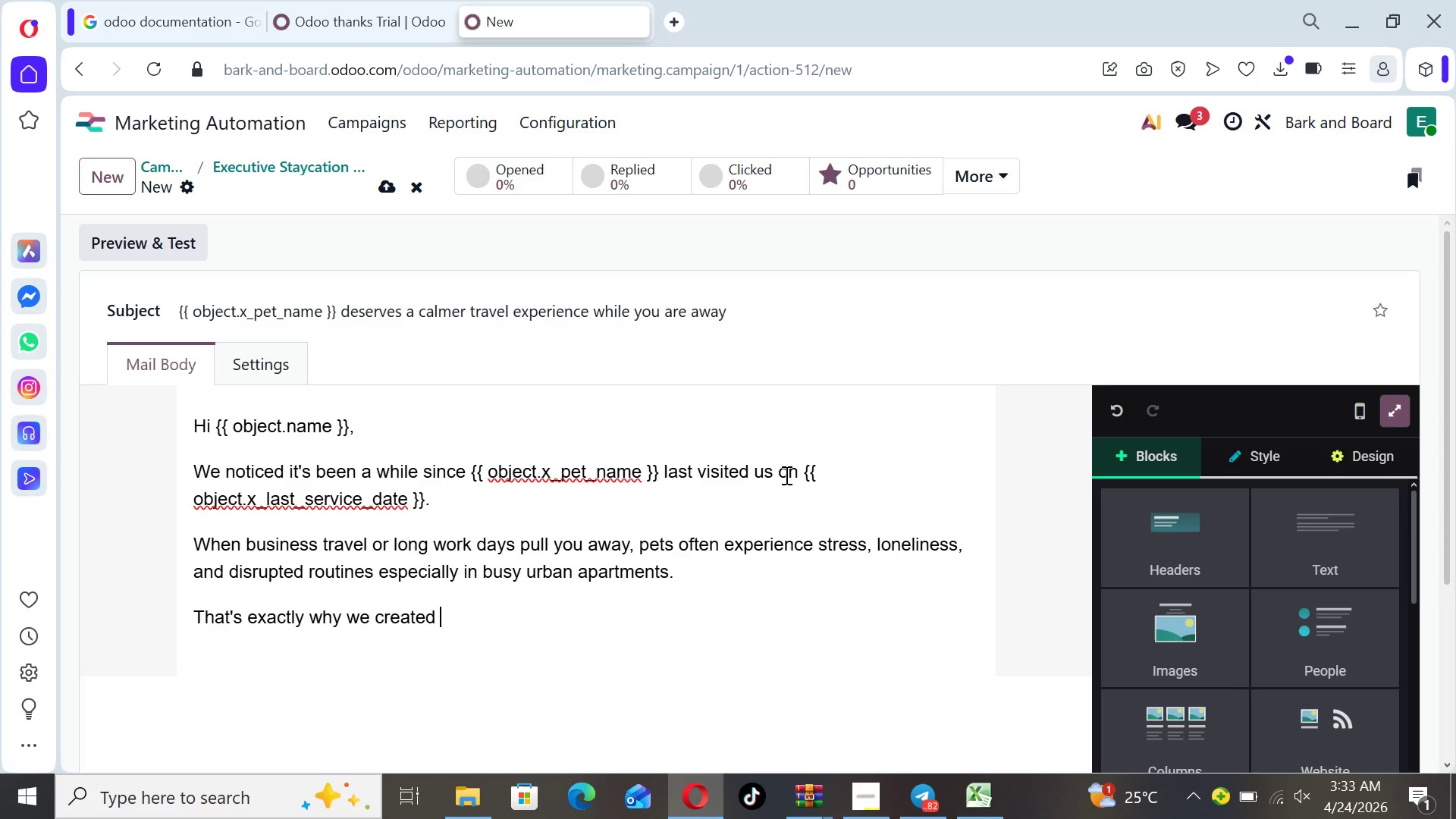 
type(the Excutive Stac)
key(Backspace)
type(yx)
key(Backspace)
type(cation)
 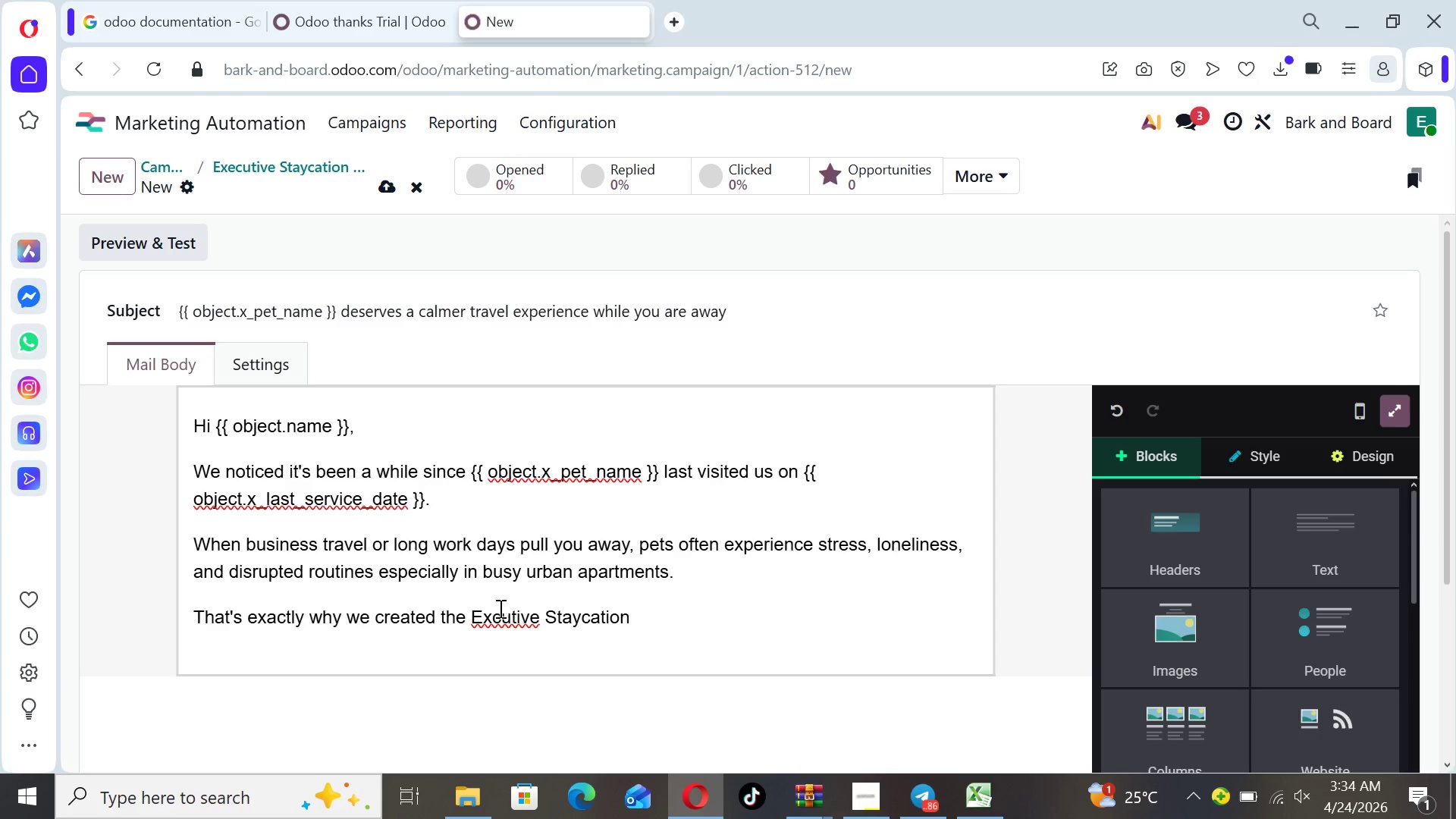 
left_click([491, 617])
 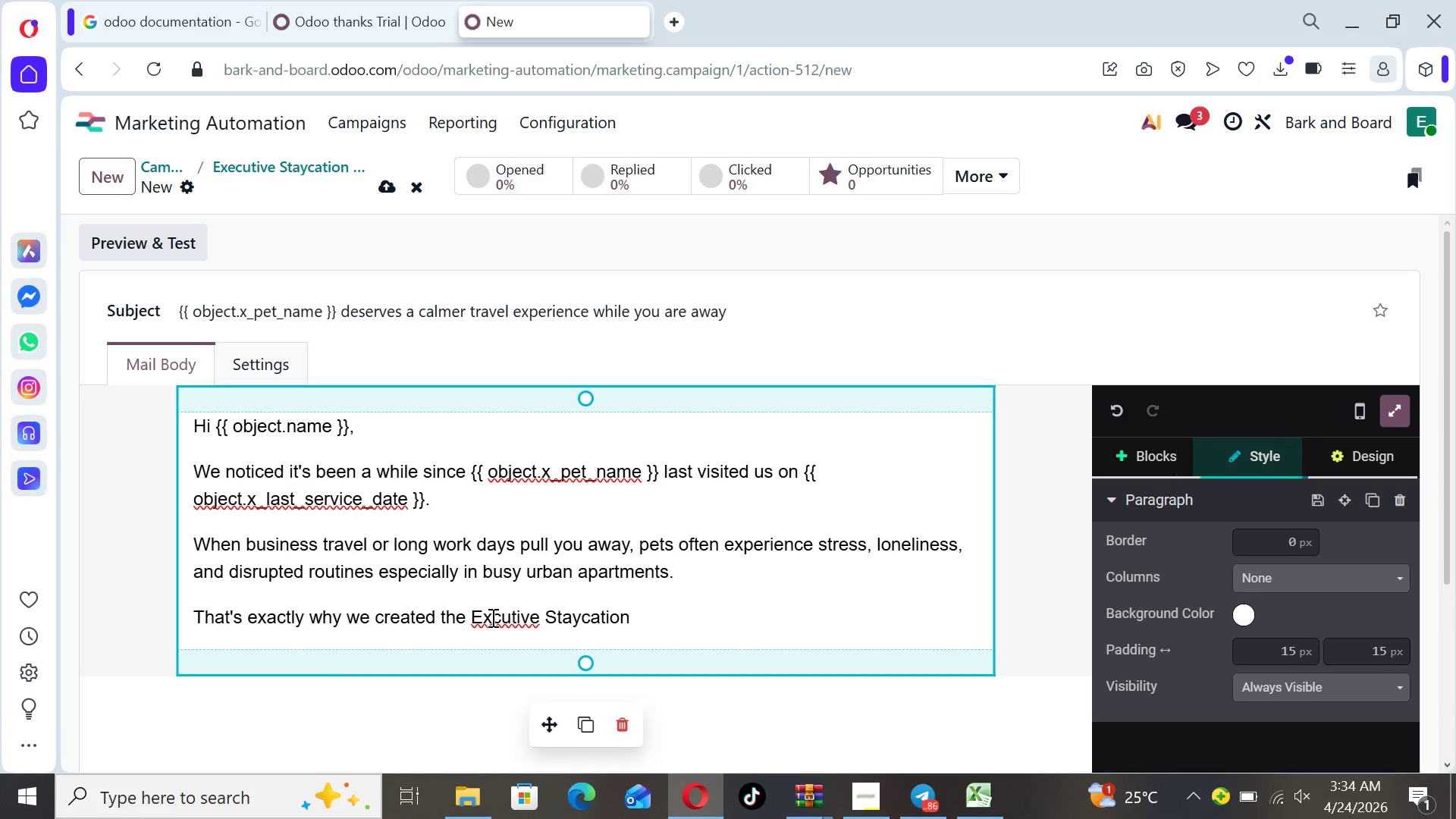 
key(E)
 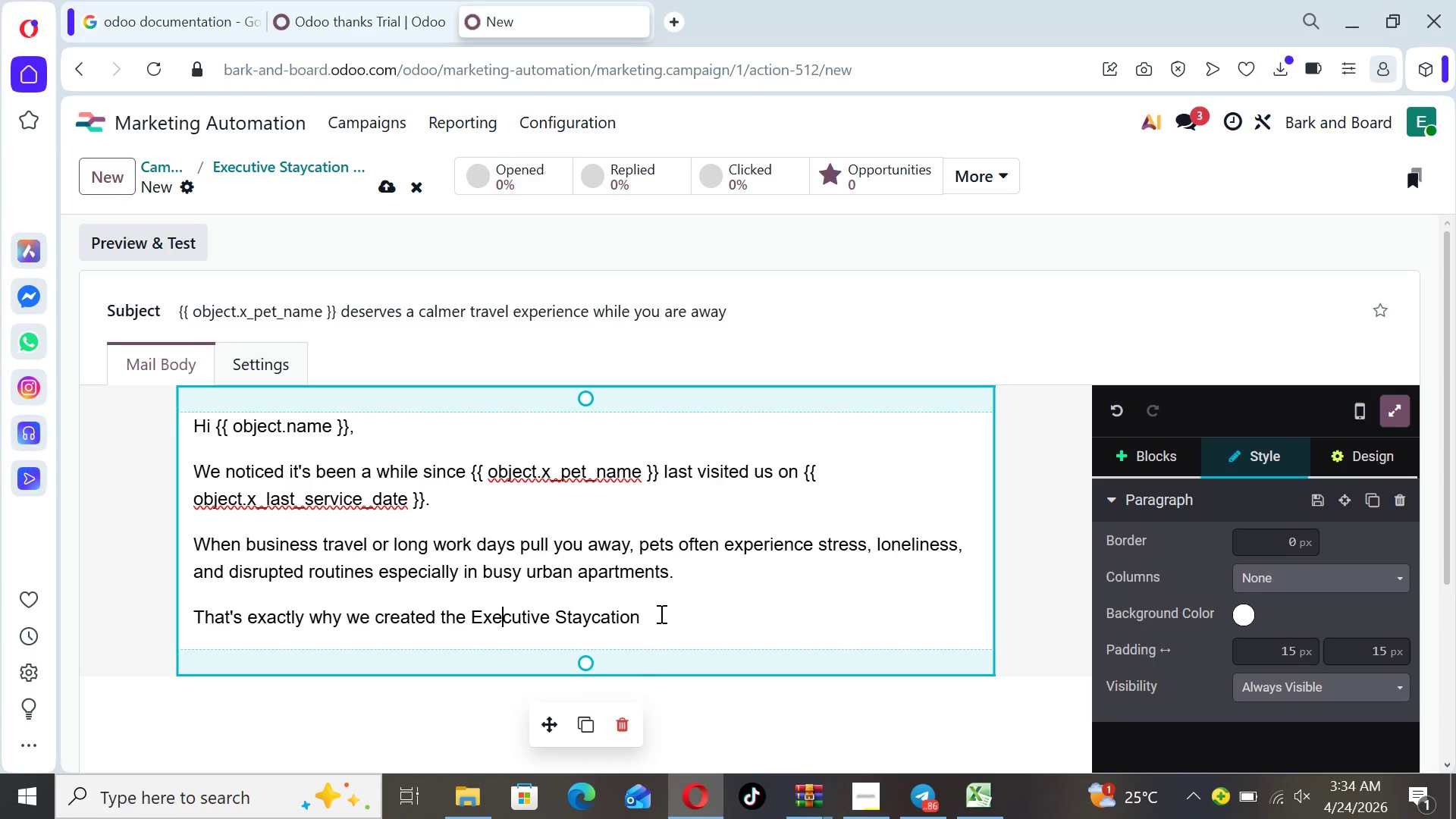 
left_click_drag(start_coordinate=[646, 614], to_coordinate=[472, 618])
 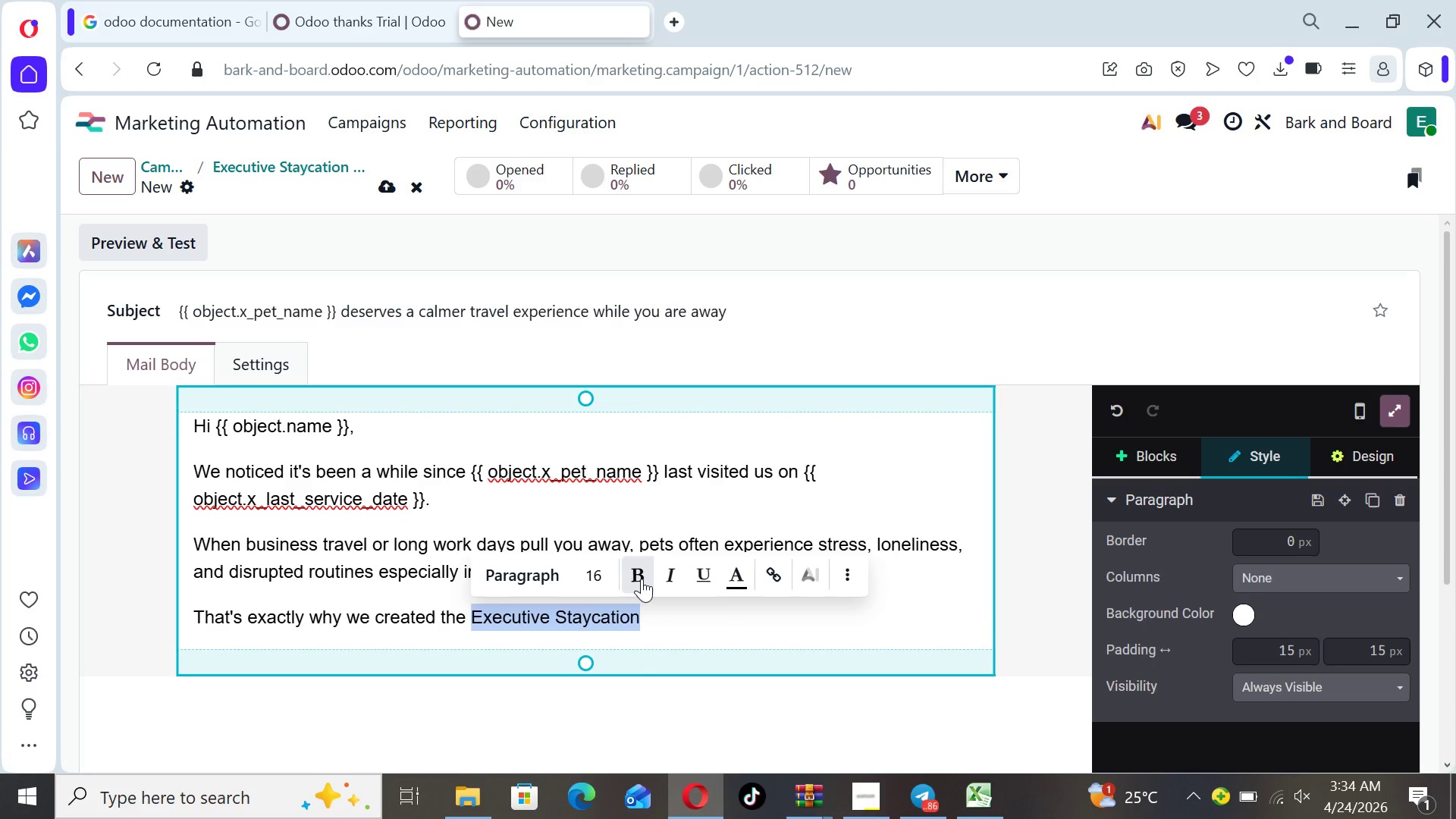 
left_click([640, 578])
 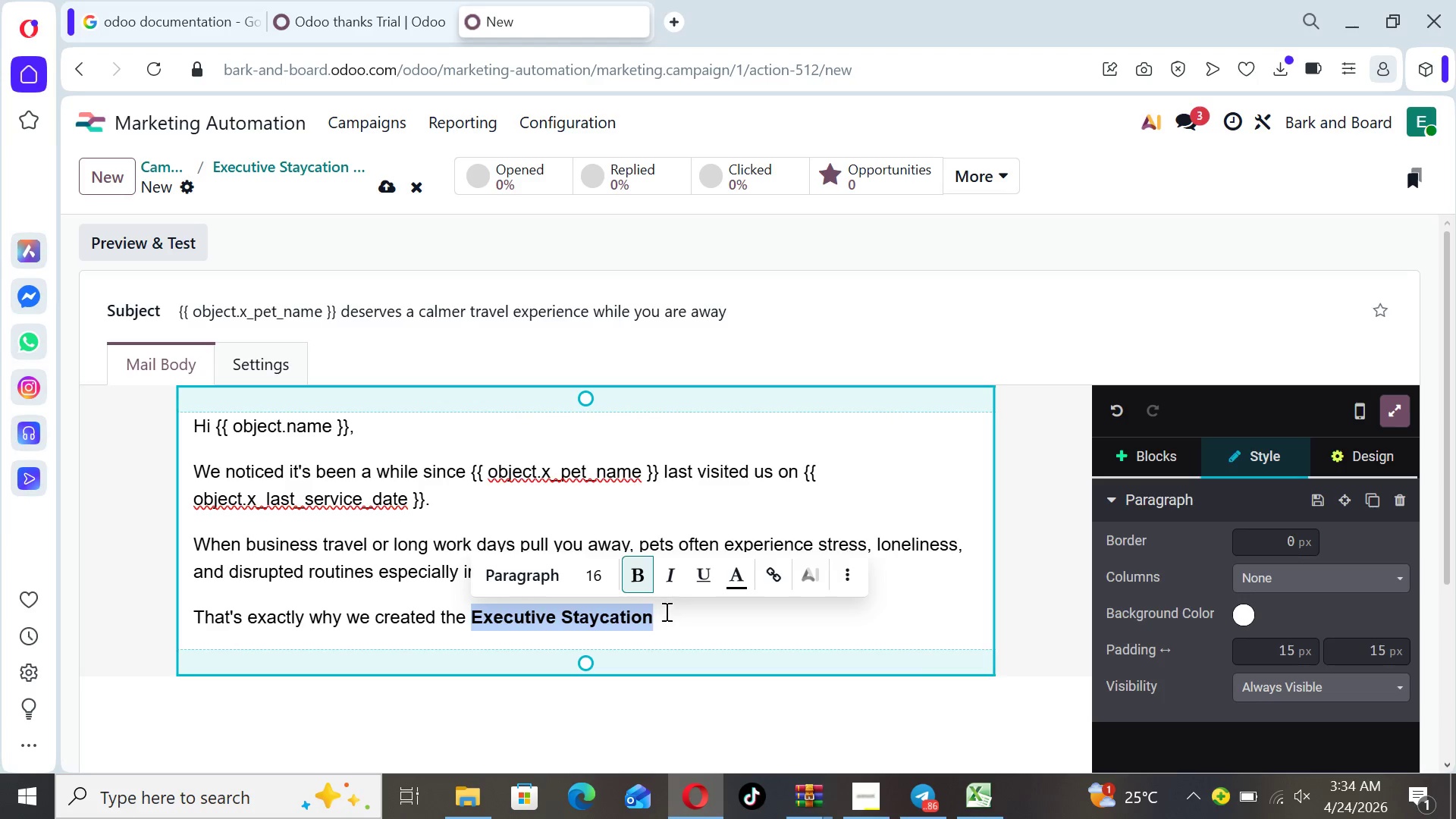 
left_click([667, 612])
 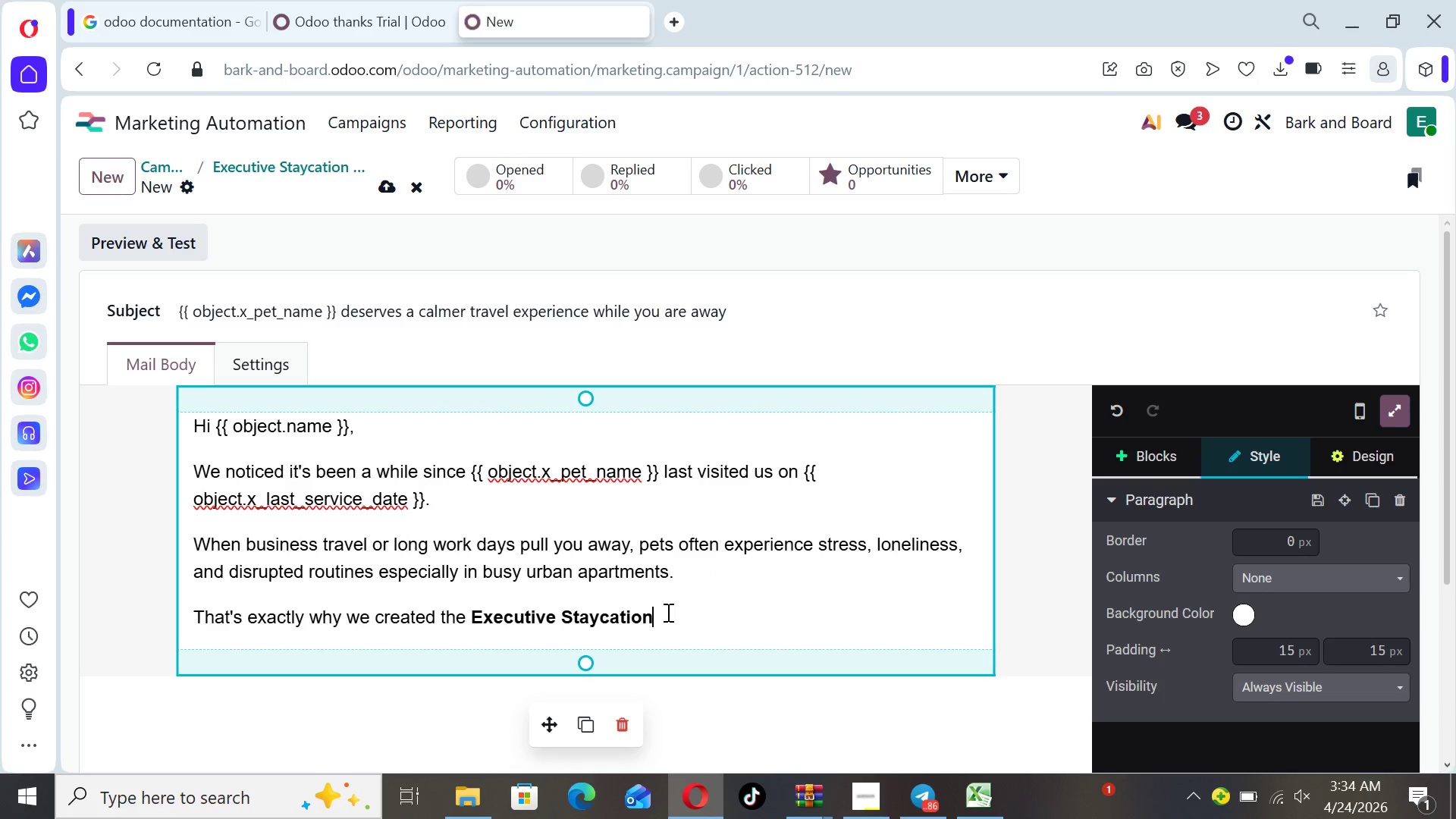 
key(Period)
 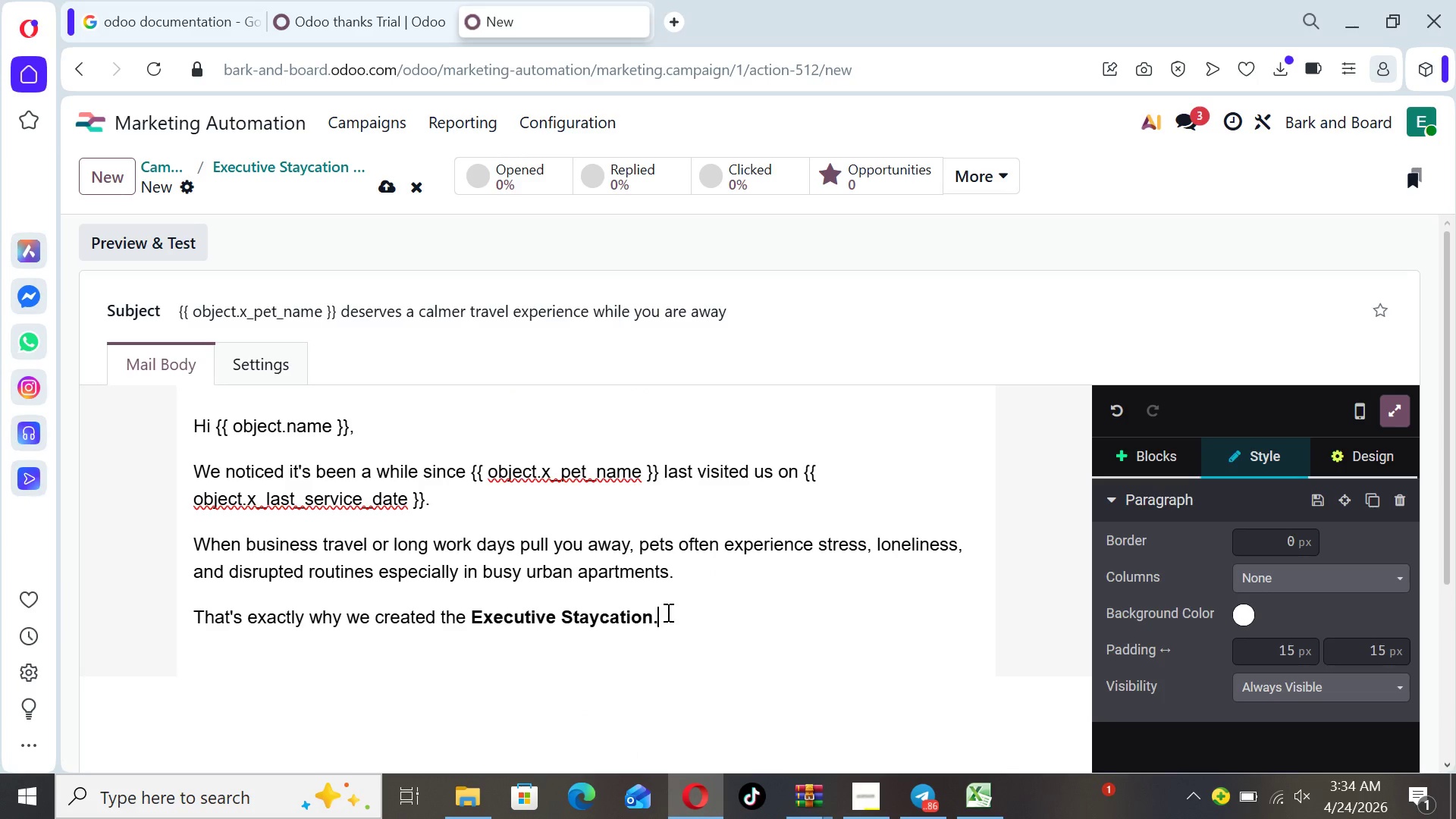 
key(Enter)
 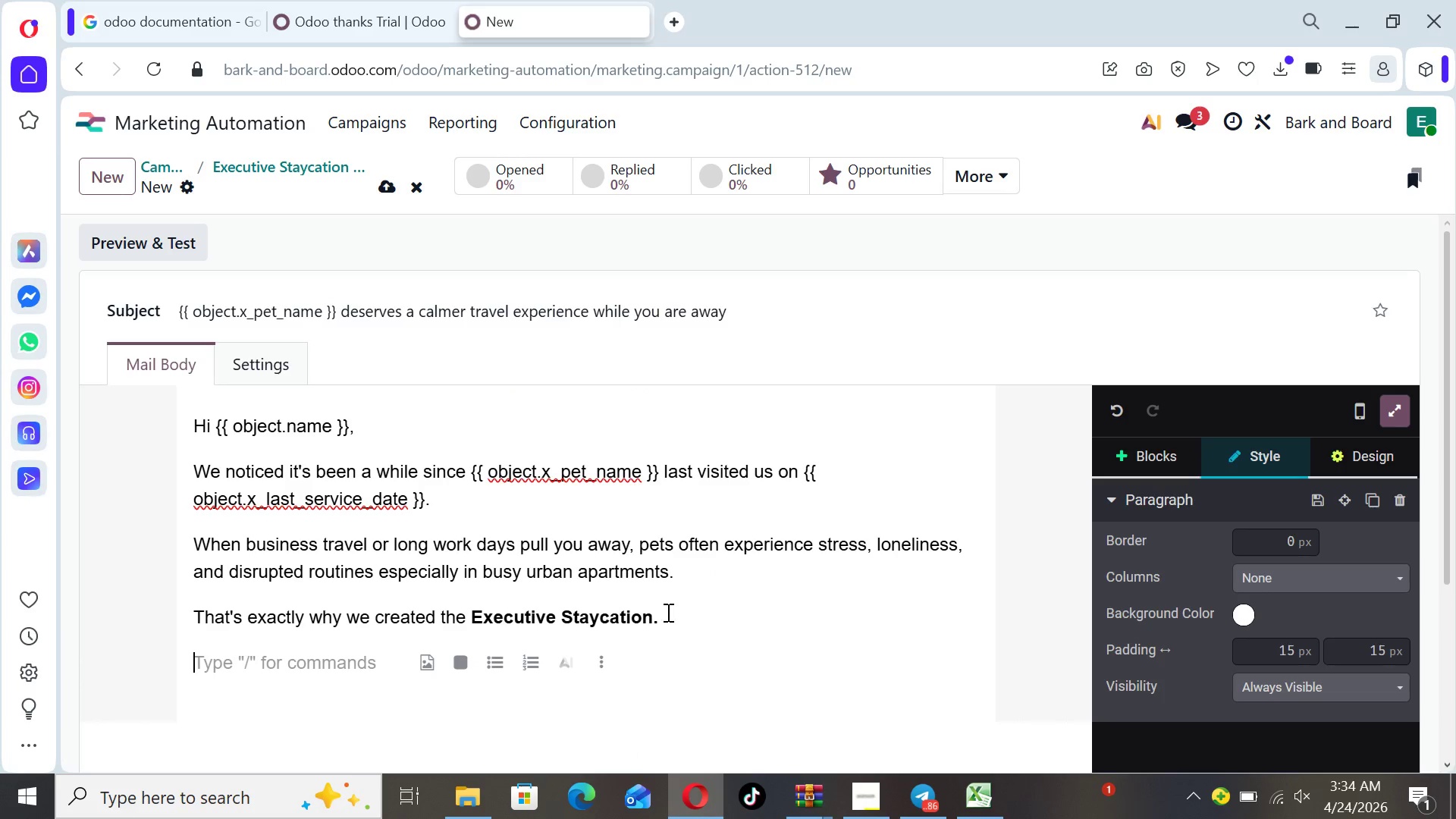 
key(CapsLock)
 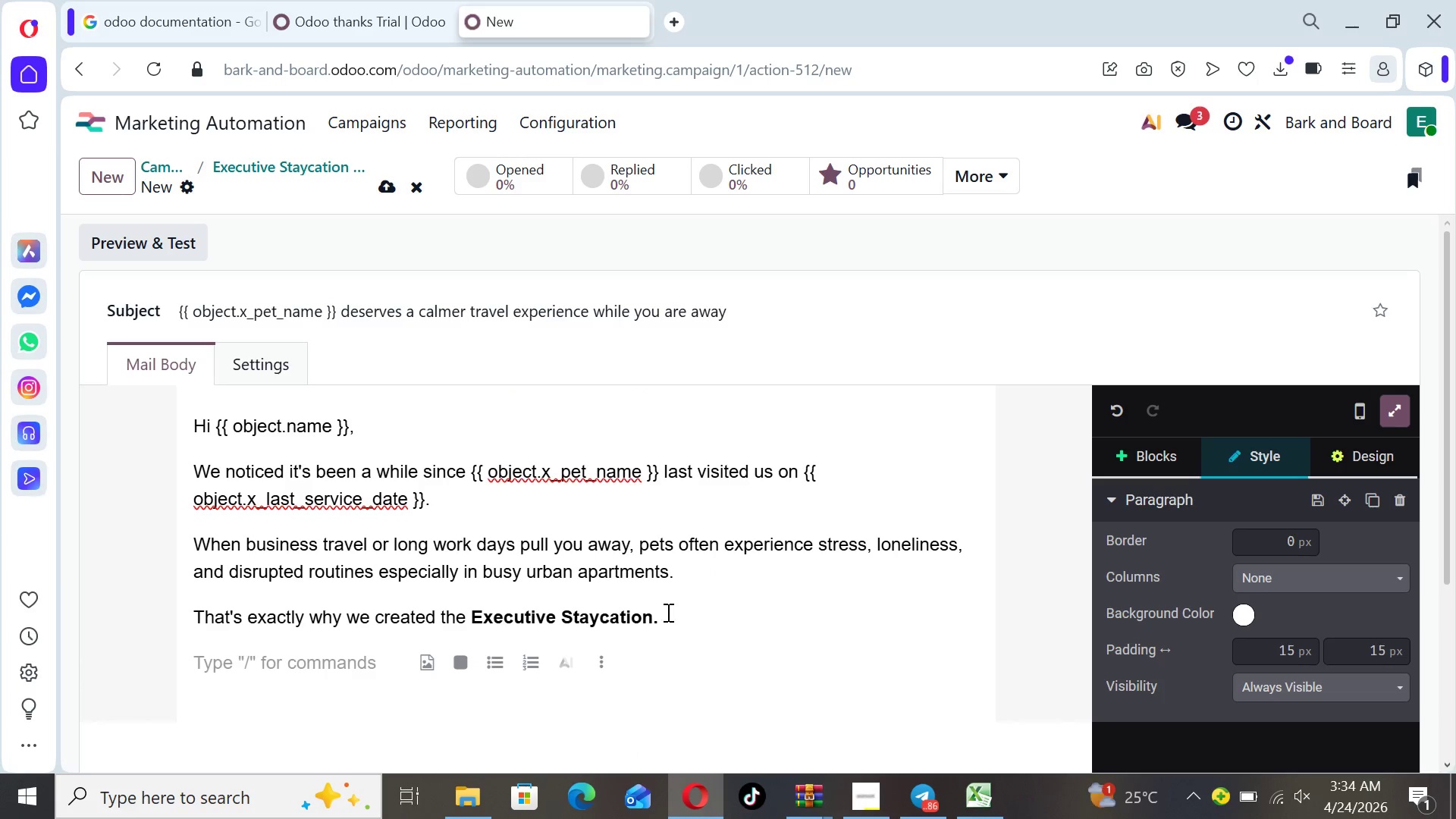 
key(A)
 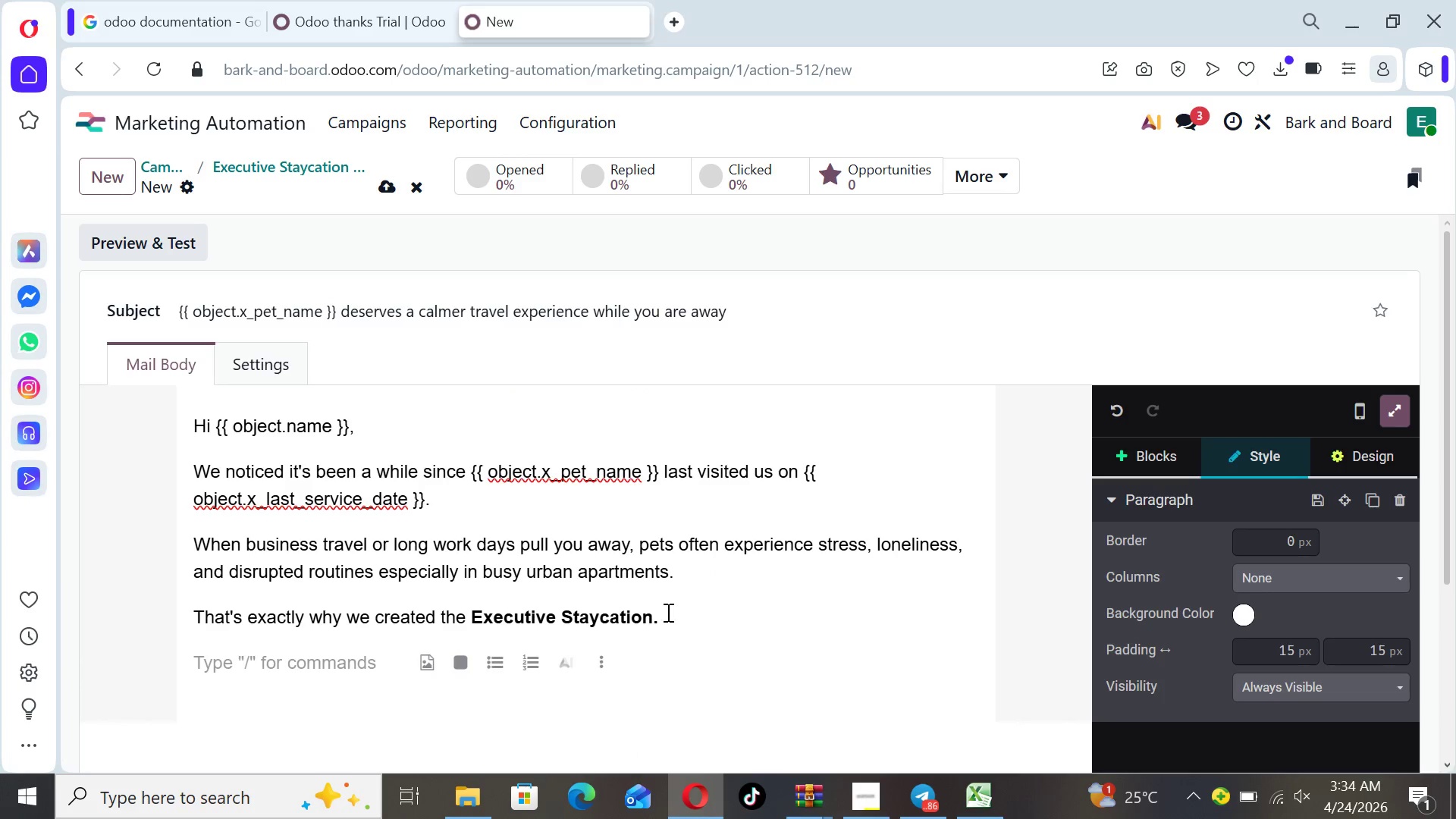 
key(CapsLock)
 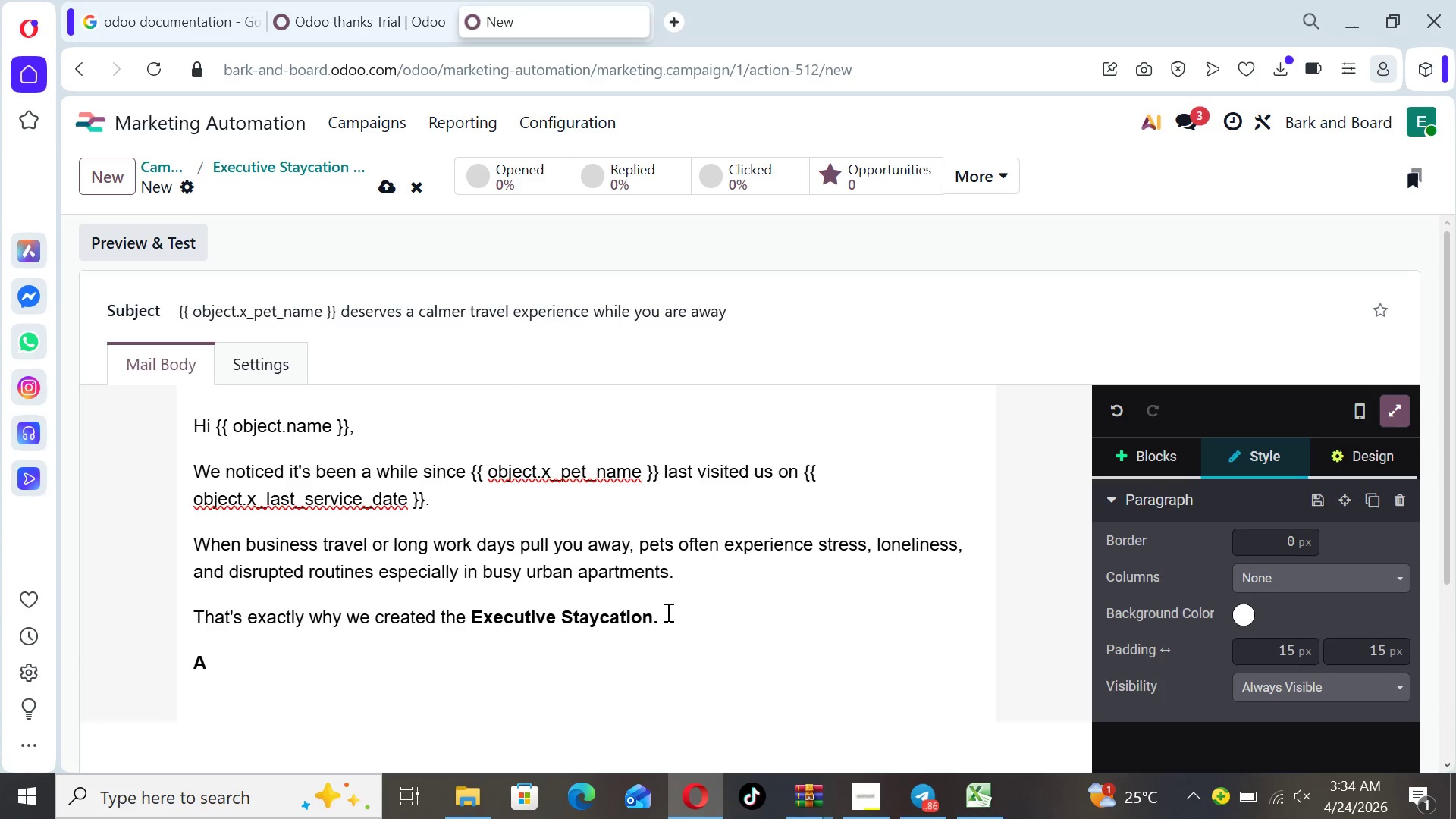 
key(Space)
 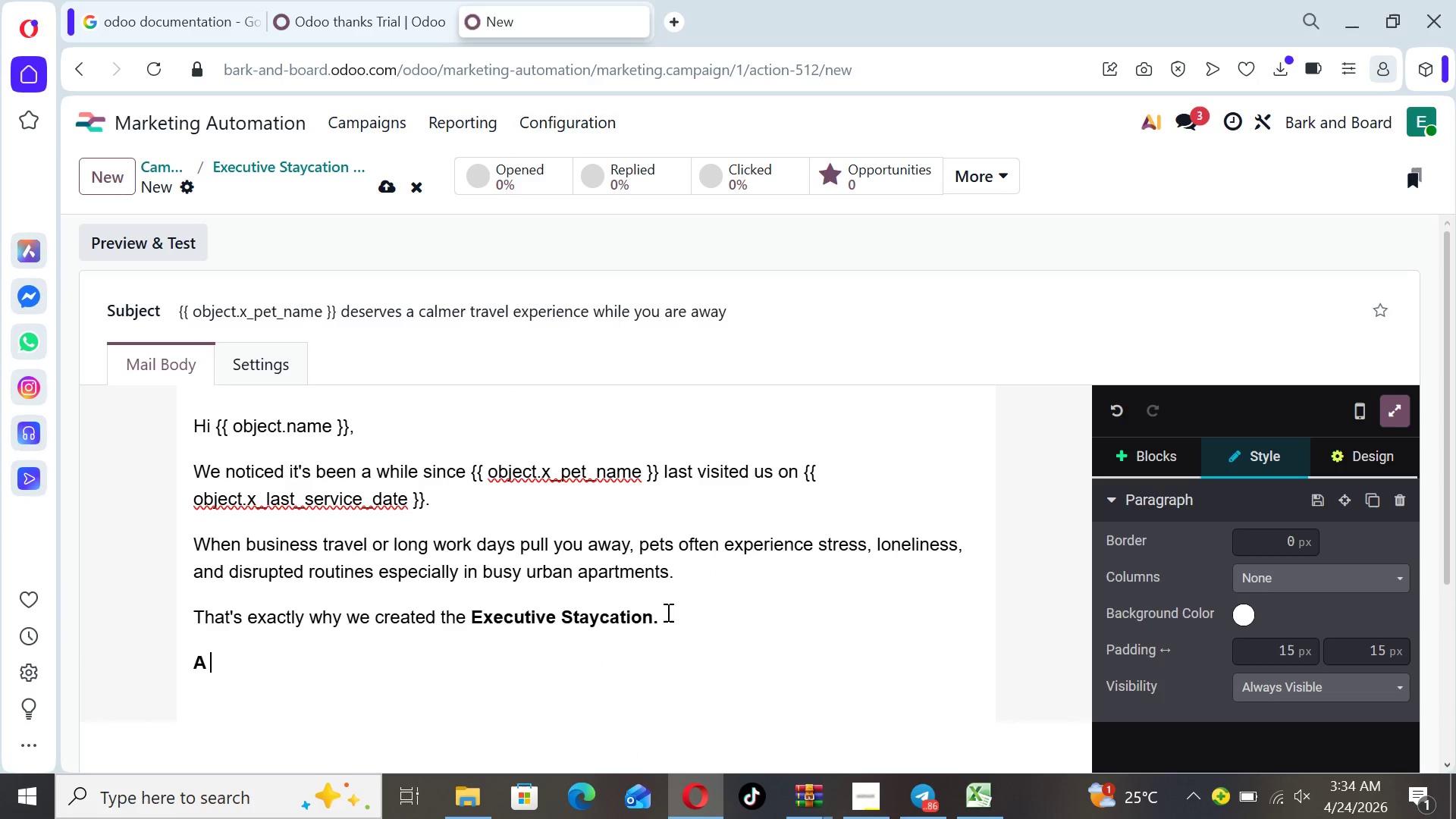 
key(5)
 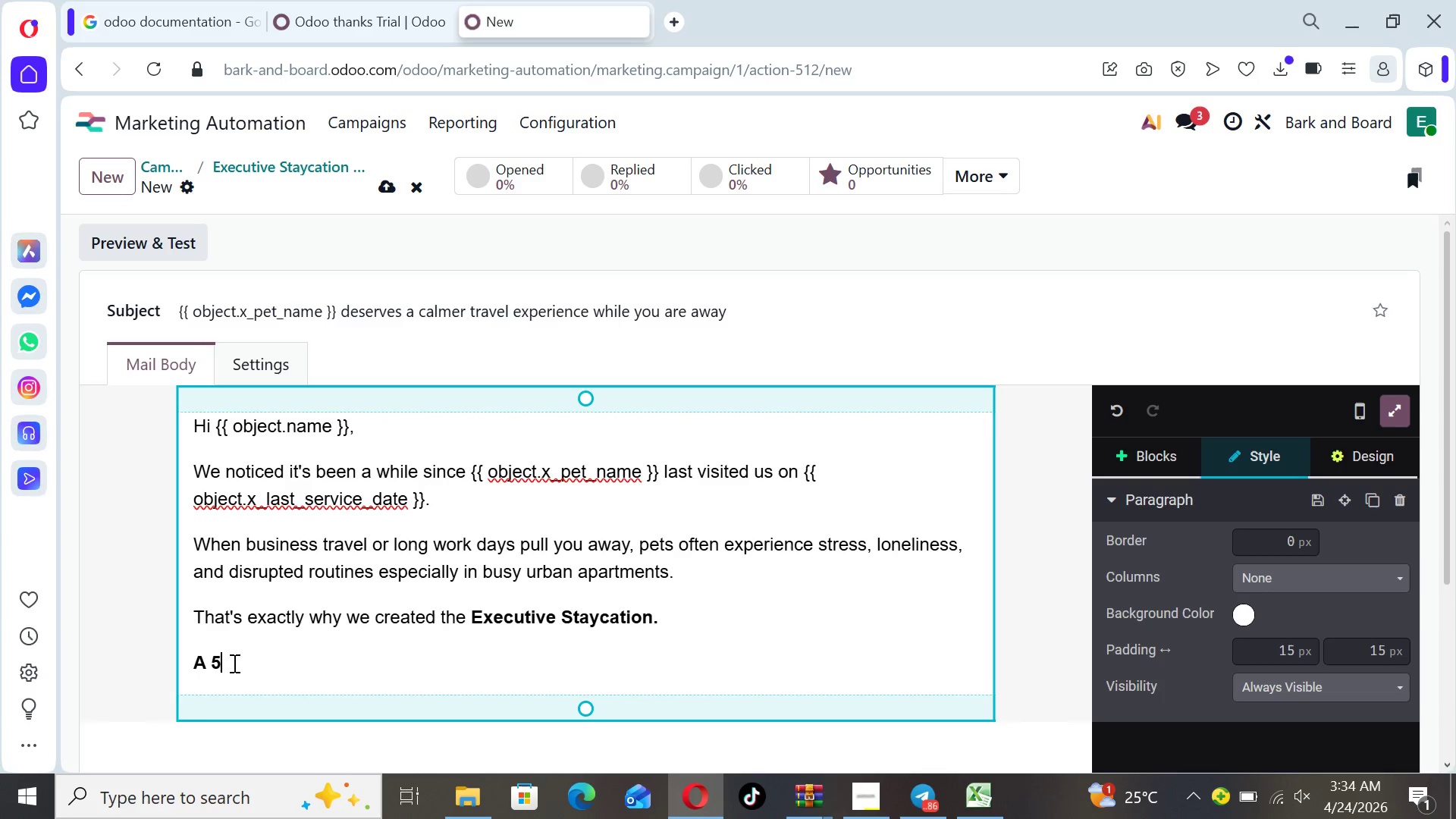 
left_click_drag(start_coordinate=[224, 667], to_coordinate=[193, 667])
 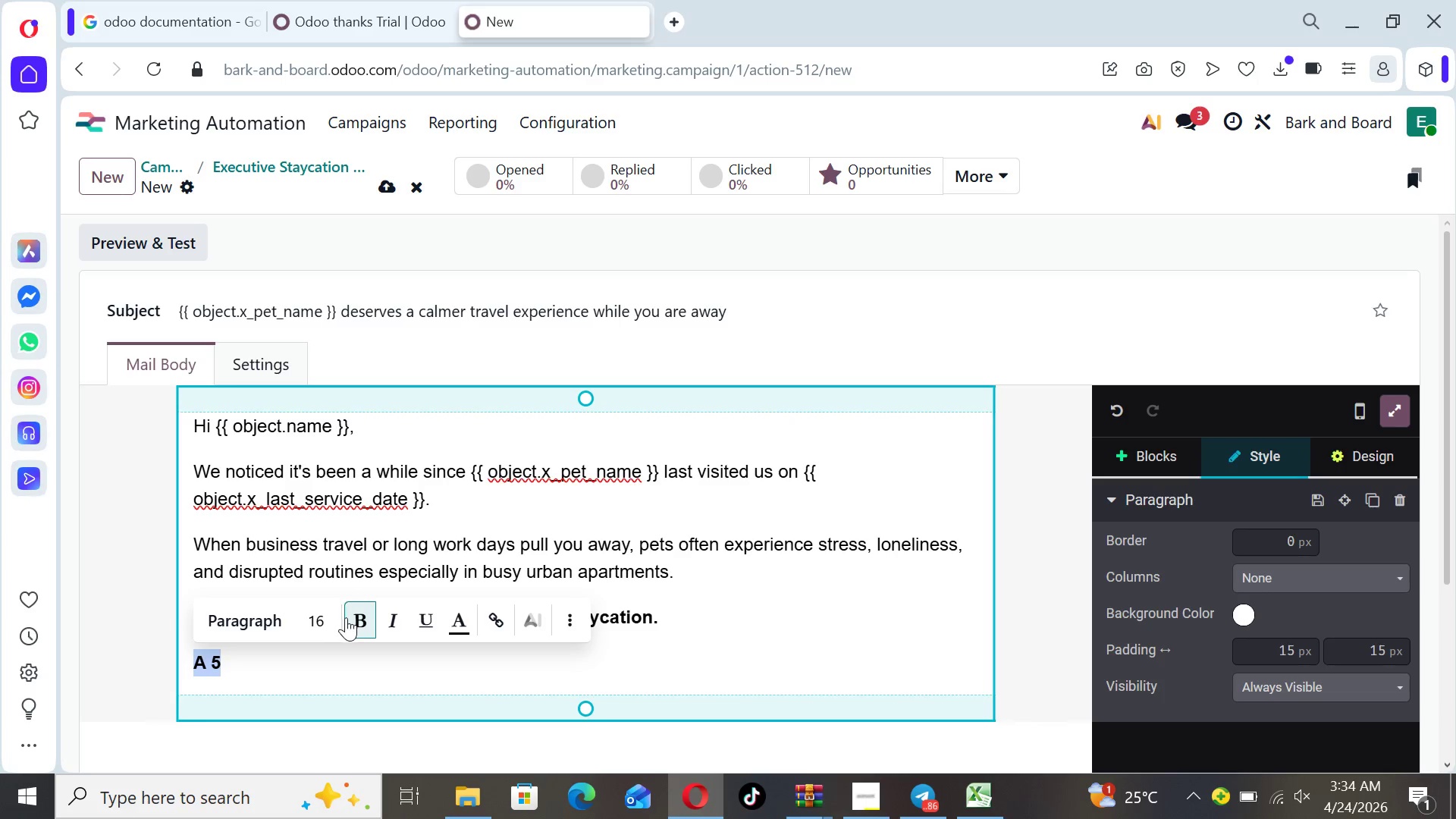 
left_click([353, 620])
 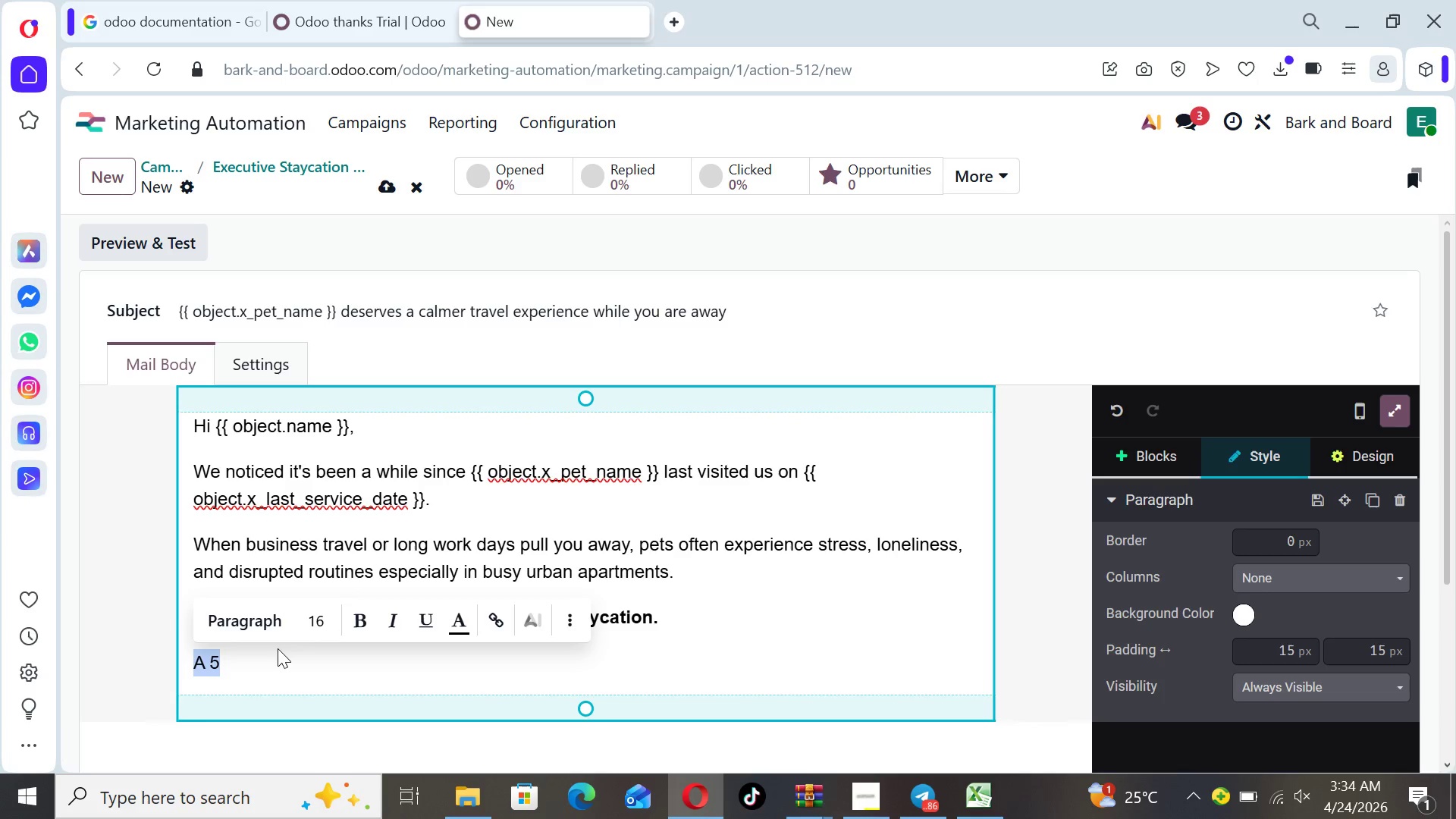 
left_click([261, 648])
 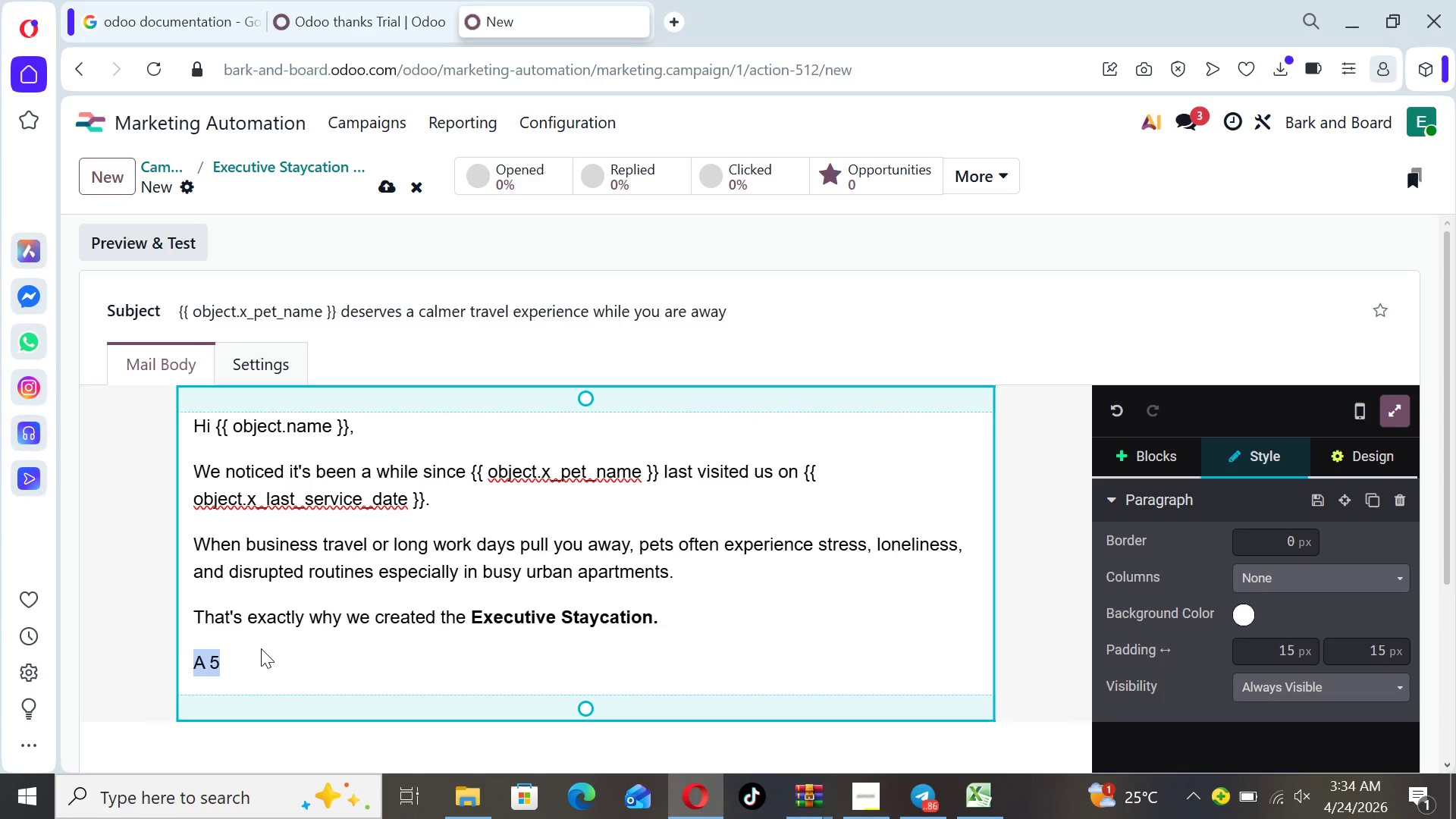 
left_click([261, 648])
 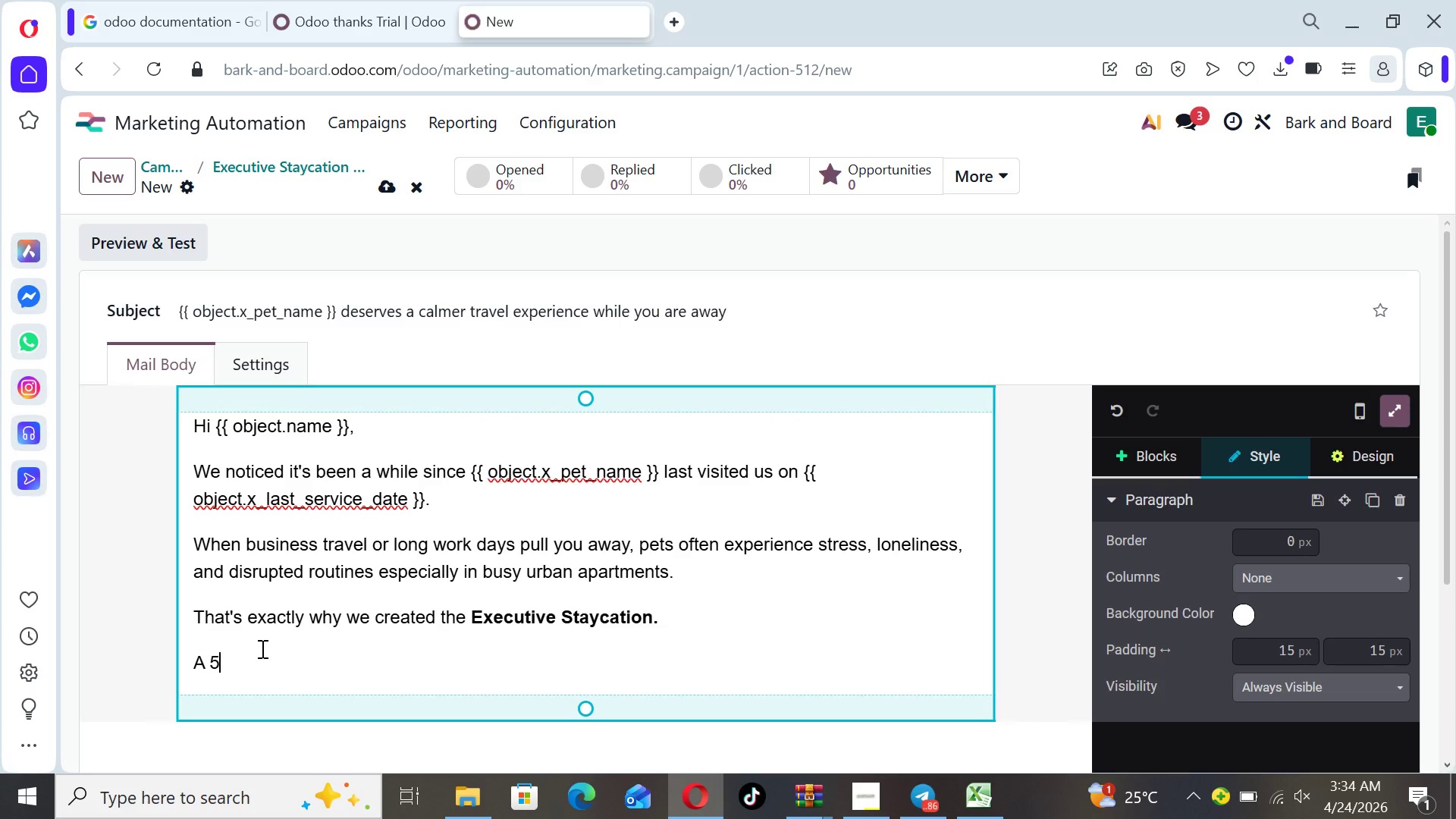 
type( dat)
key(Backspace)
type(y luxury )
 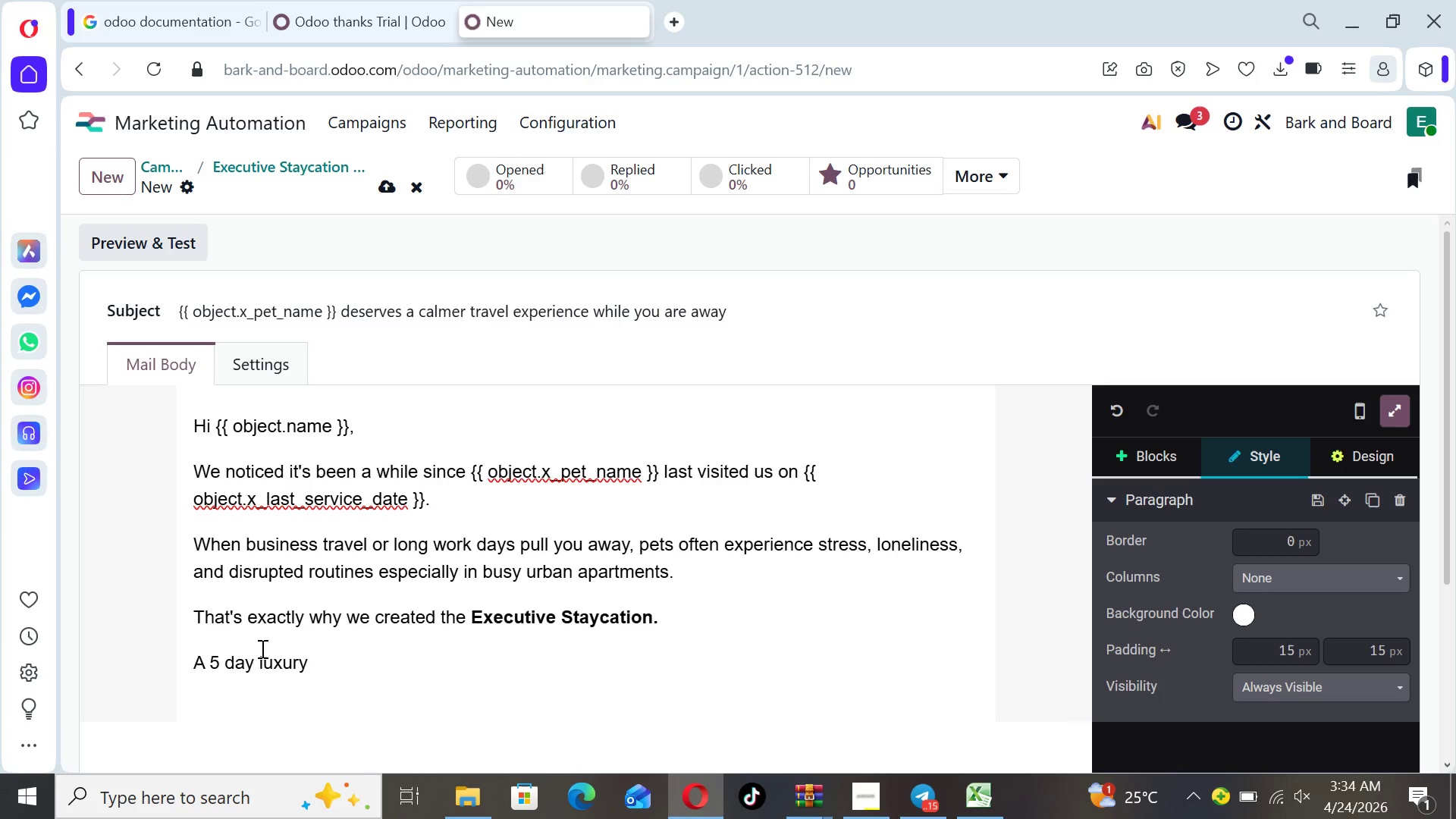 
type(in-home pet sitting )
 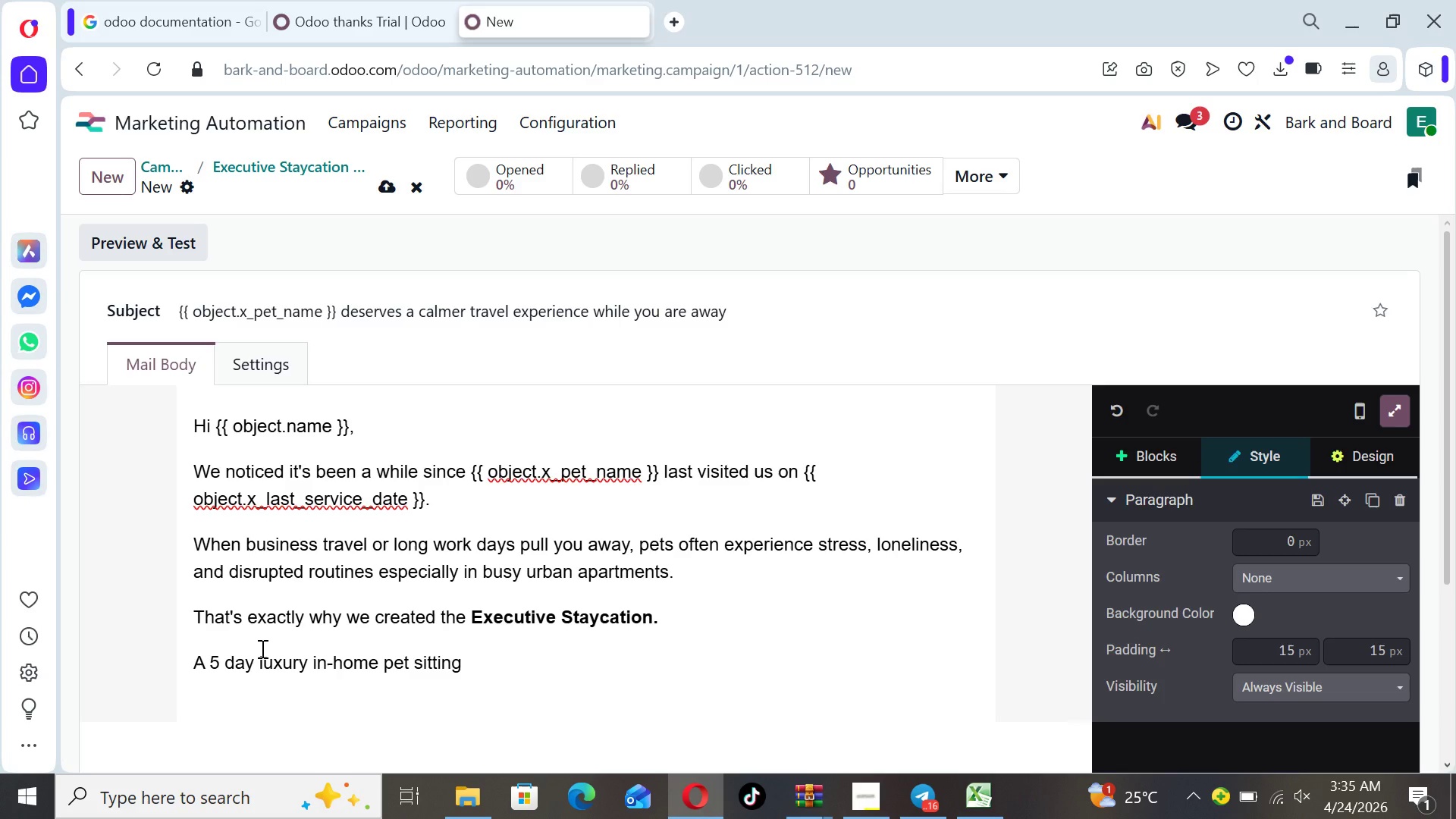 
type(and grooming nexperience)
 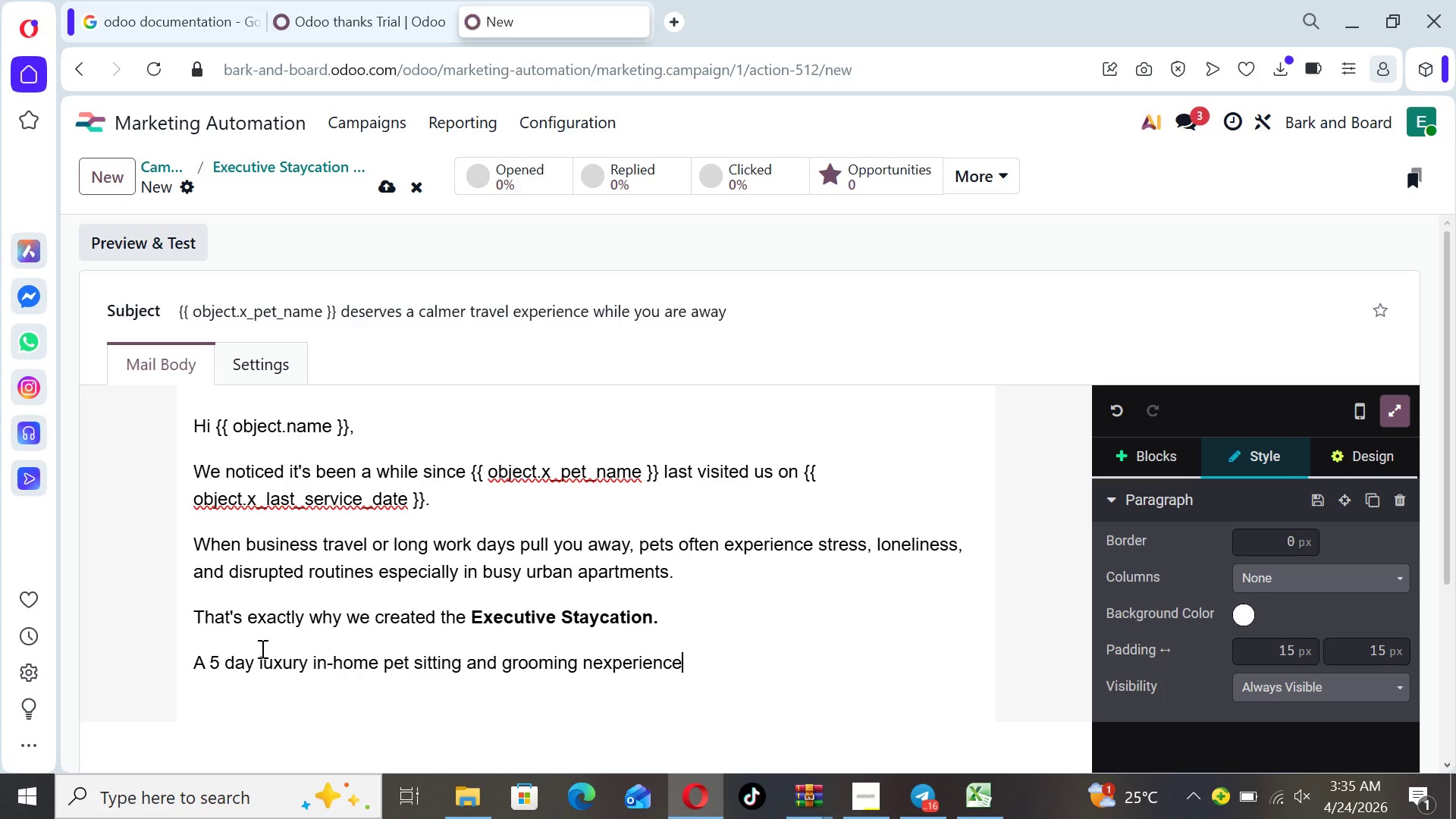 
key(ArrowLeft)
 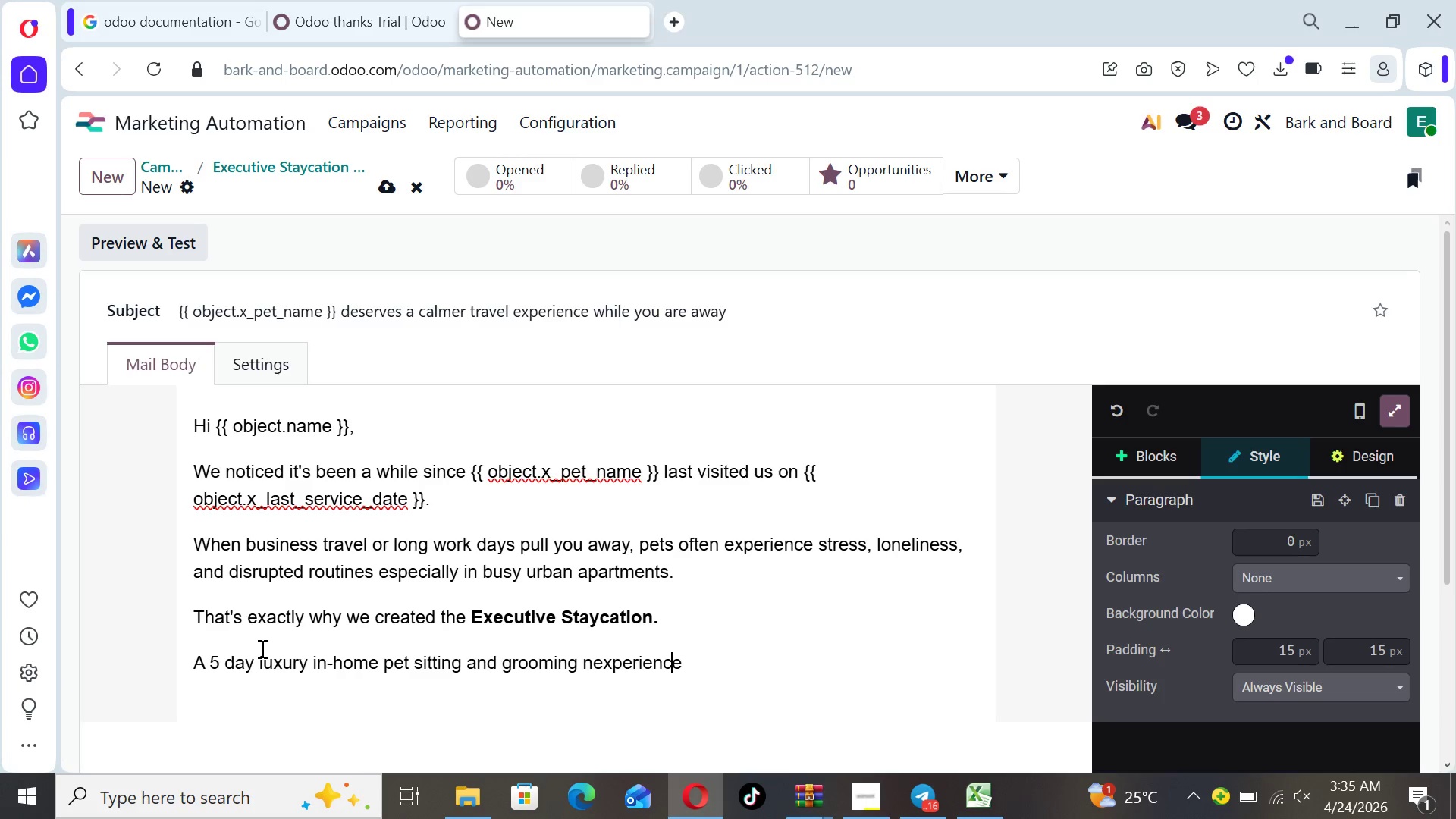 
key(ArrowLeft)
 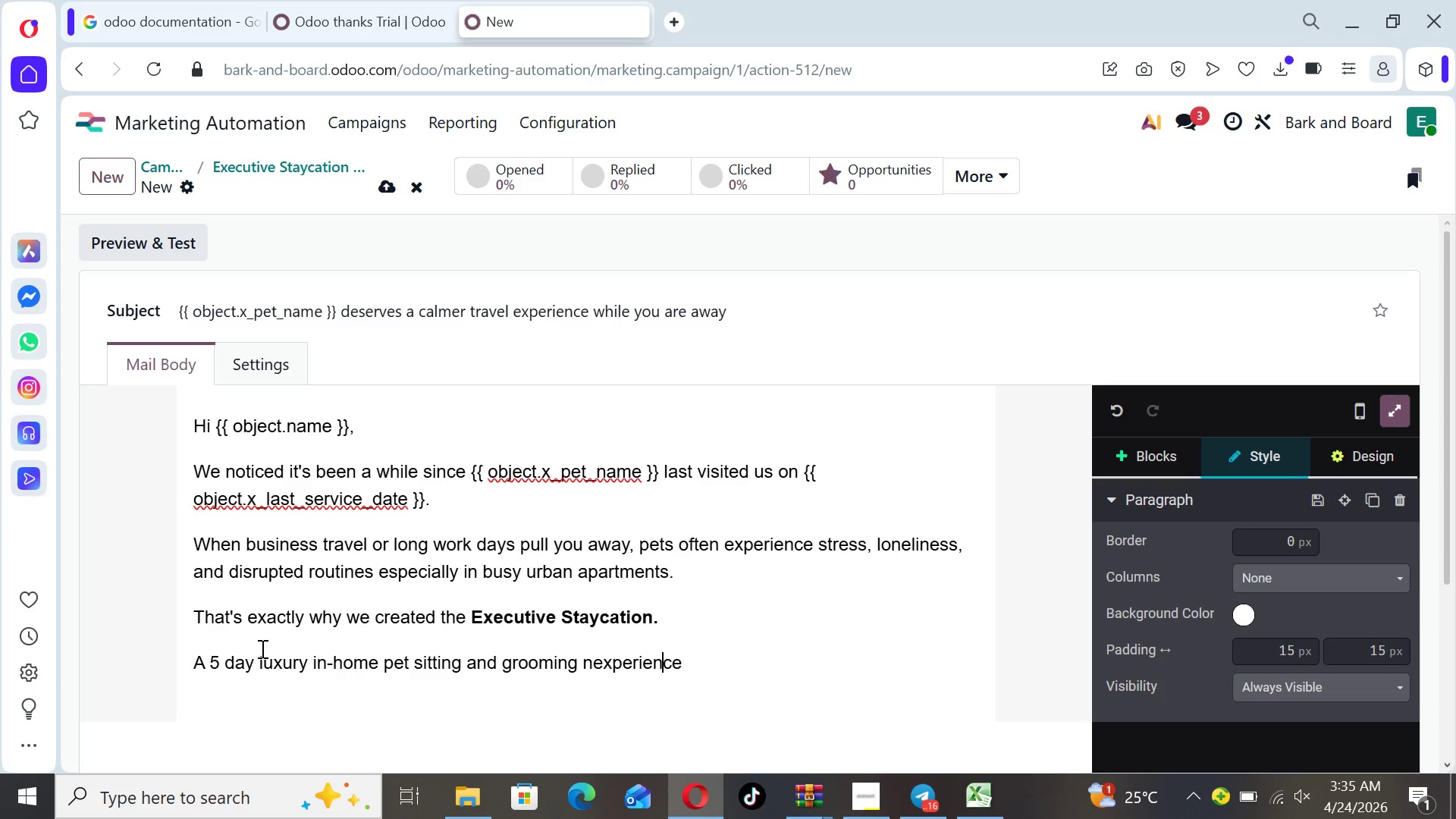 
hold_key(key=ArrowLeft, duration=0.61)
 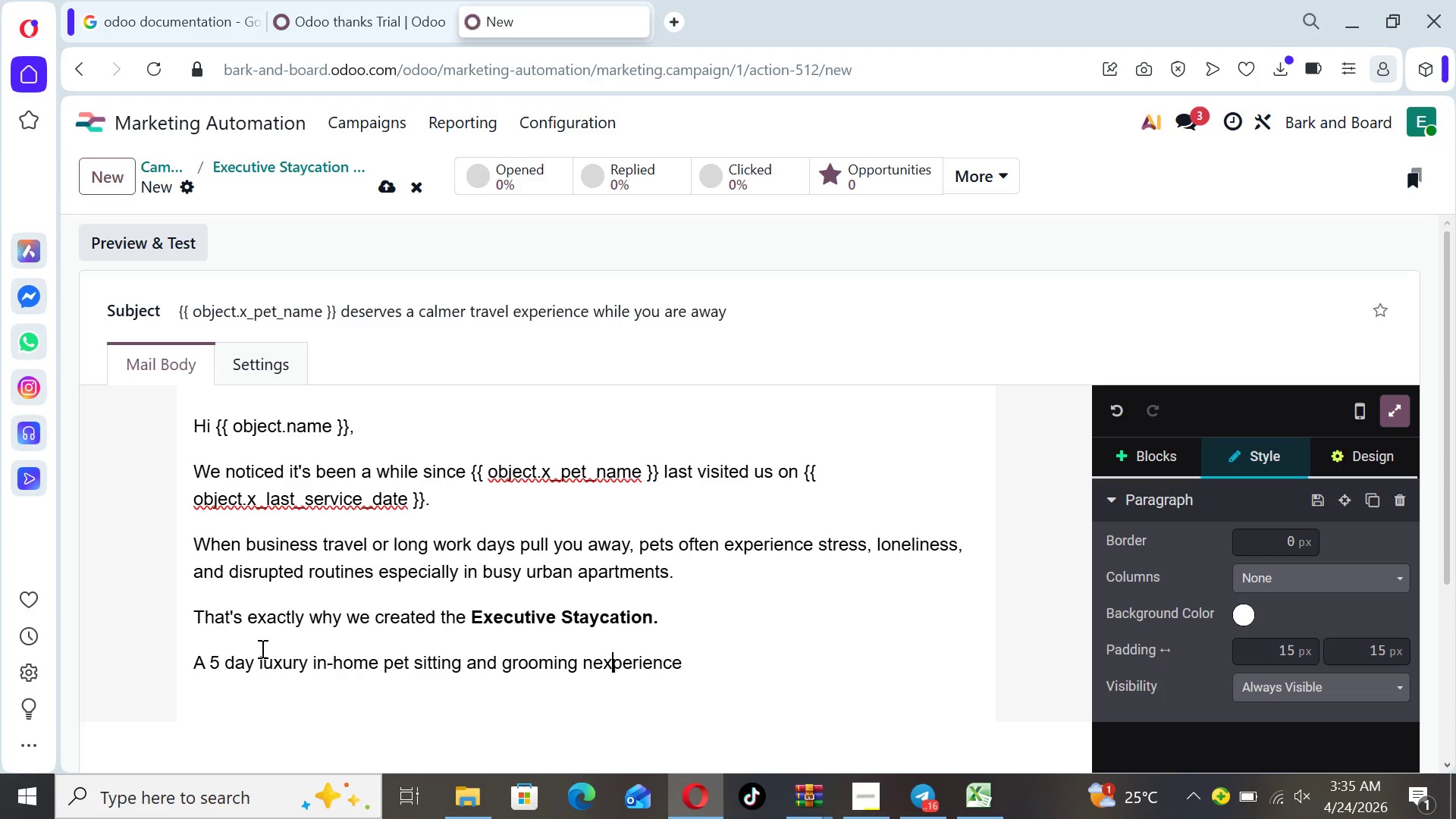 
key(ArrowLeft)
 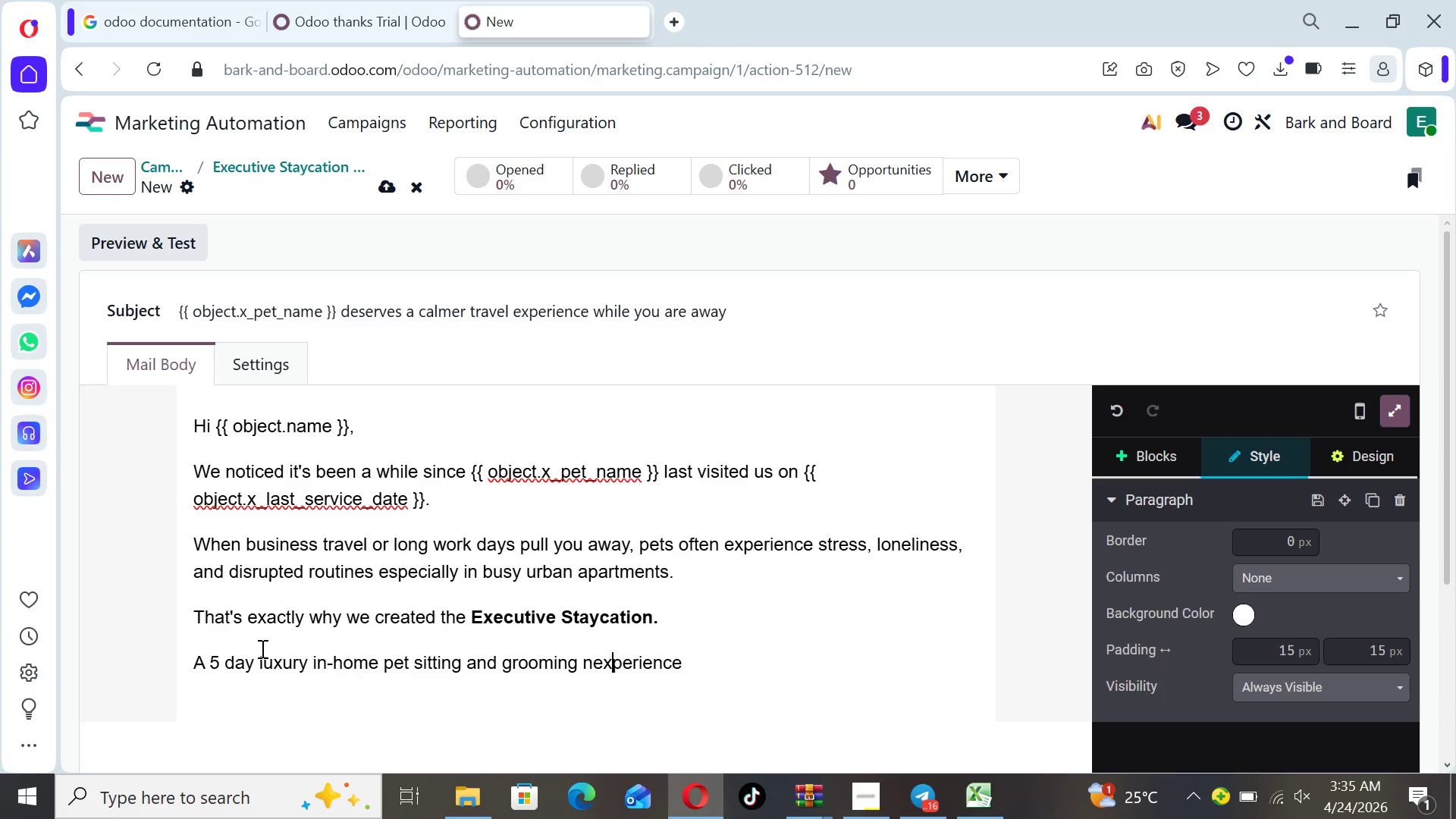 
key(ArrowLeft)
 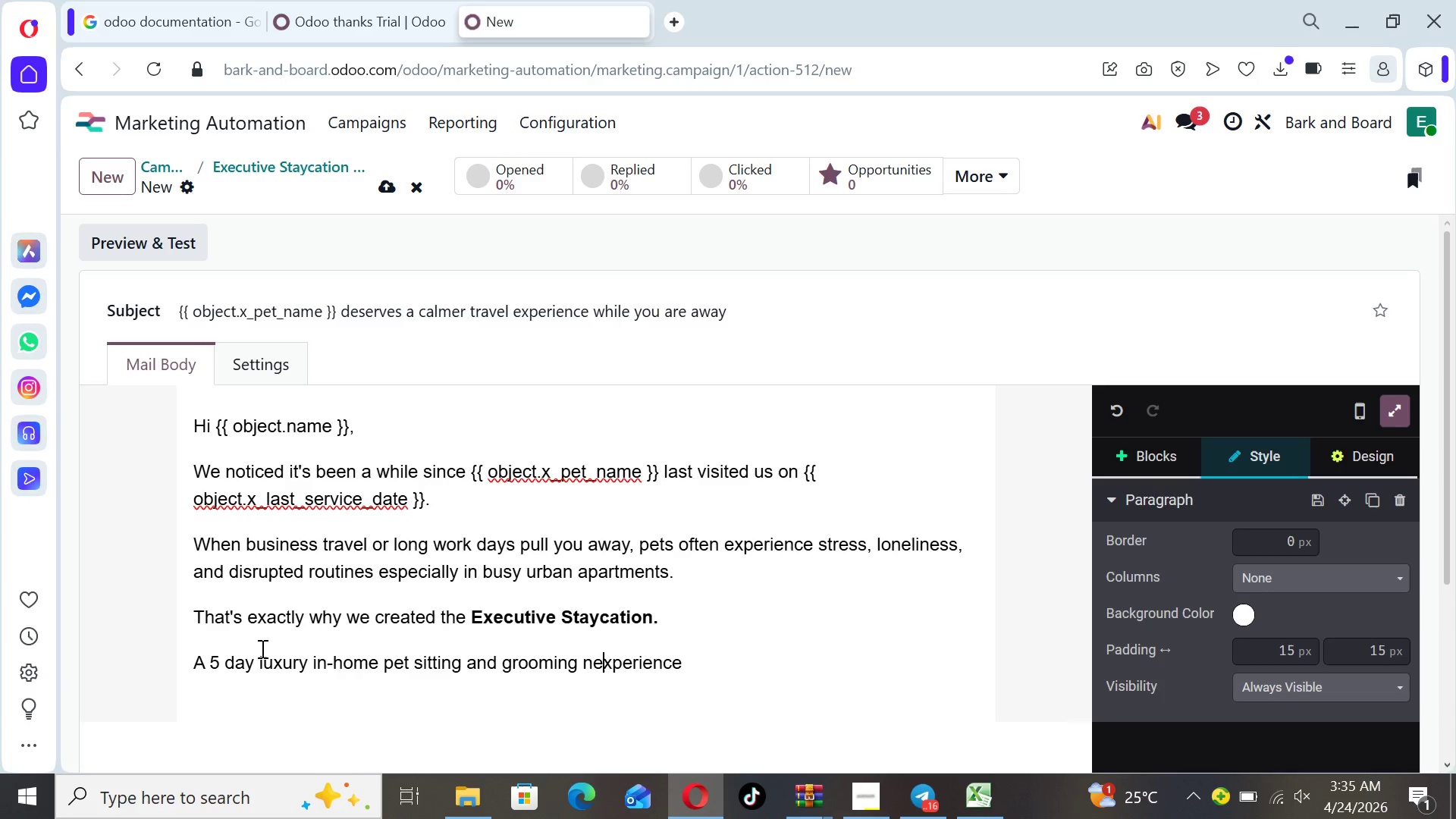 
key(ArrowLeft)
 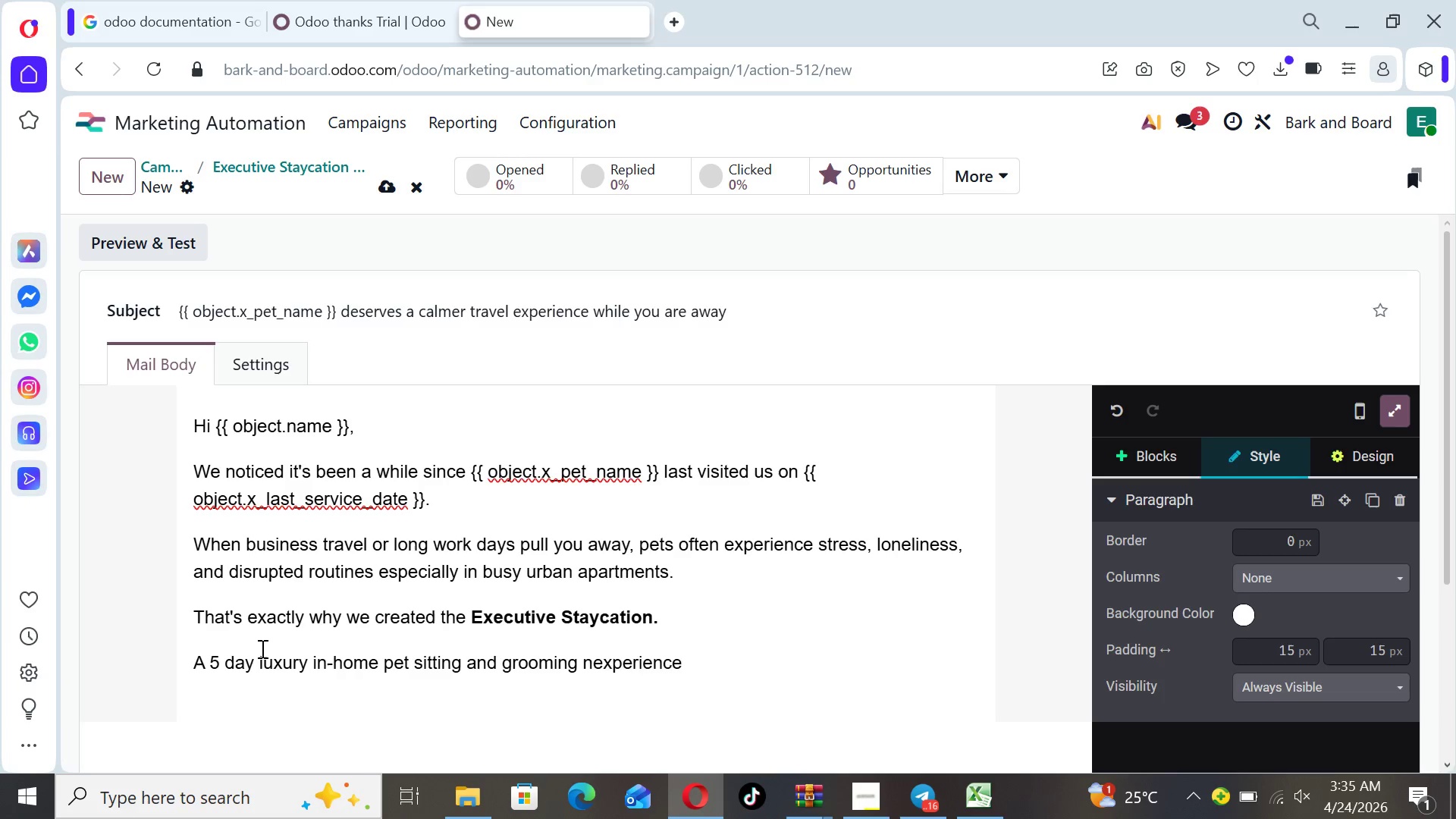 
key(Backspace)
type( designed to keed)
key(Backspace)
type(p {{ object.x_pr)
key(Backspace)
type(et_ name)
 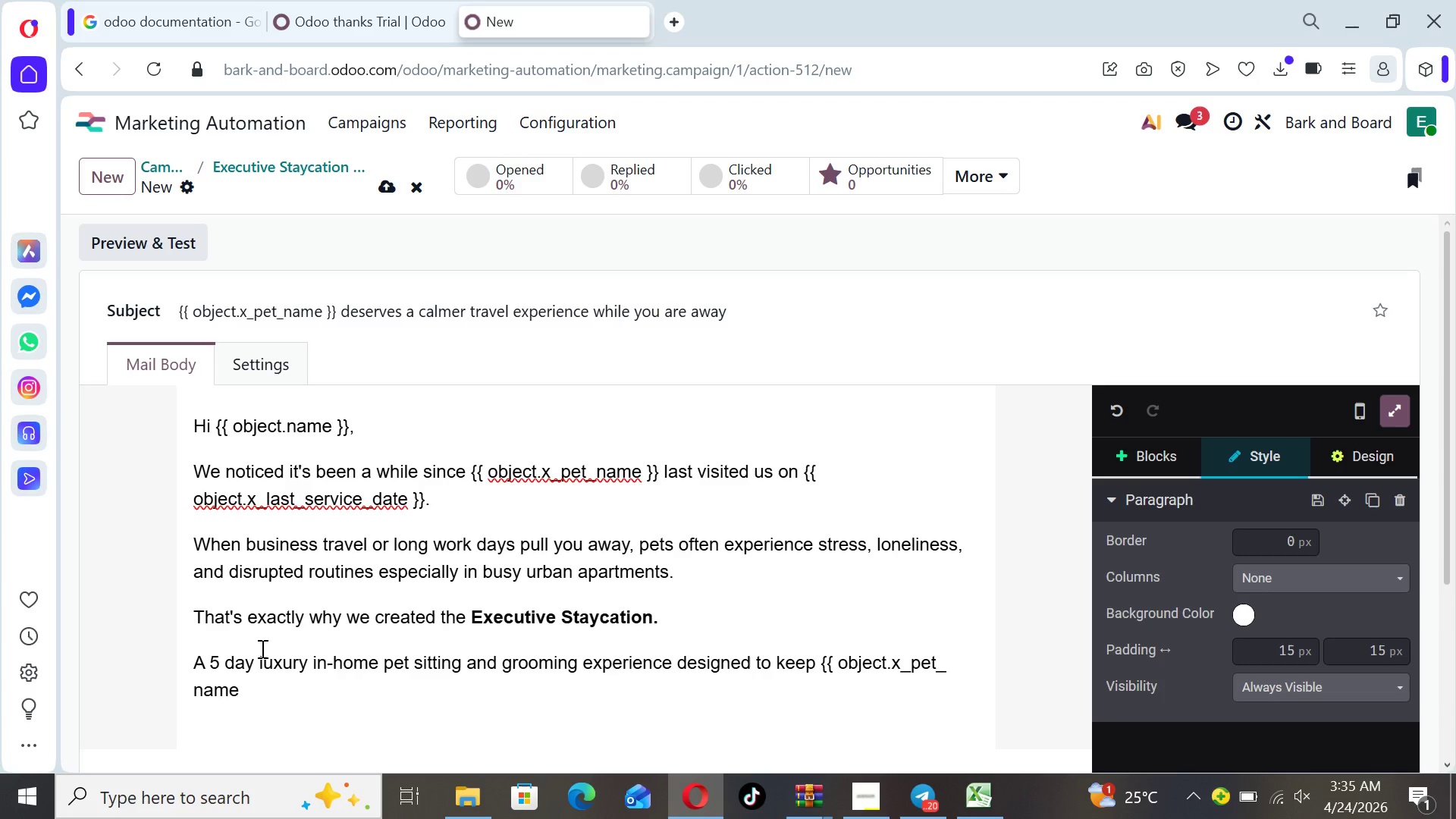 
hold_key(key=ArrowRight, duration=0.83)
 